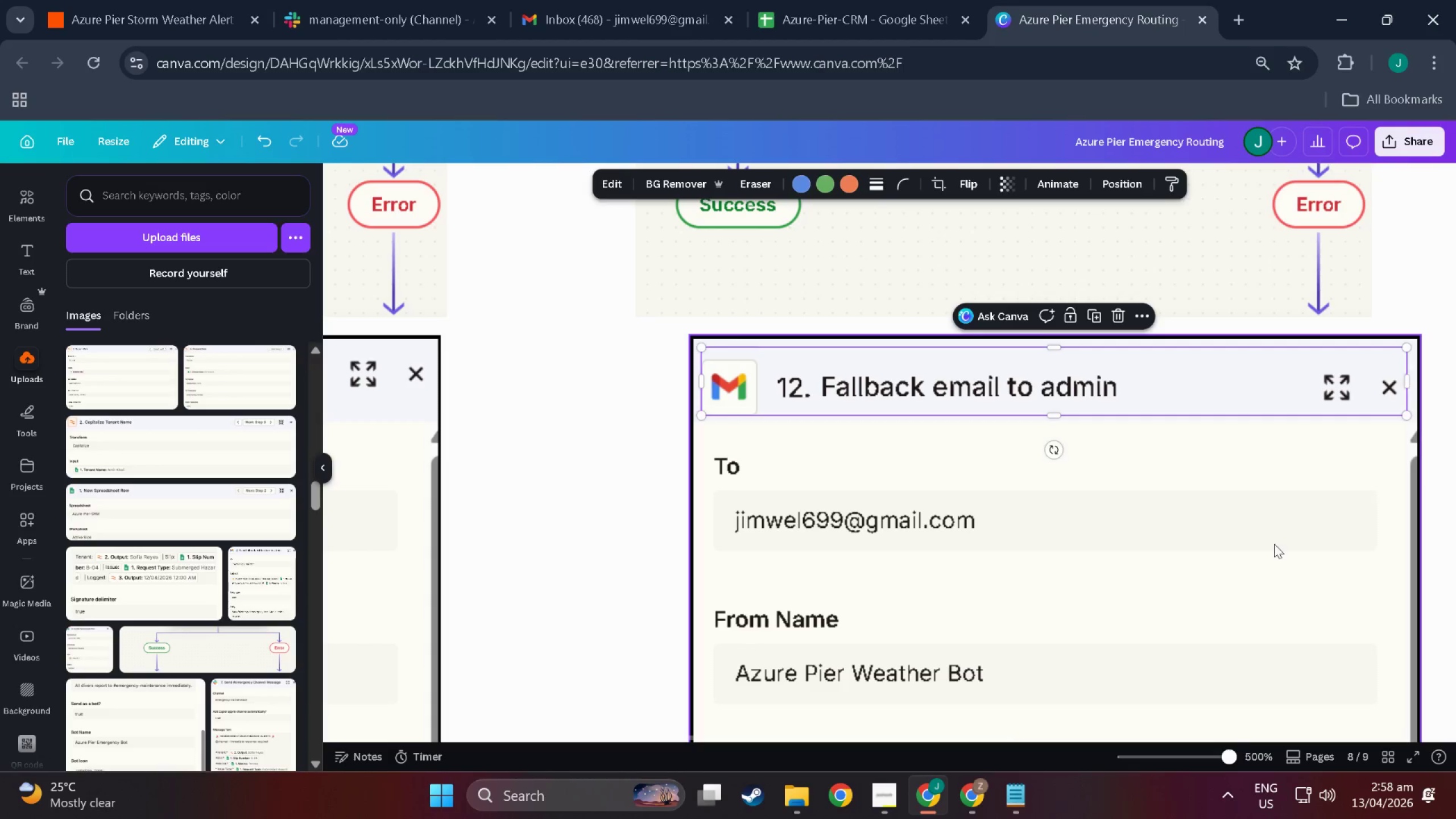 
left_click([1274, 544])
 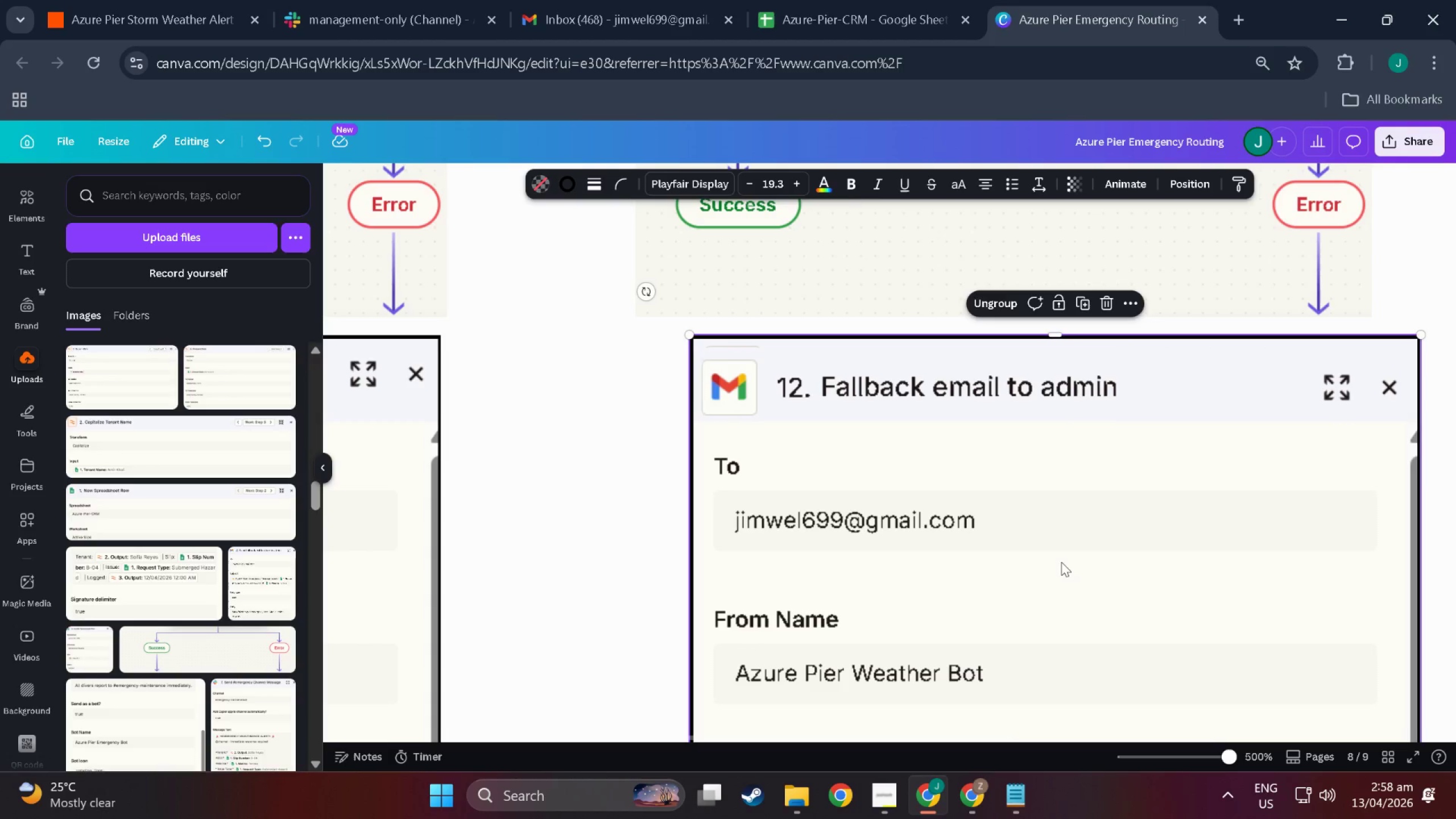 
hold_key(key=ControlLeft, duration=0.37)
scroll: coordinate [995, 595], scroll_direction: down, amount: 12.0
 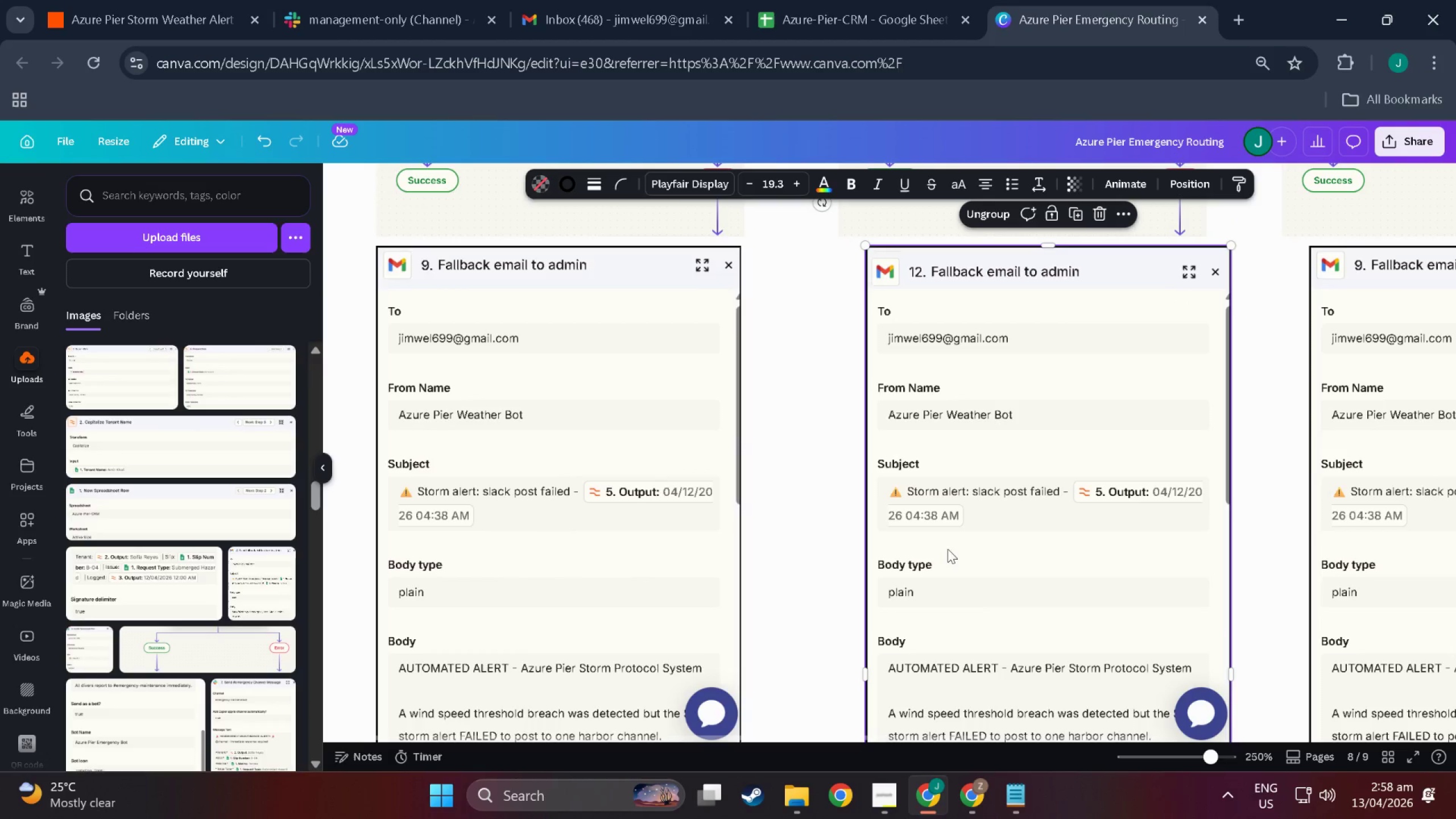 
key(Control+V)
 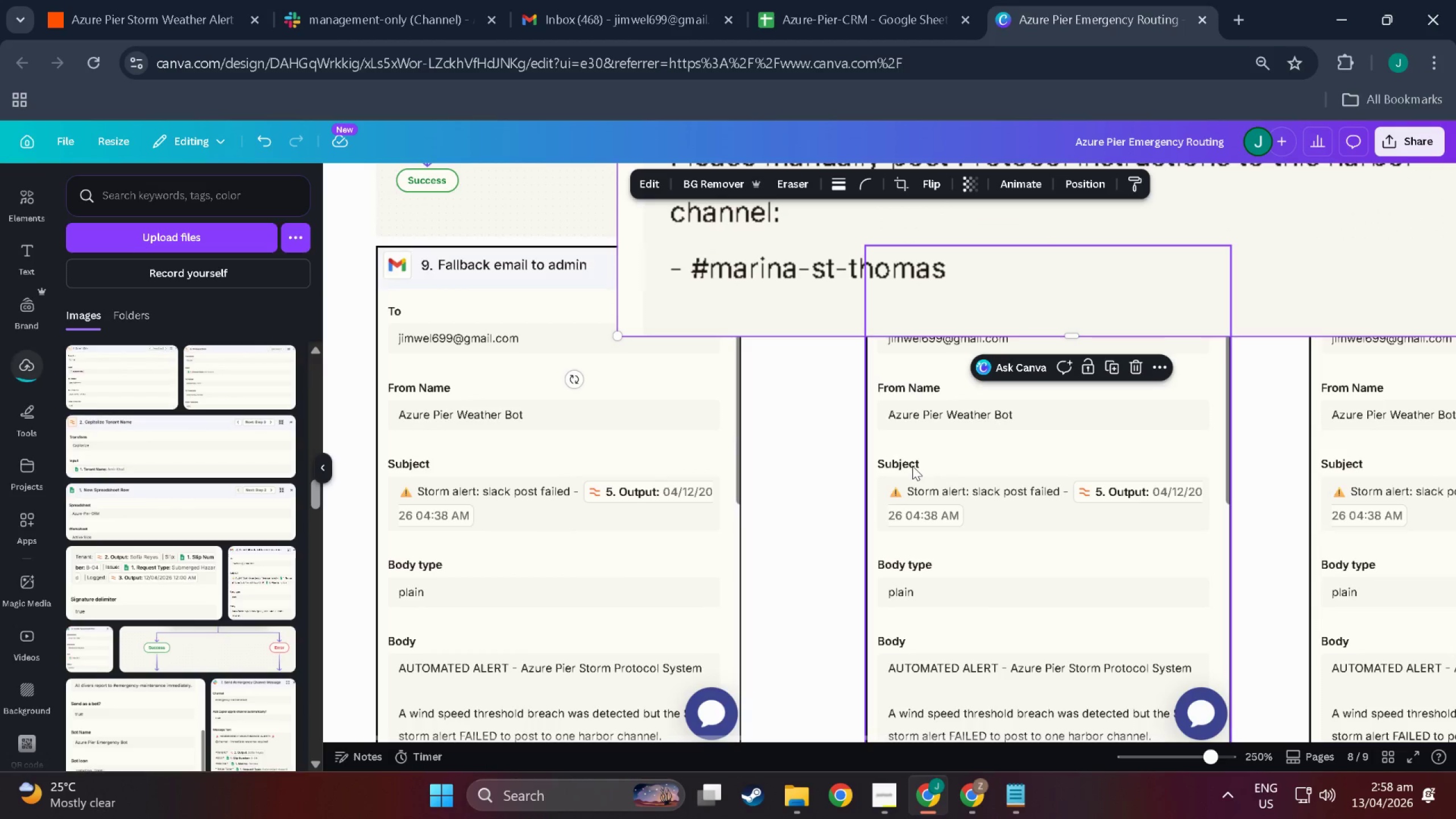 
scroll: coordinate [1024, 492], scroll_direction: up, amount: 25.0
 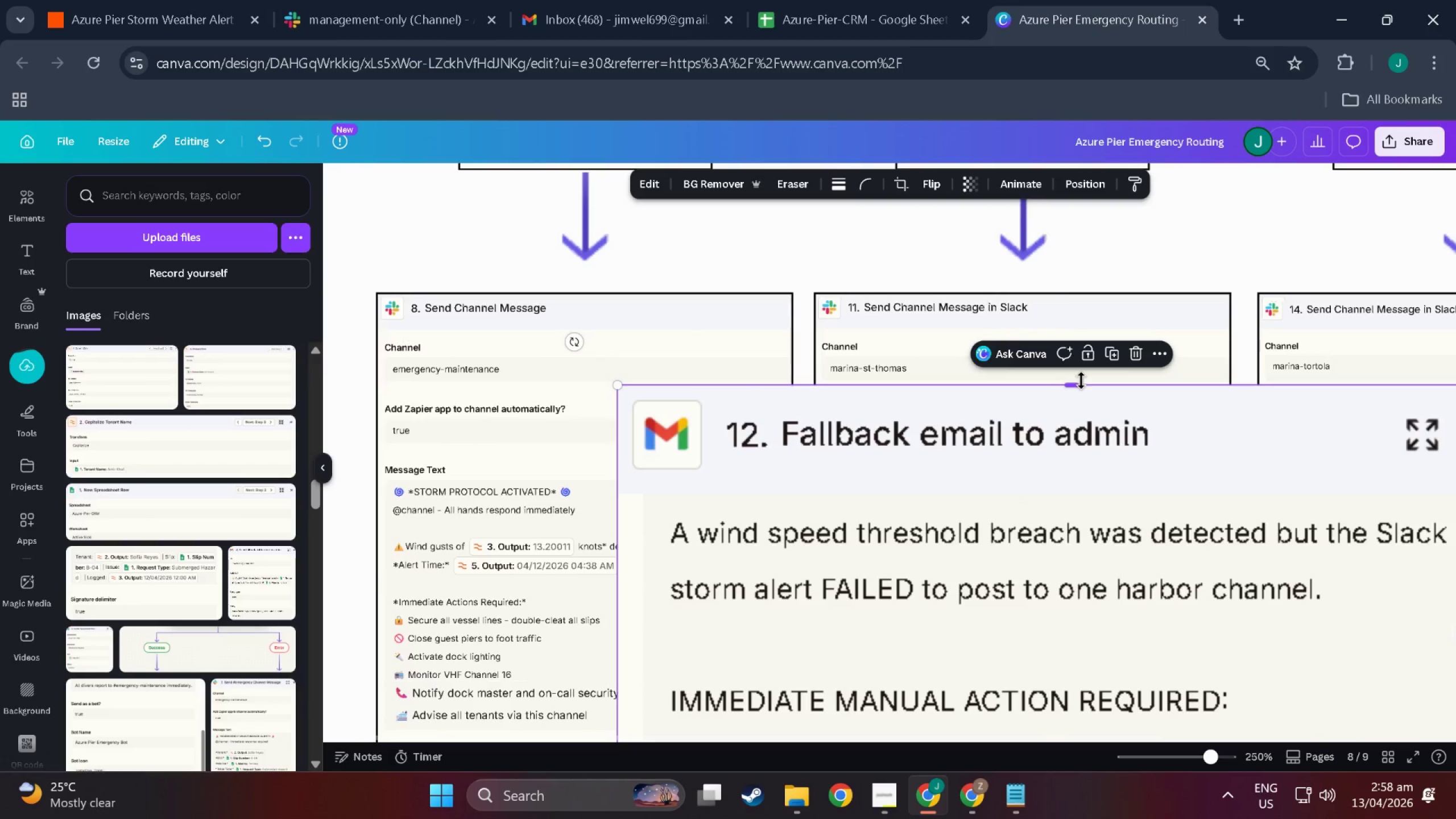 
left_click_drag(start_coordinate=[1079, 385], to_coordinate=[1048, 560])
 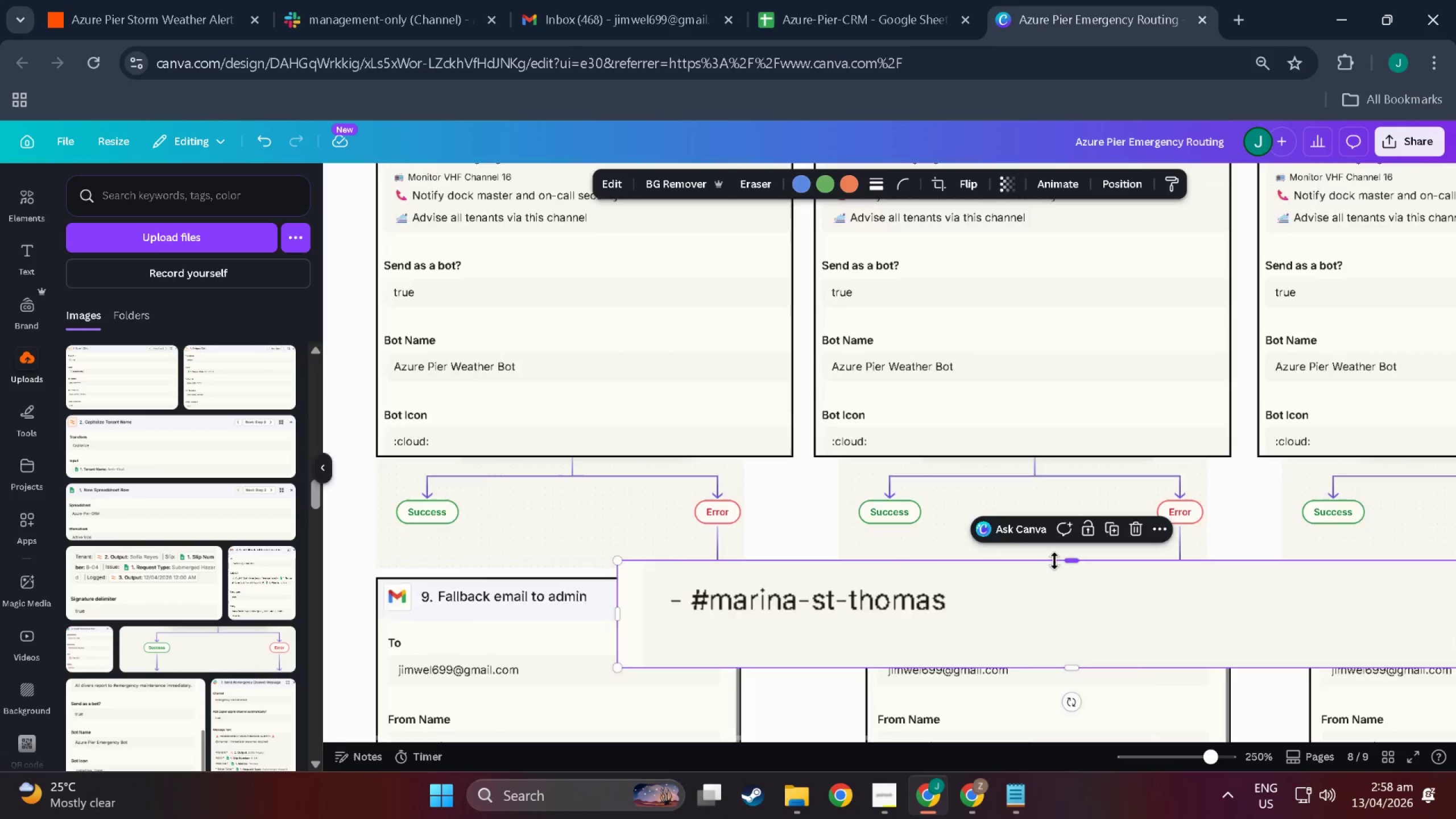 
scroll: coordinate [1048, 560], scroll_direction: down, amount: 15.0
 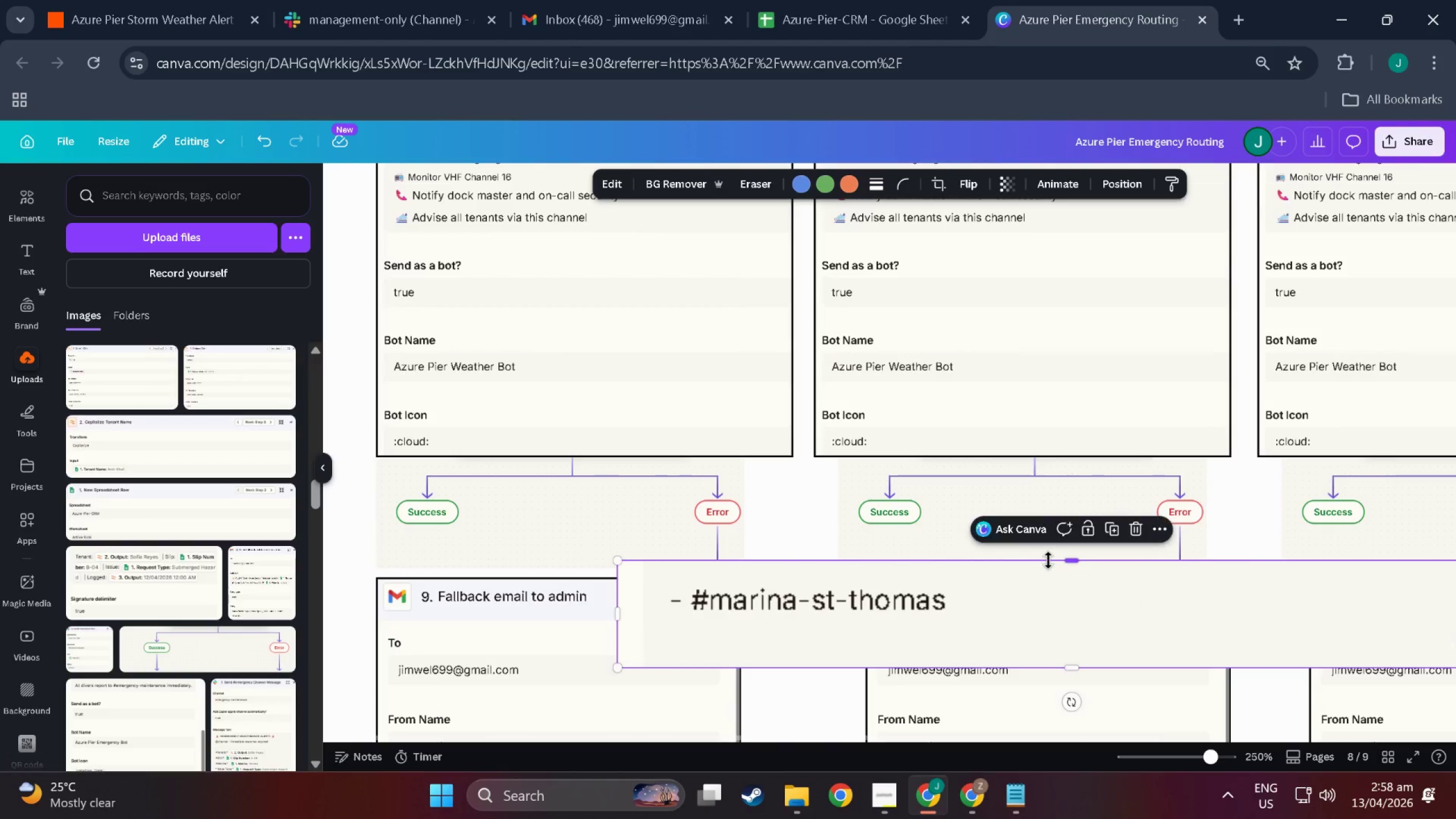 
hold_key(key=ControlLeft, duration=0.46)
scroll: coordinate [1054, 561], scroll_direction: down, amount: 4.0
 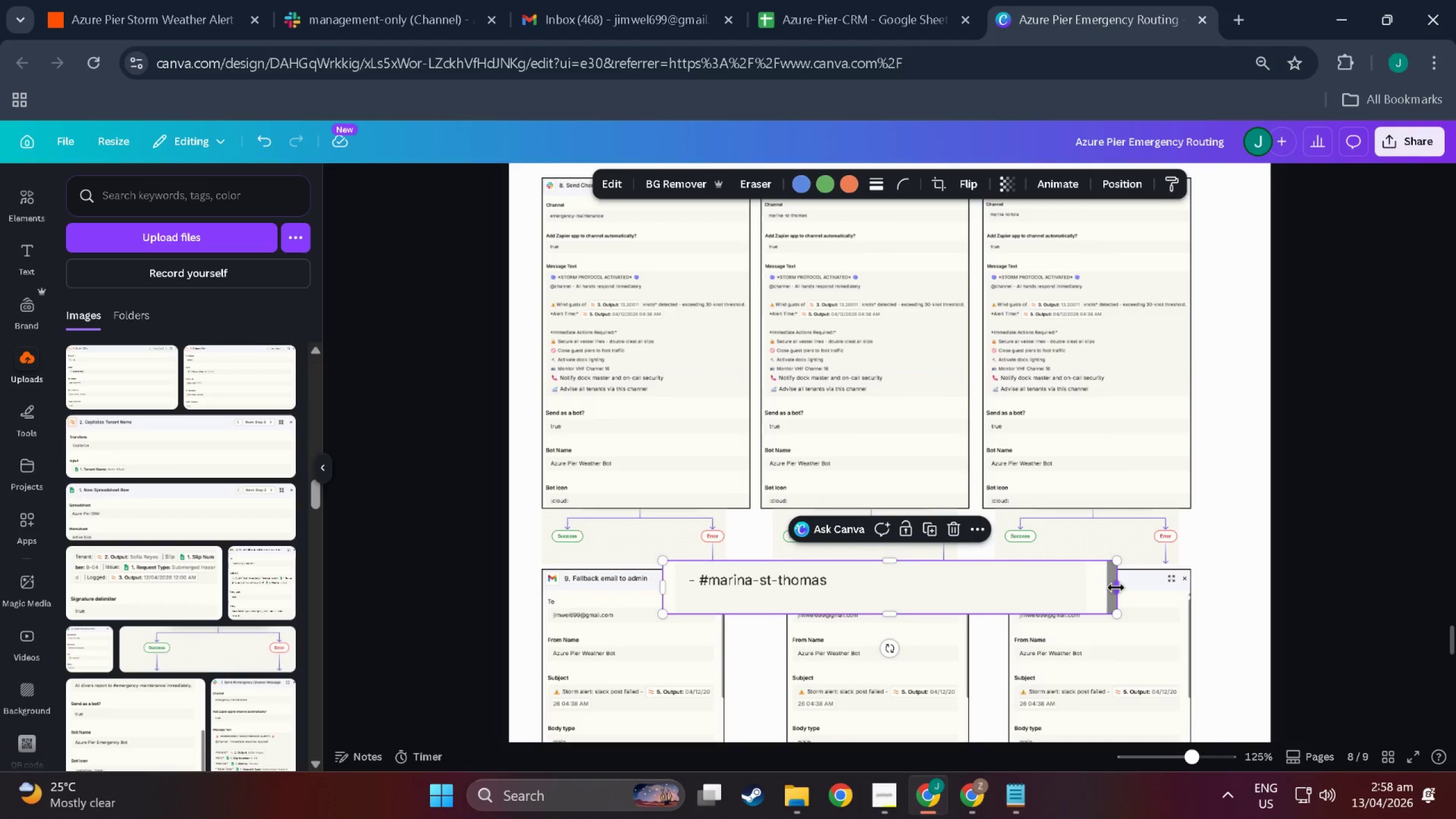 
left_click_drag(start_coordinate=[1116, 586], to_coordinate=[838, 578])
 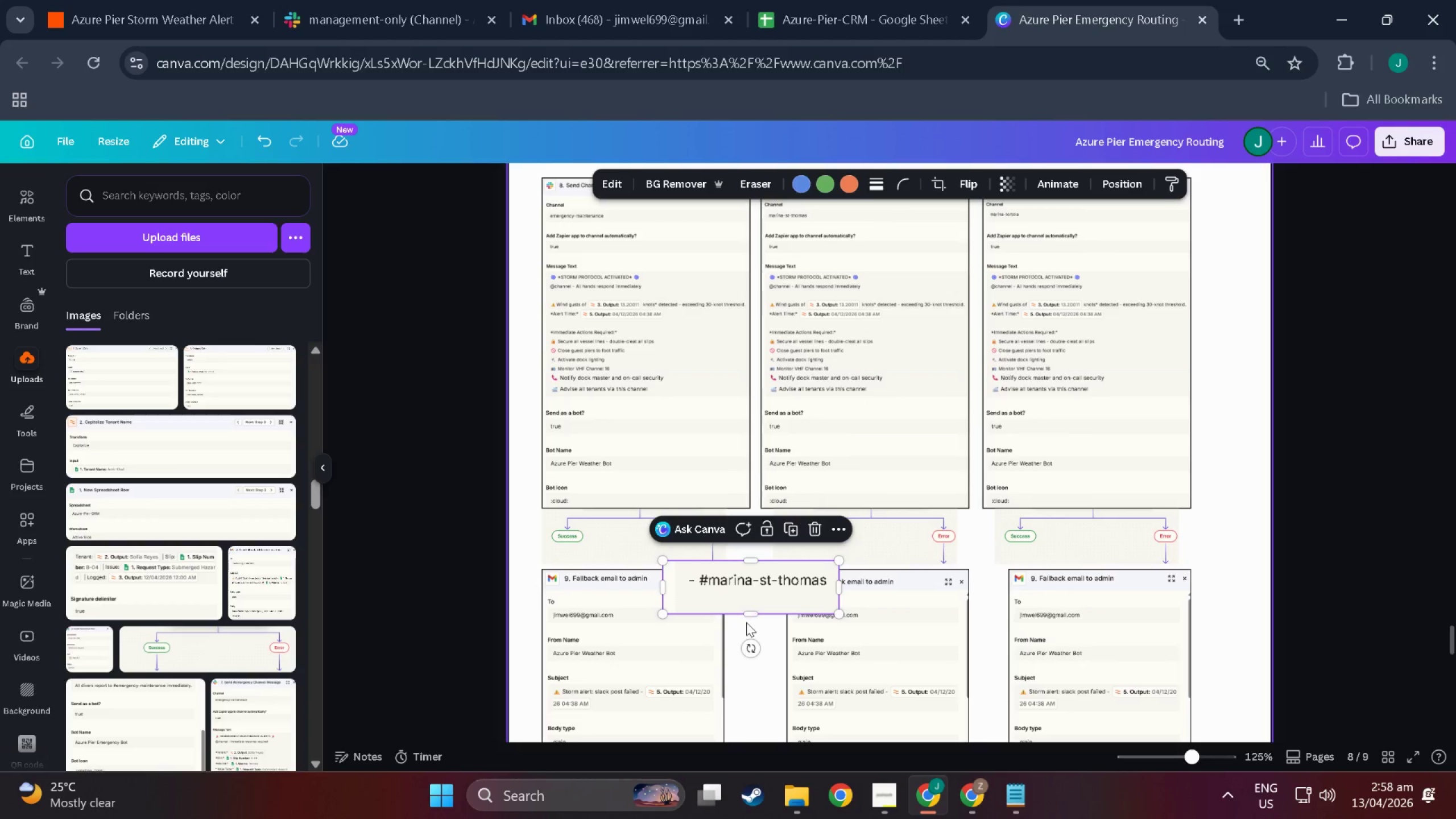 
left_click_drag(start_coordinate=[748, 611], to_coordinate=[747, 593])
 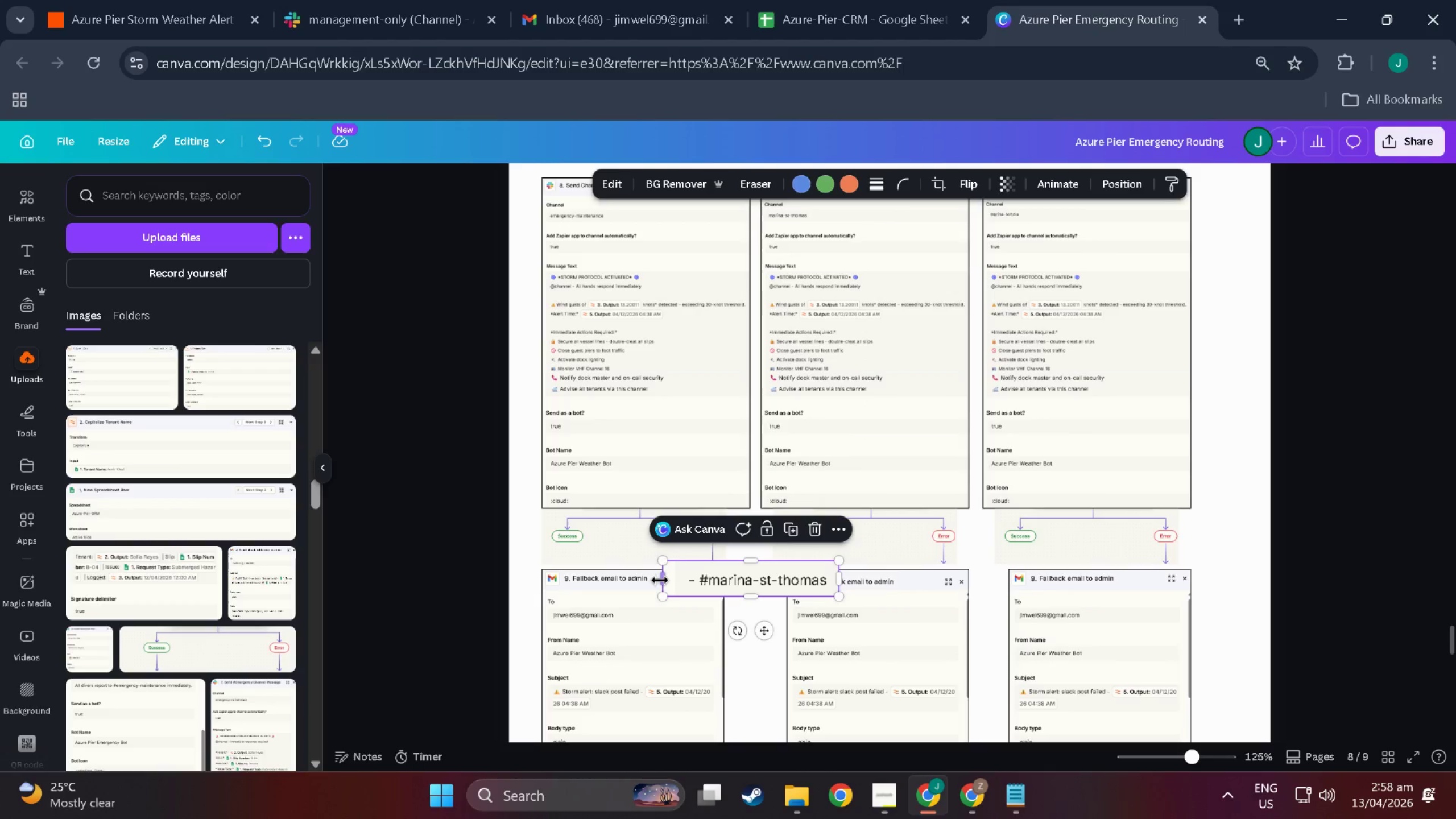 
left_click_drag(start_coordinate=[661, 580], to_coordinate=[681, 580])
 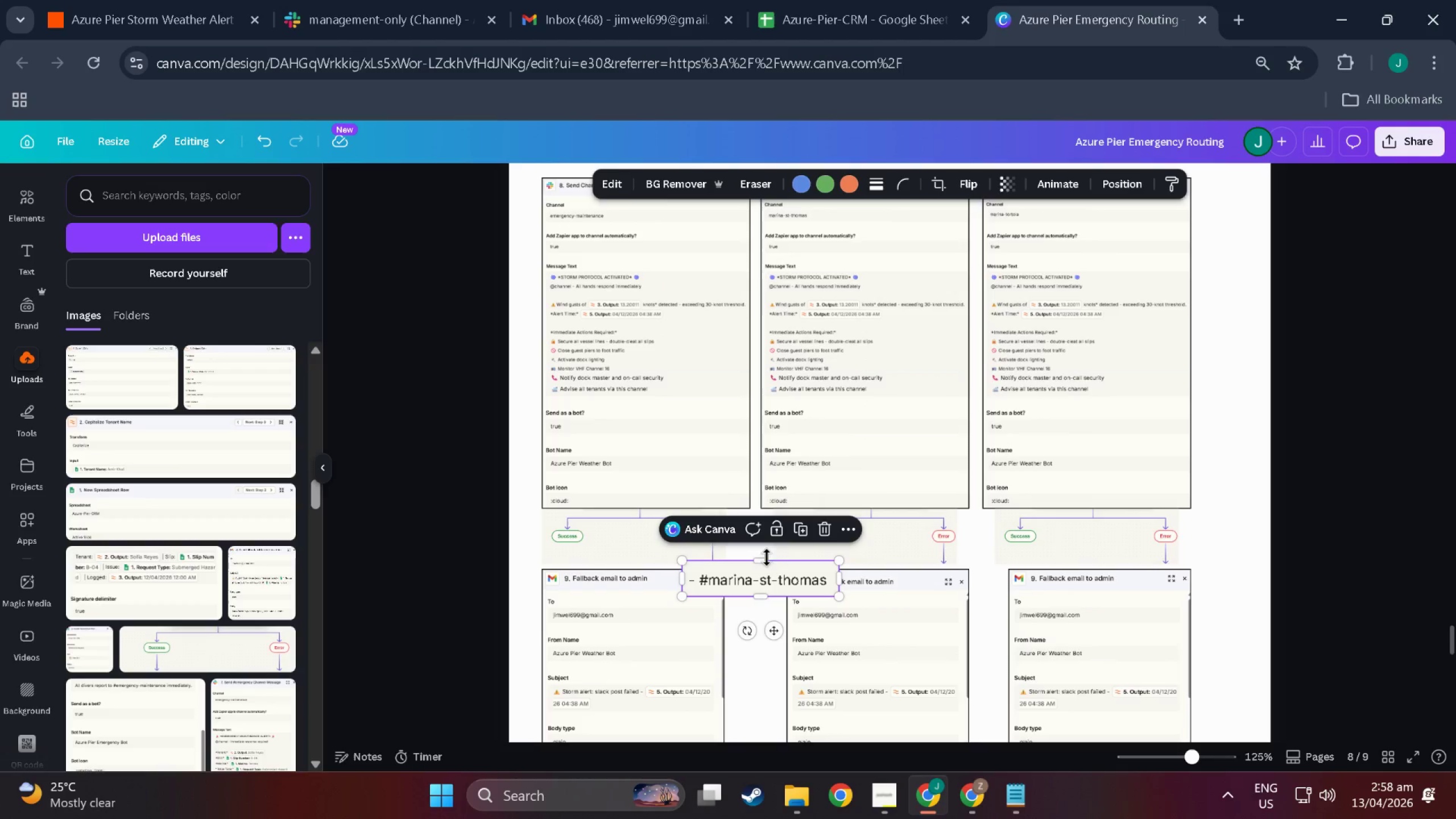 
left_click_drag(start_coordinate=[762, 561], to_coordinate=[764, 568])
 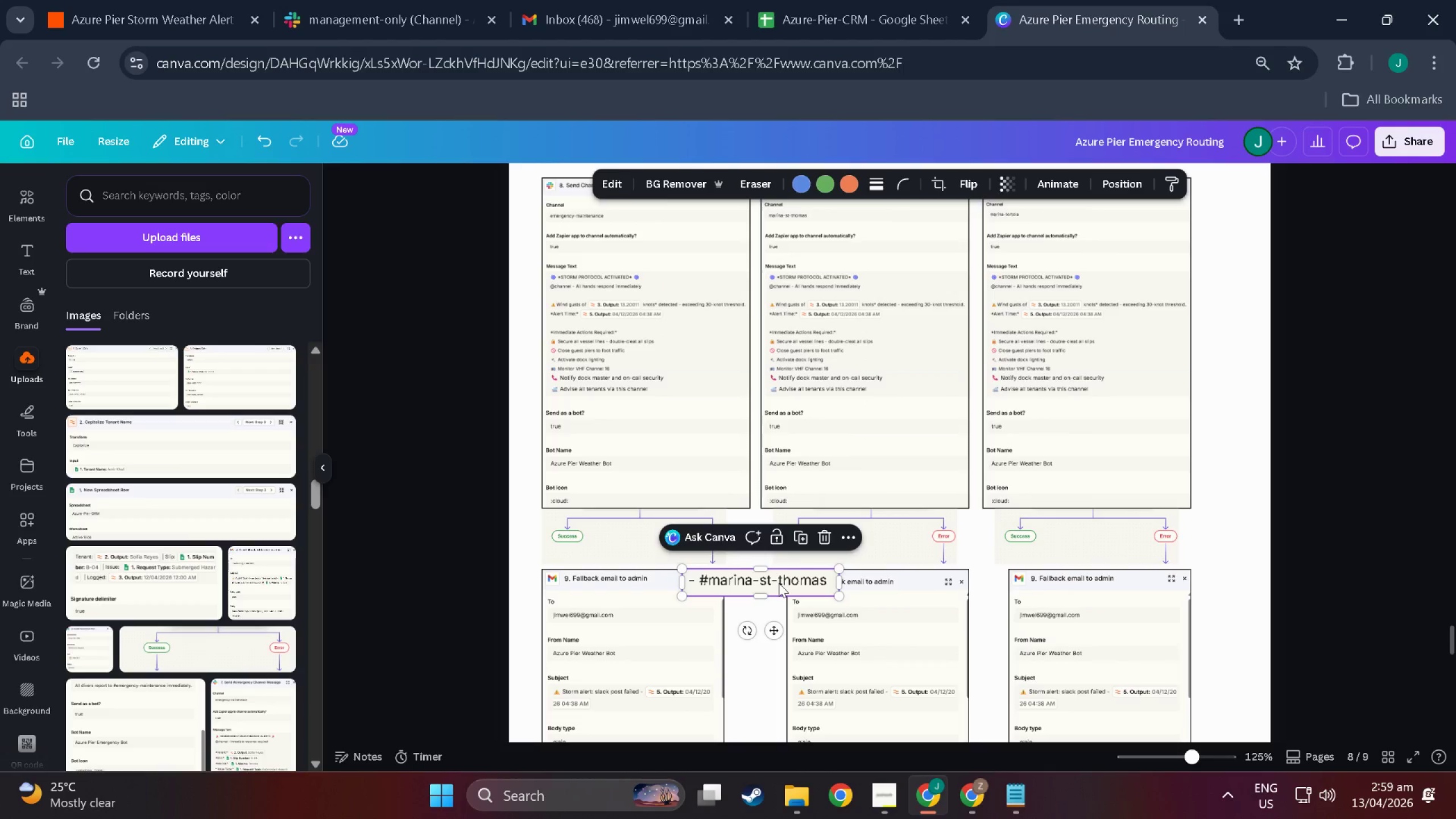 
left_click_drag(start_coordinate=[779, 583], to_coordinate=[867, 585])
 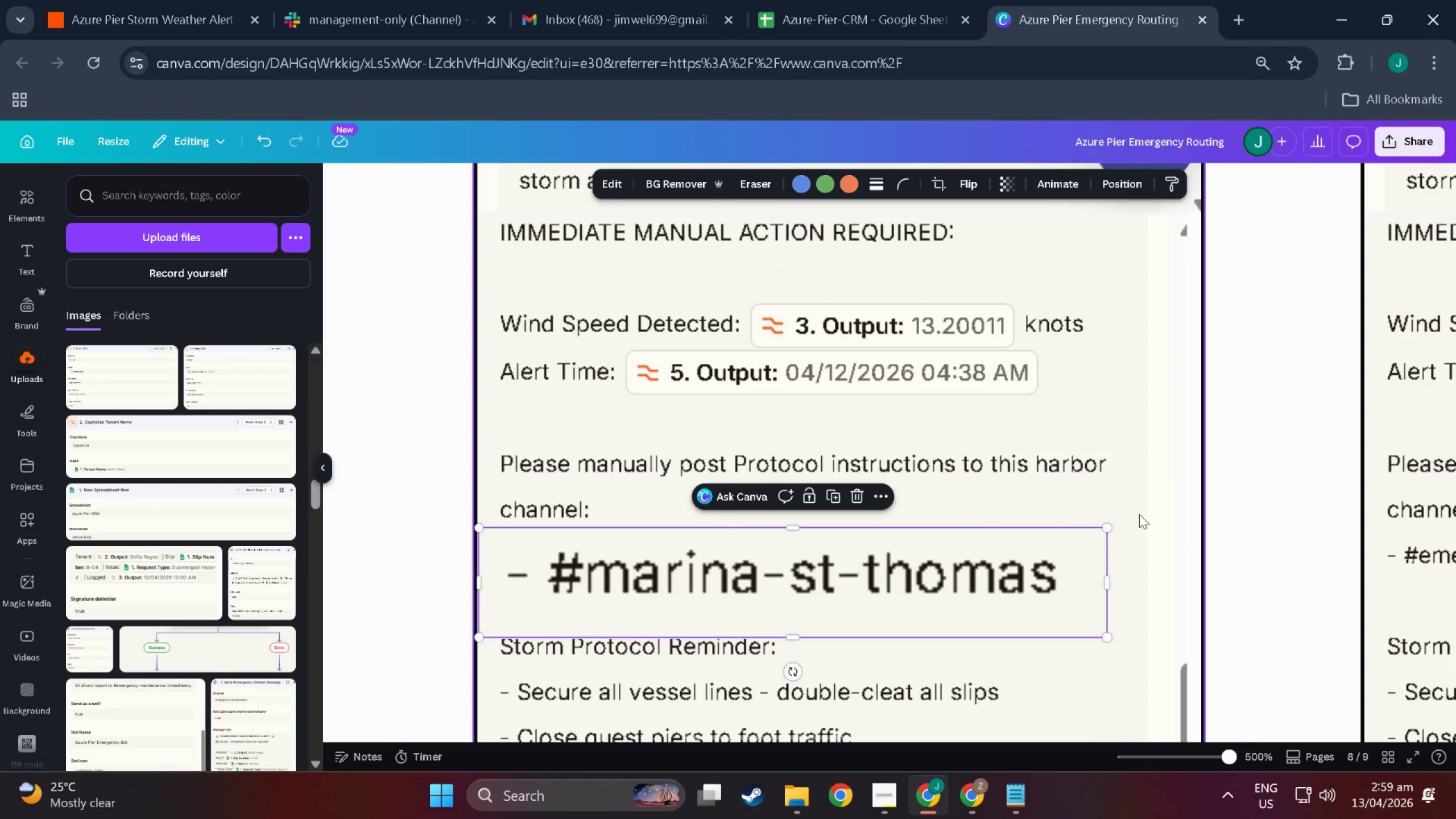 
hold_key(key=ControlLeft, duration=1.28)
 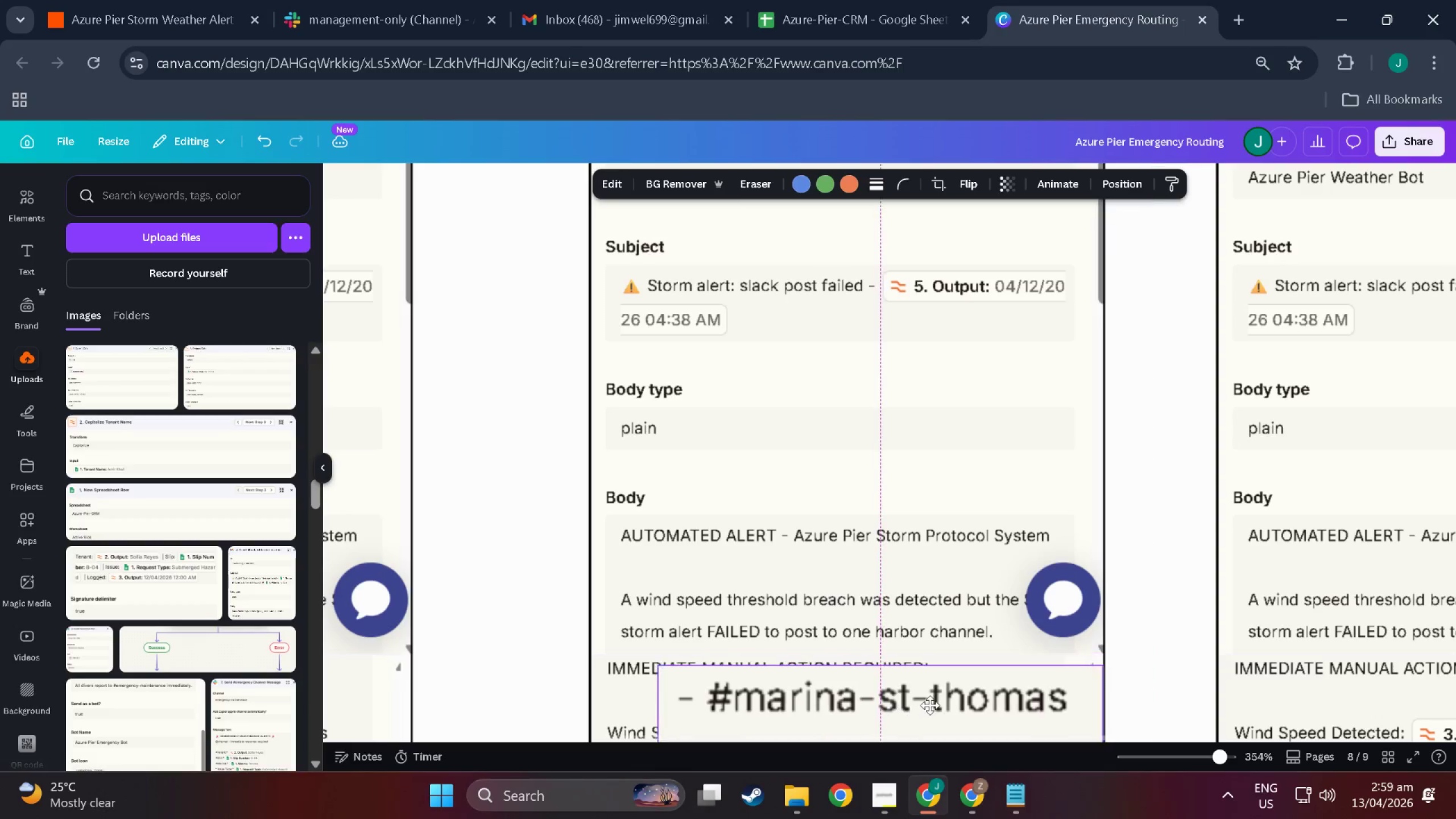 
scroll: coordinate [921, 672], scroll_direction: down, amount: 5.0
 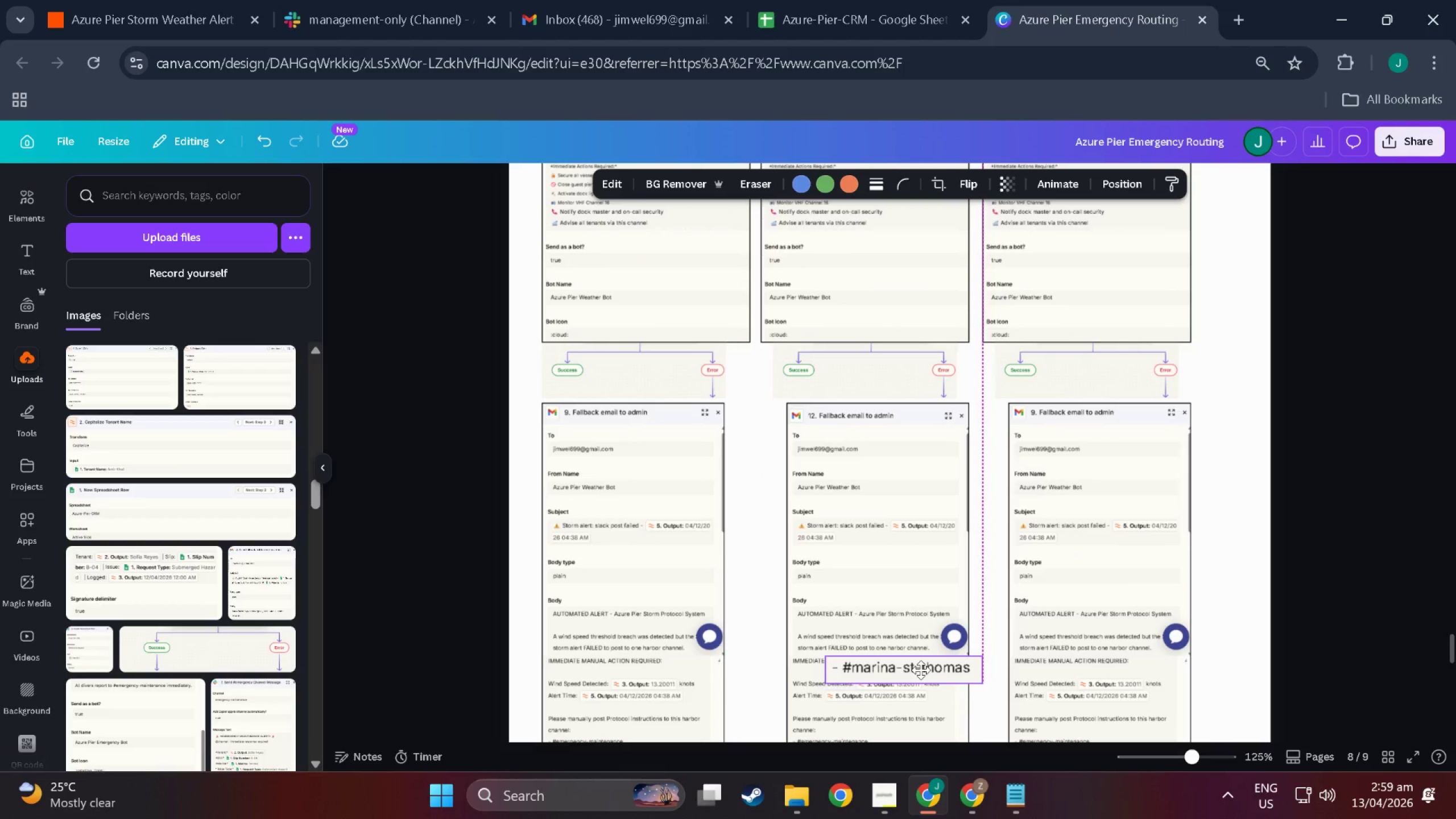 
scroll: coordinate [891, 638], scroll_direction: up, amount: 6.0
 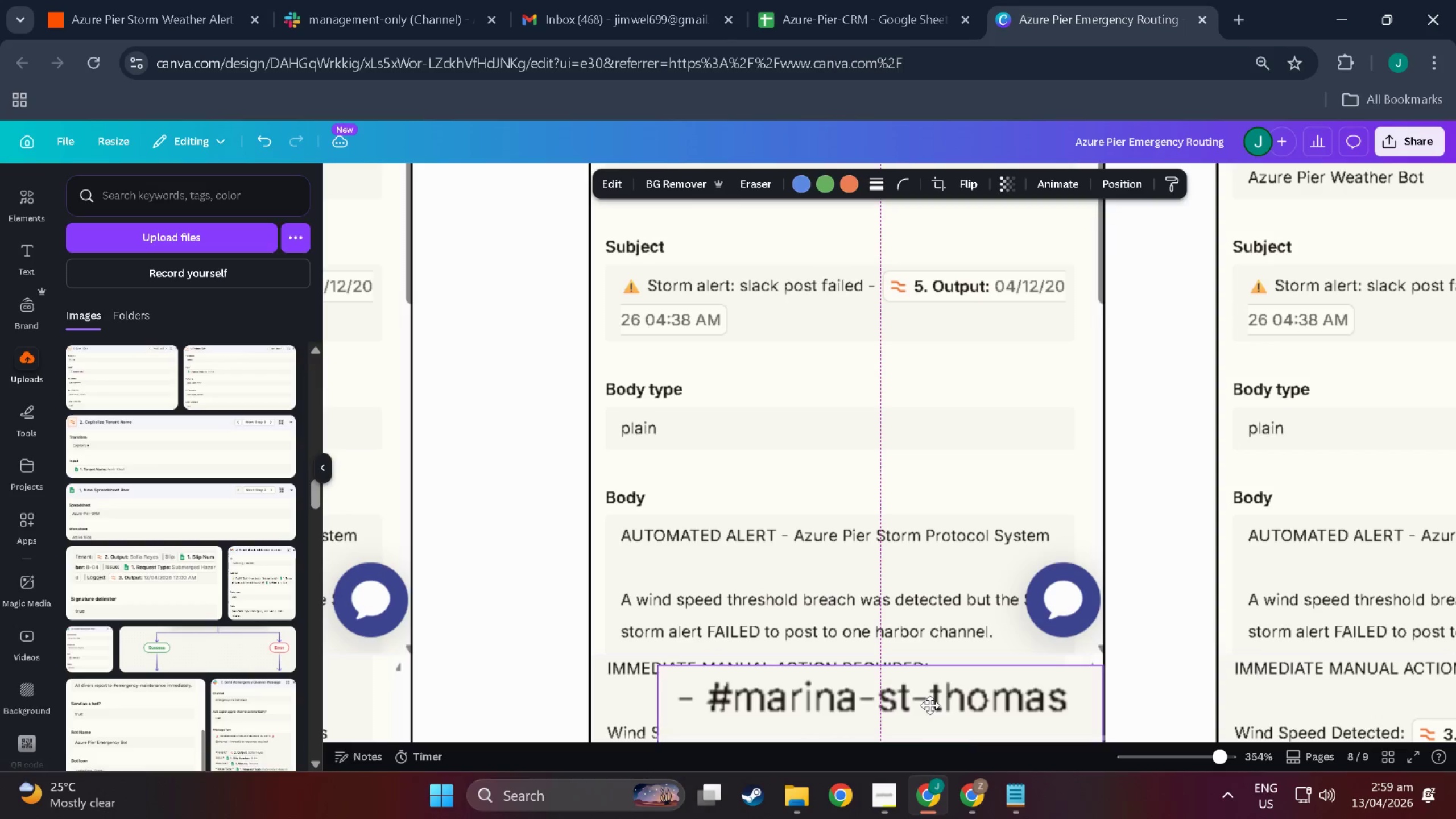 
scroll: coordinate [941, 665], scroll_direction: down, amount: 10.0
 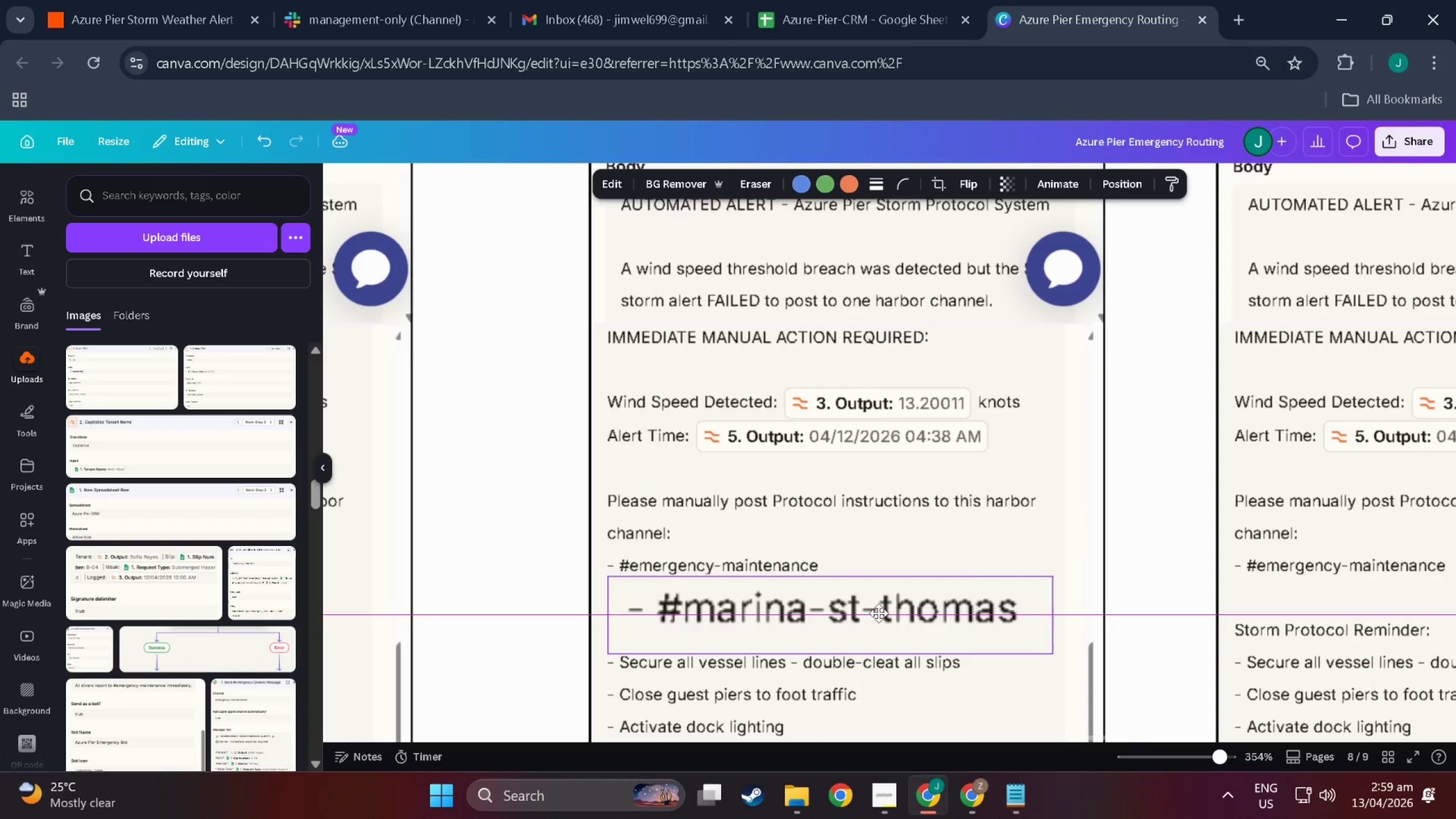 
hold_key(key=ControlLeft, duration=1.15)
scroll: coordinate [867, 590], scroll_direction: up, amount: 5.0
 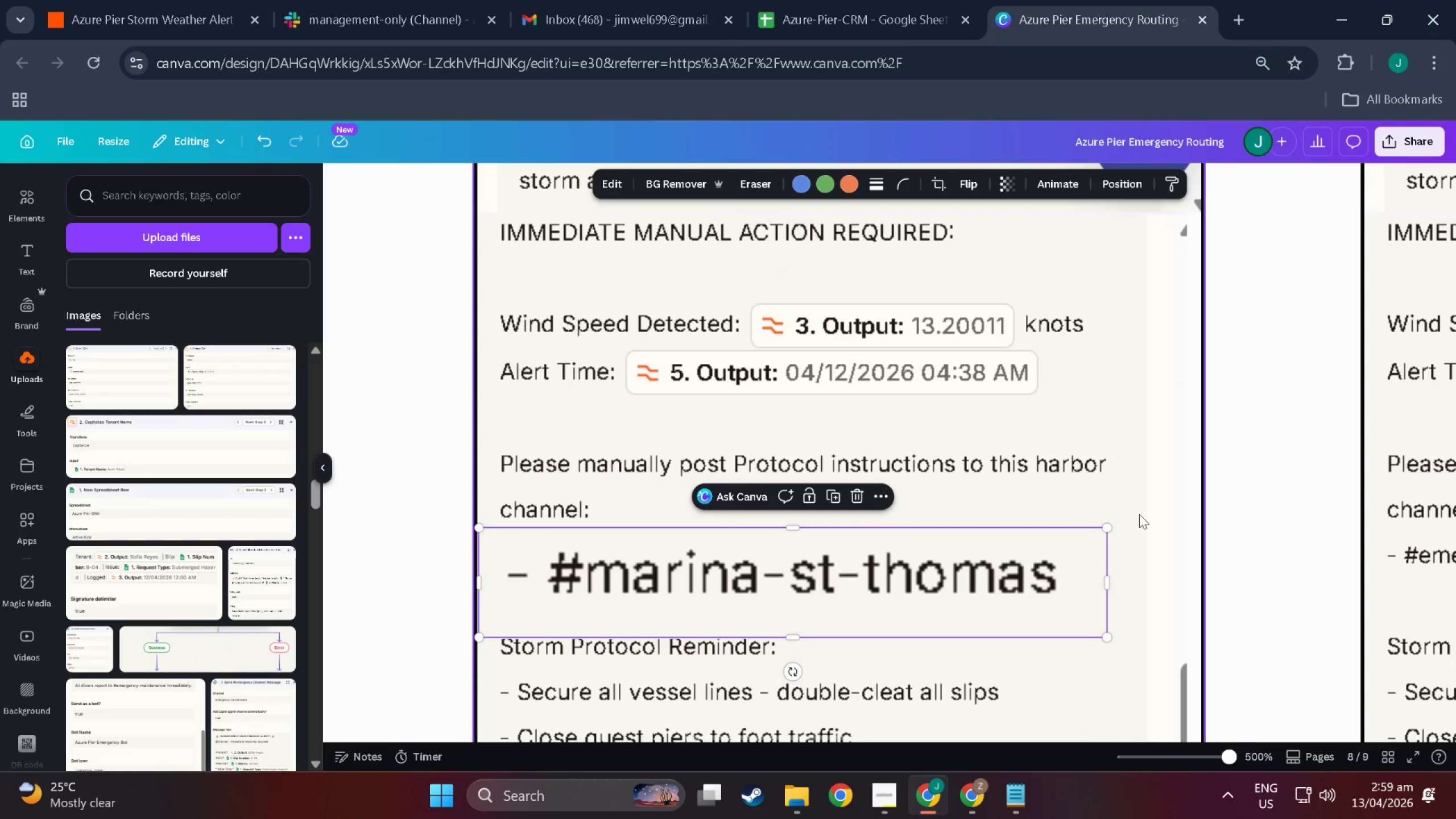 
left_click_drag(start_coordinate=[795, 531], to_coordinate=[796, 546])
 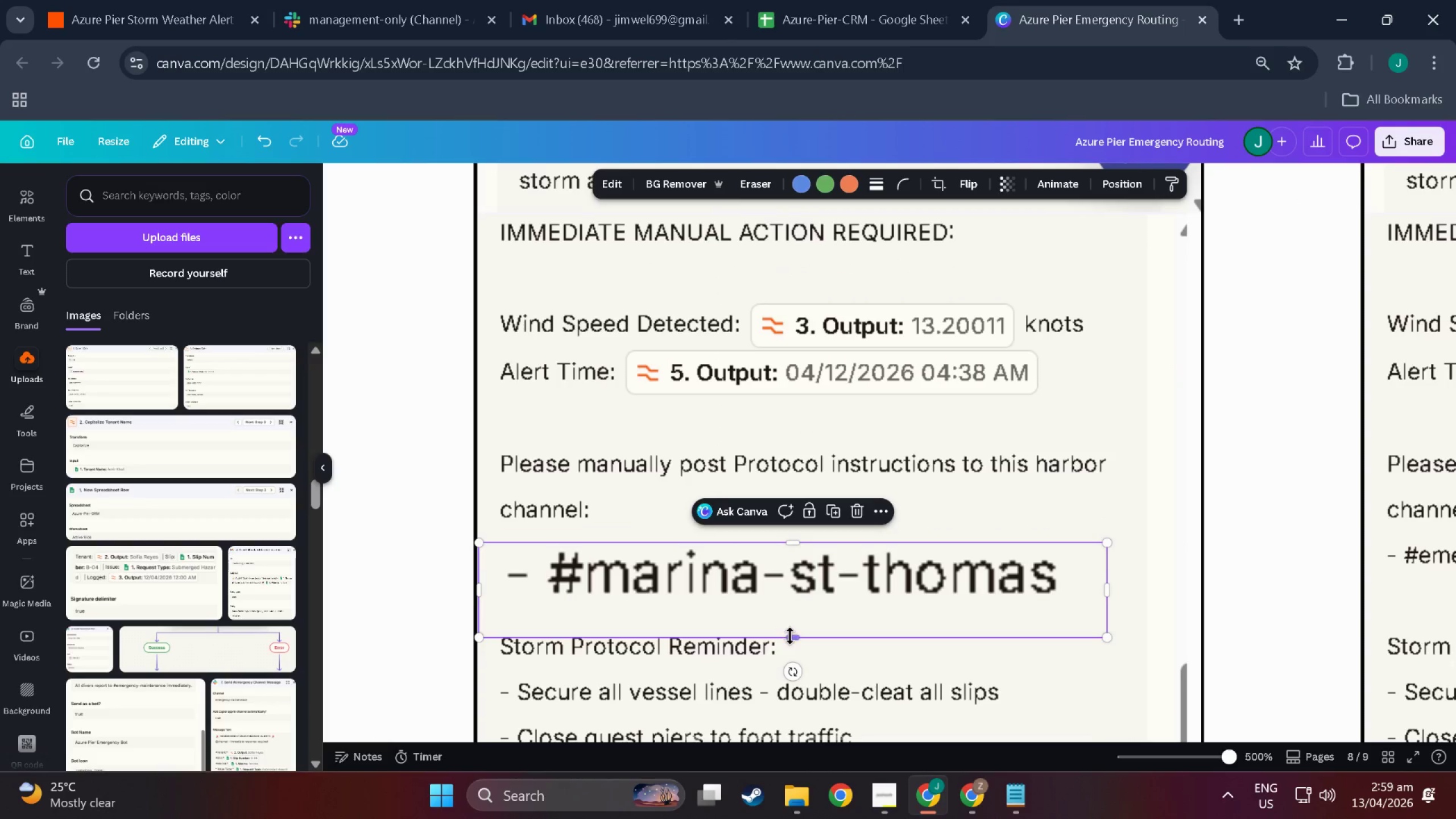 
left_click_drag(start_coordinate=[791, 636], to_coordinate=[797, 607])
 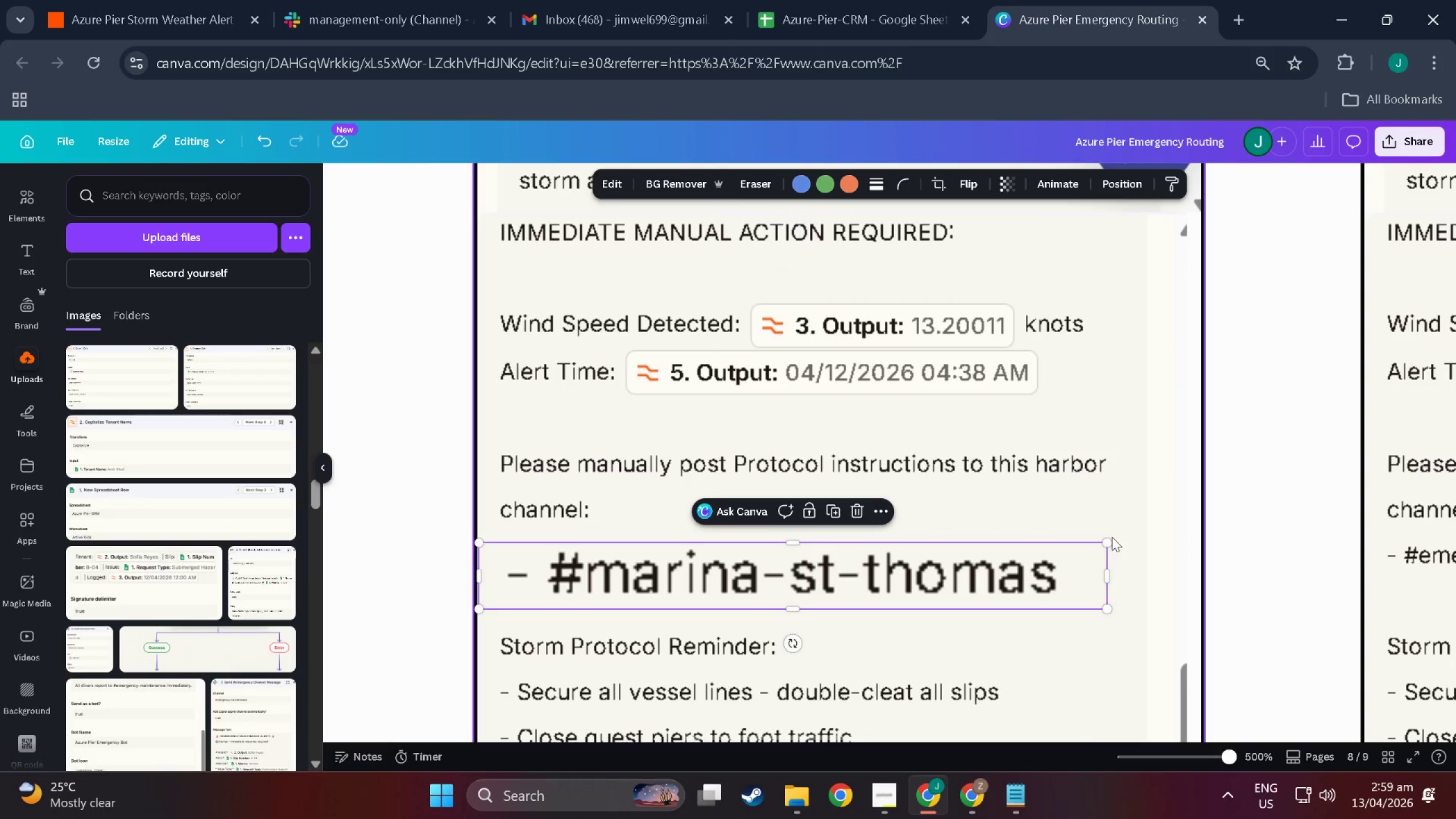 
left_click_drag(start_coordinate=[1111, 540], to_coordinate=[830, 590])
 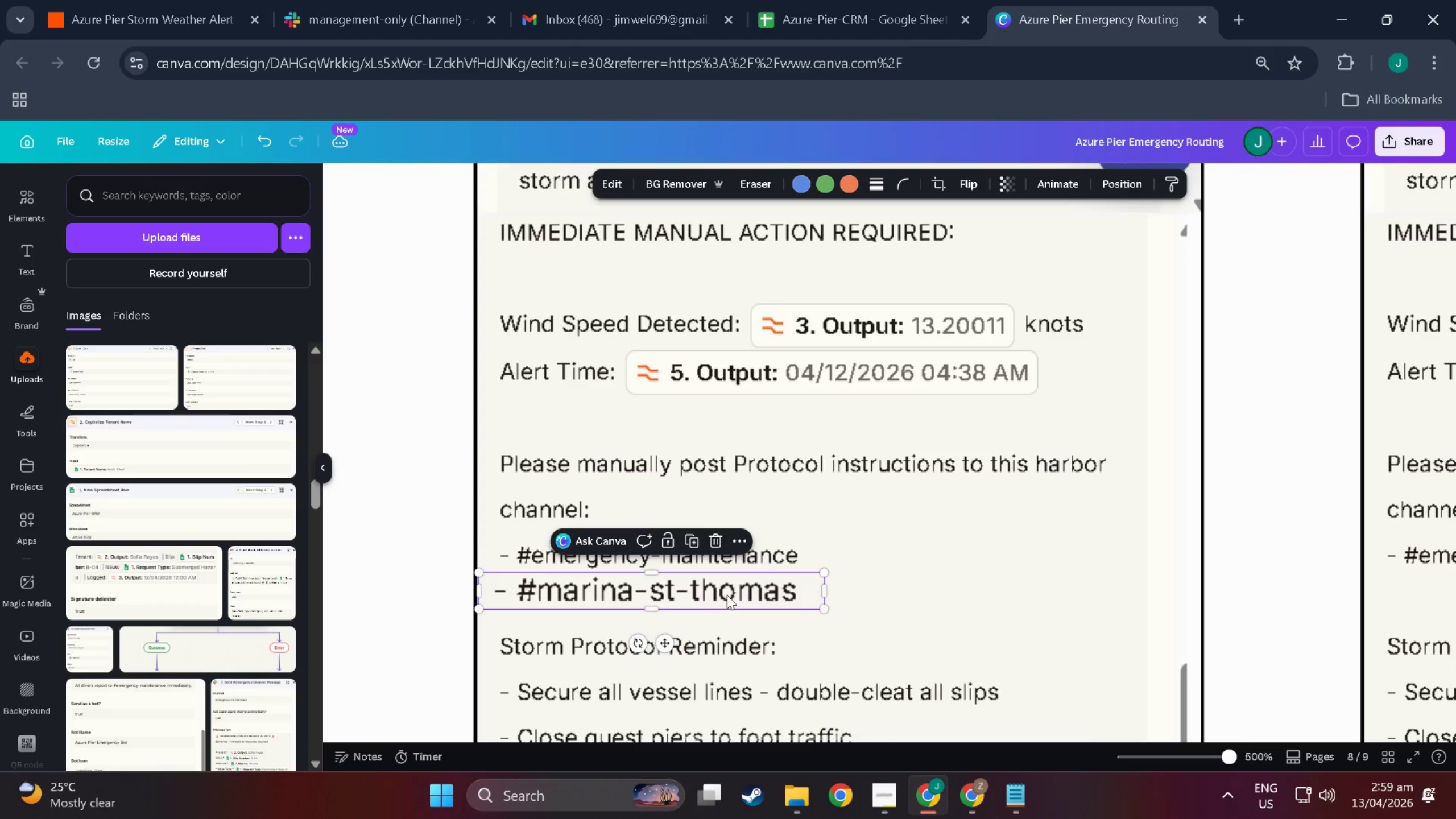 
left_click_drag(start_coordinate=[727, 593], to_coordinate=[730, 560])
 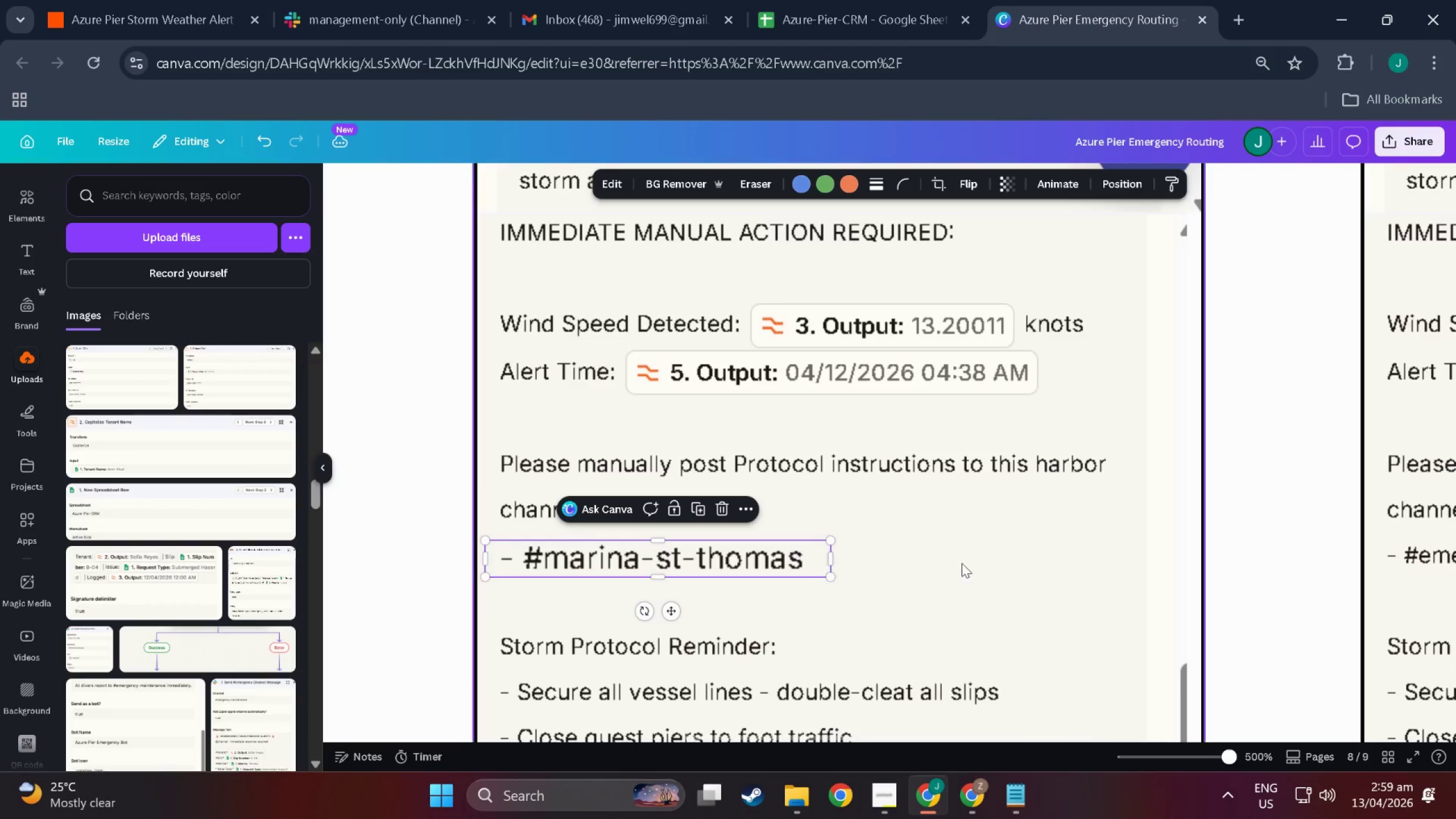 
left_click([962, 563])
 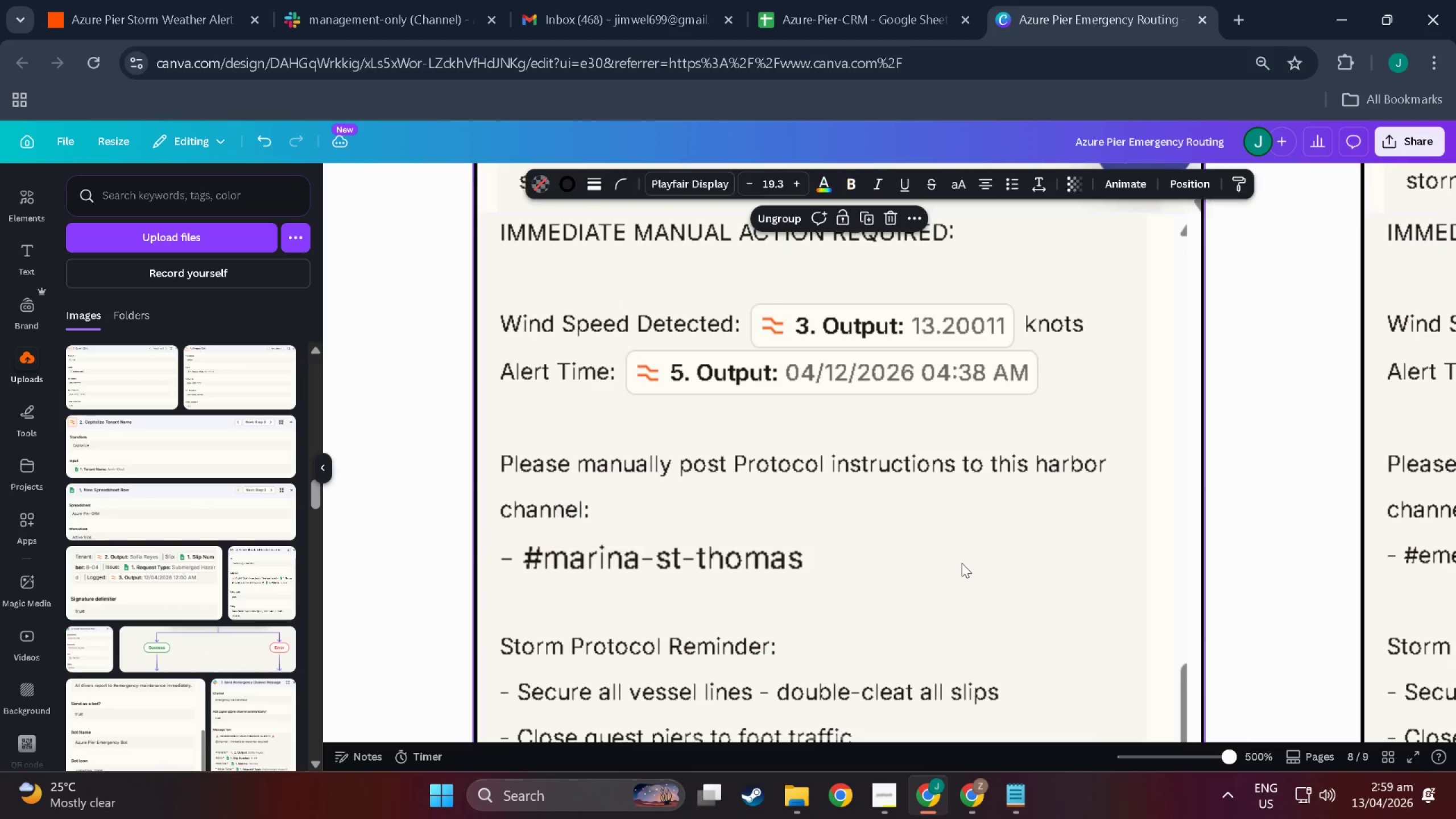 
hold_key(key=ControlLeft, duration=0.76)
scroll: coordinate [957, 578], scroll_direction: down, amount: 8.0
 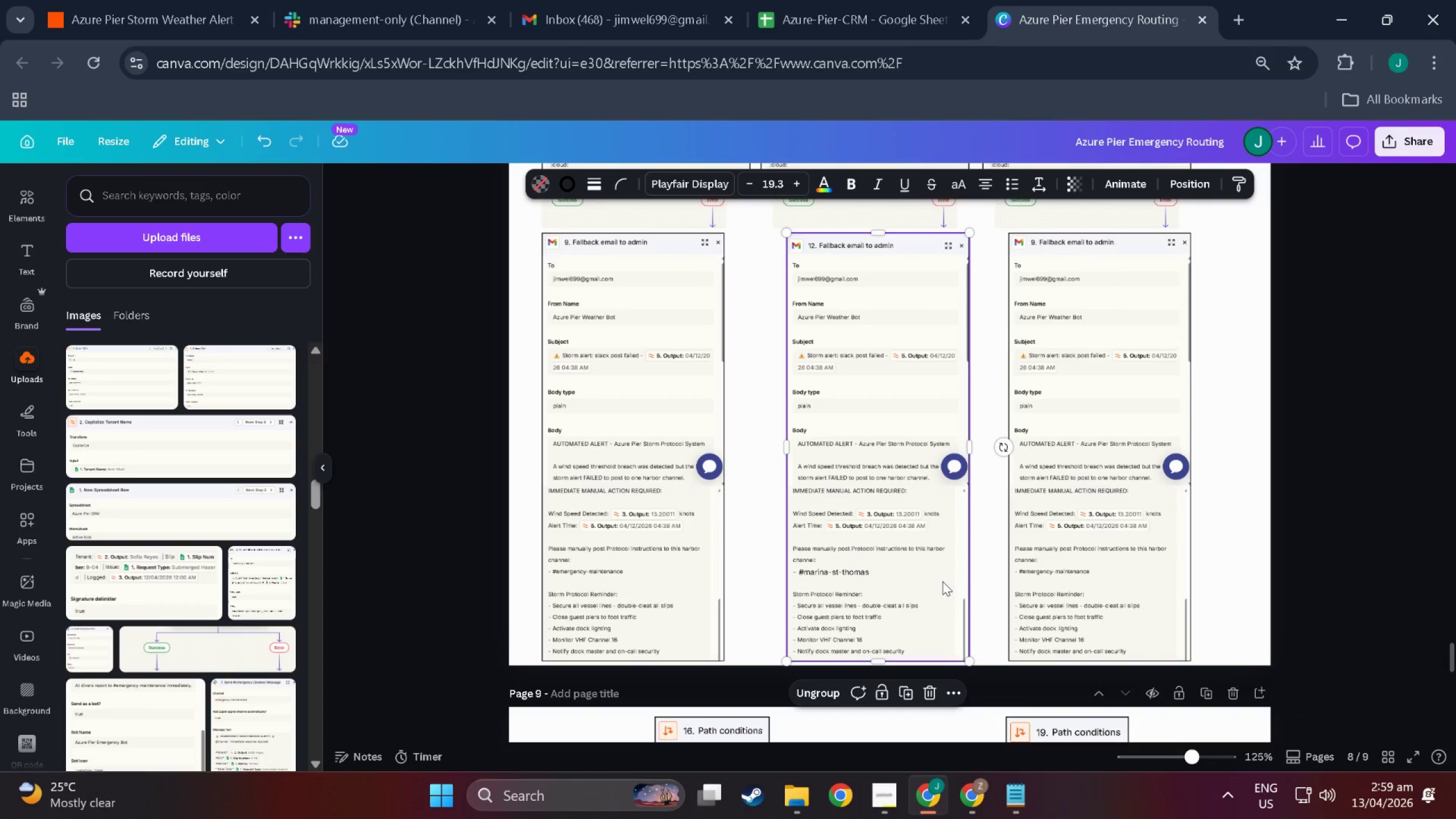 
hold_key(key=ControlLeft, duration=0.4)
scroll: coordinate [1048, 505], scroll_direction: up, amount: 13.0
 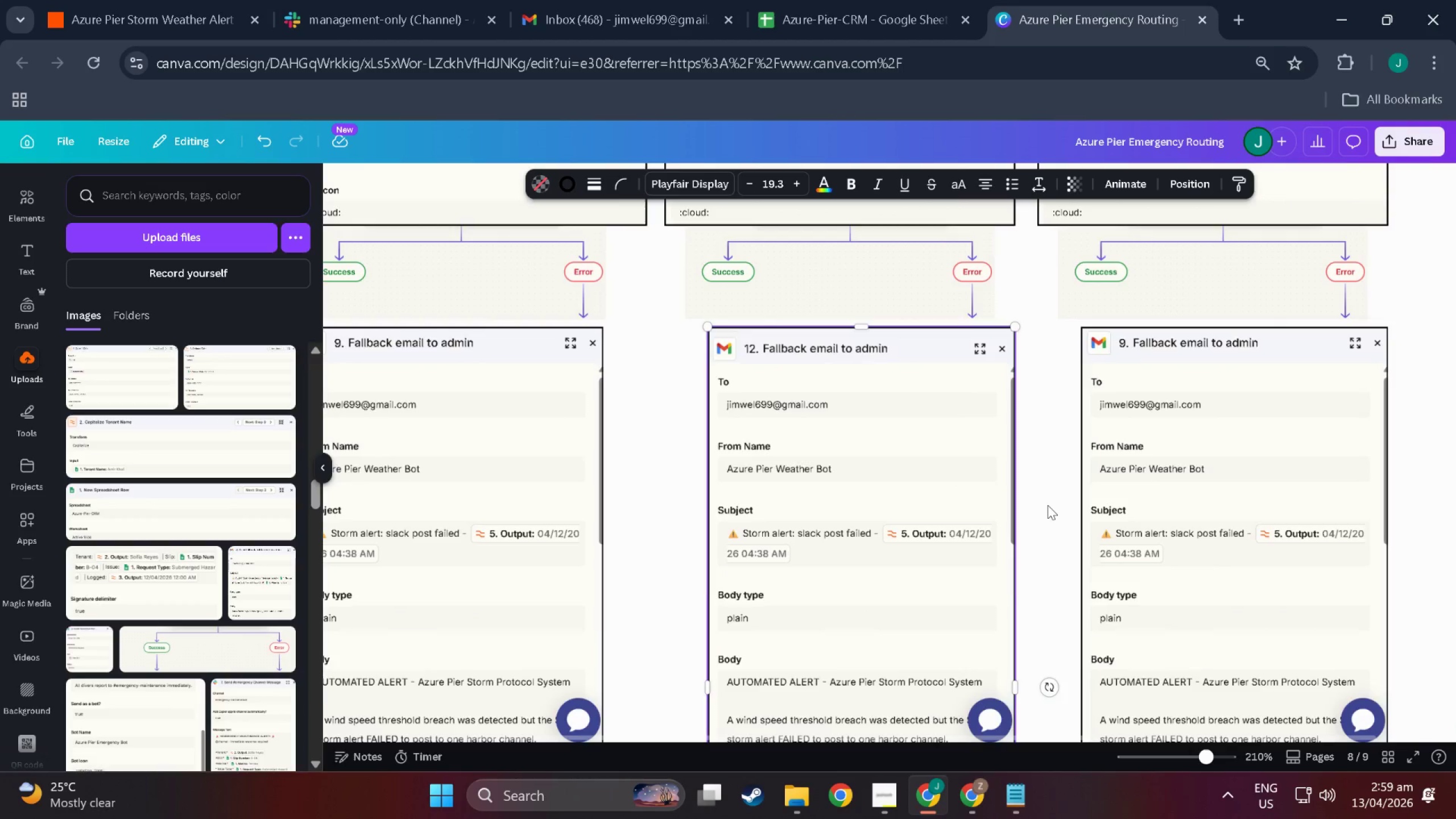 
scroll: coordinate [1048, 505], scroll_direction: down, amount: 3.0
 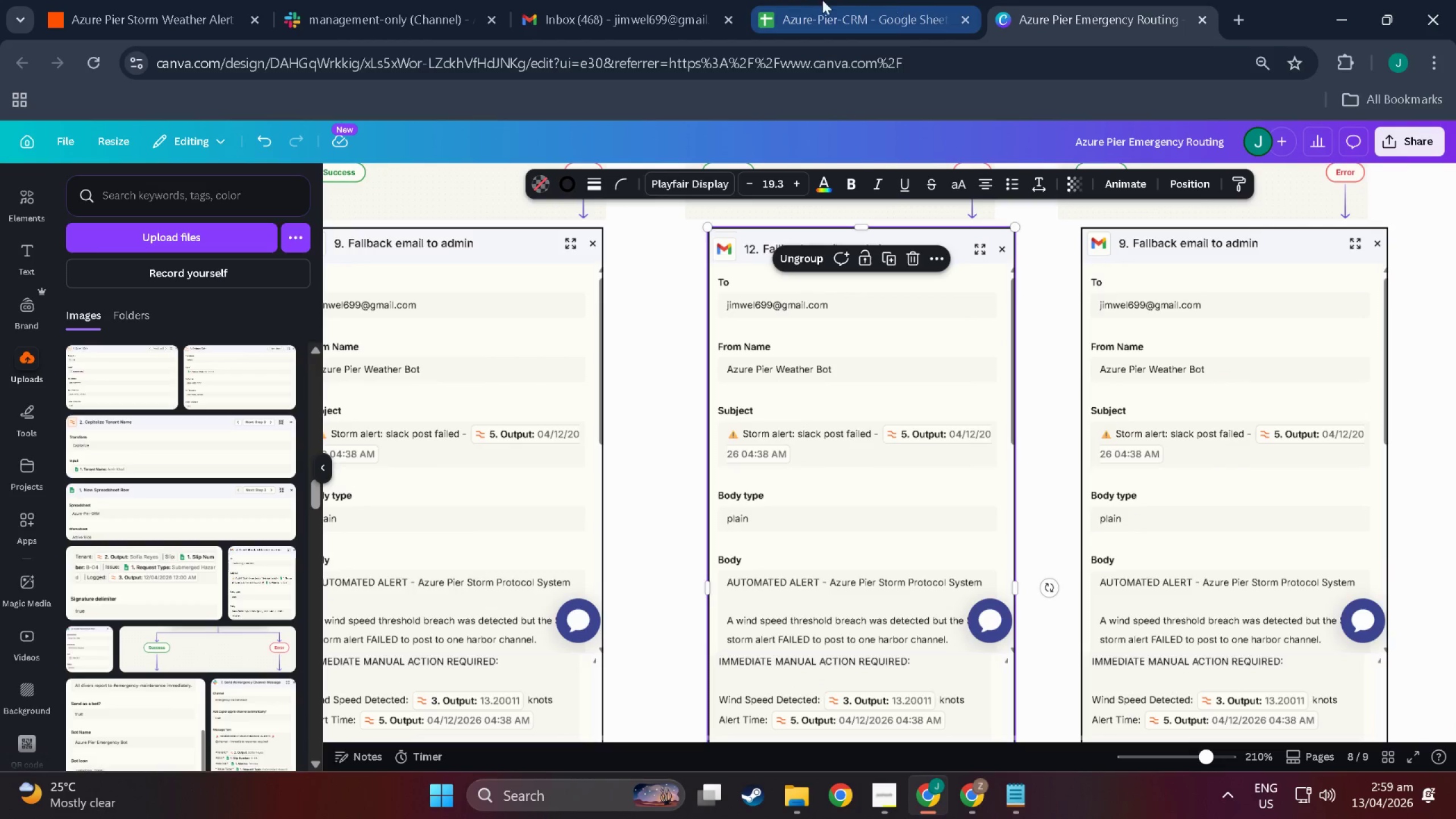 
left_click([188, 0])
 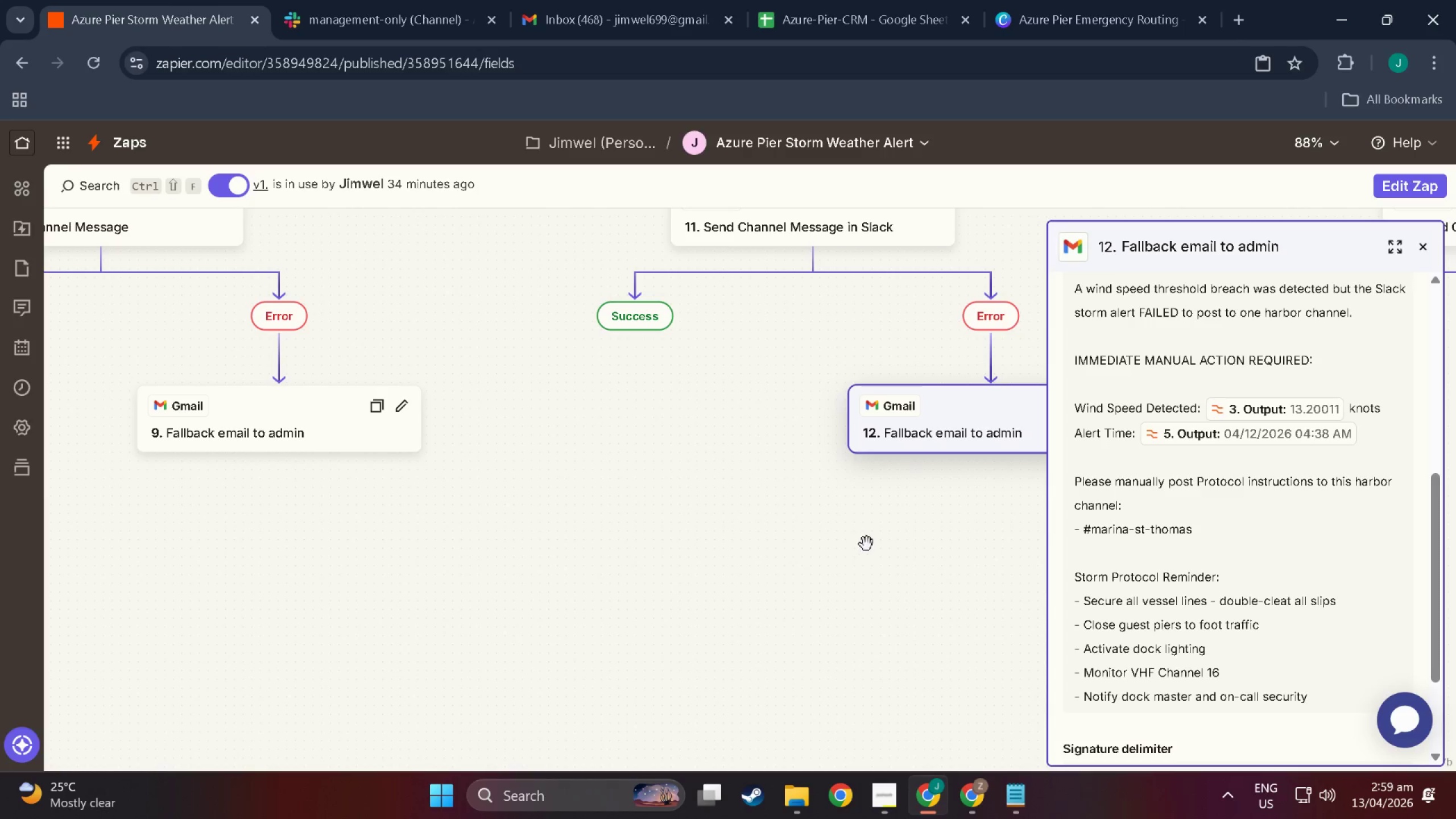 
left_click_drag(start_coordinate=[885, 548], to_coordinate=[442, 545])
 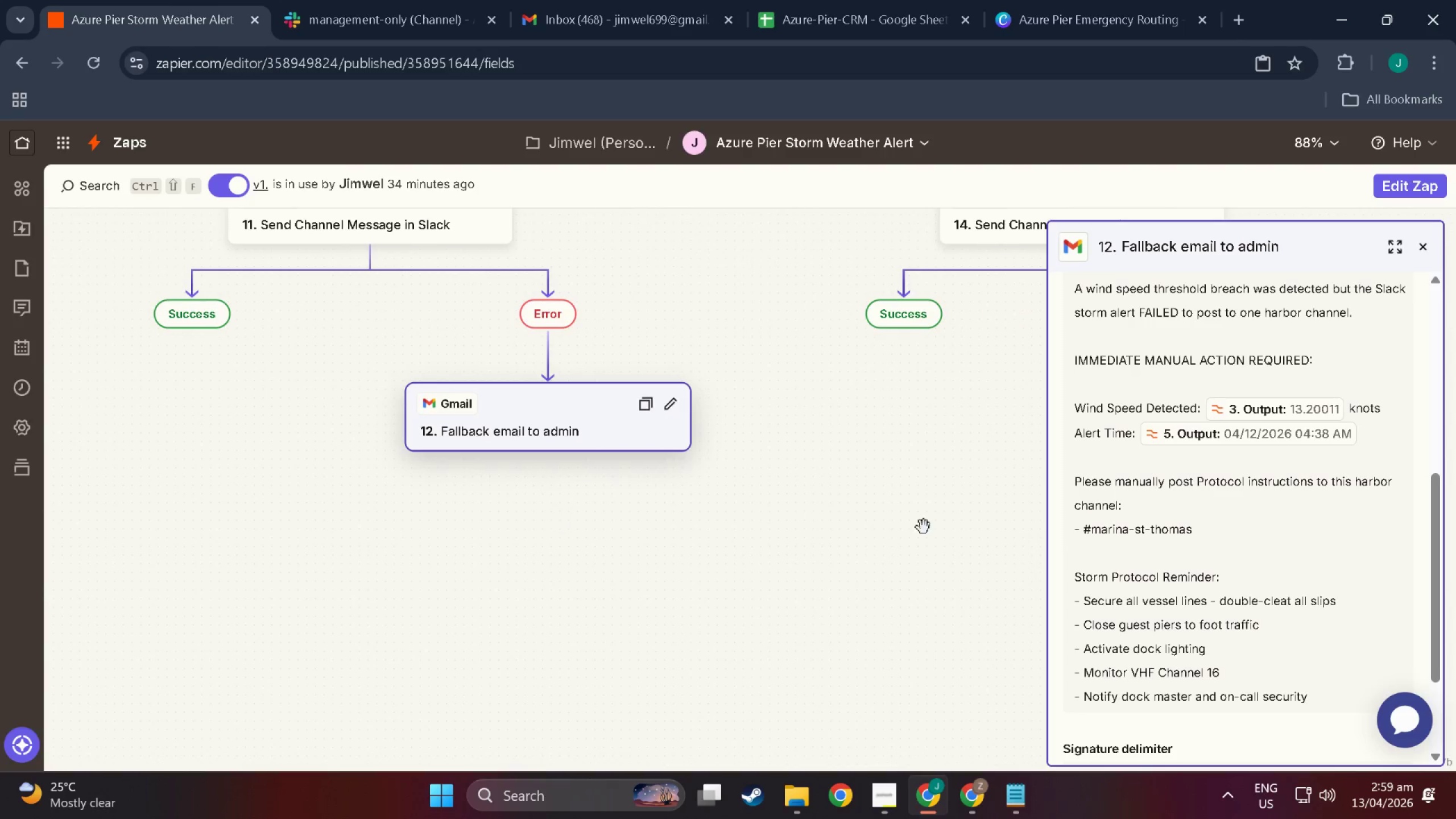 
left_click_drag(start_coordinate=[943, 526], to_coordinate=[315, 544])
 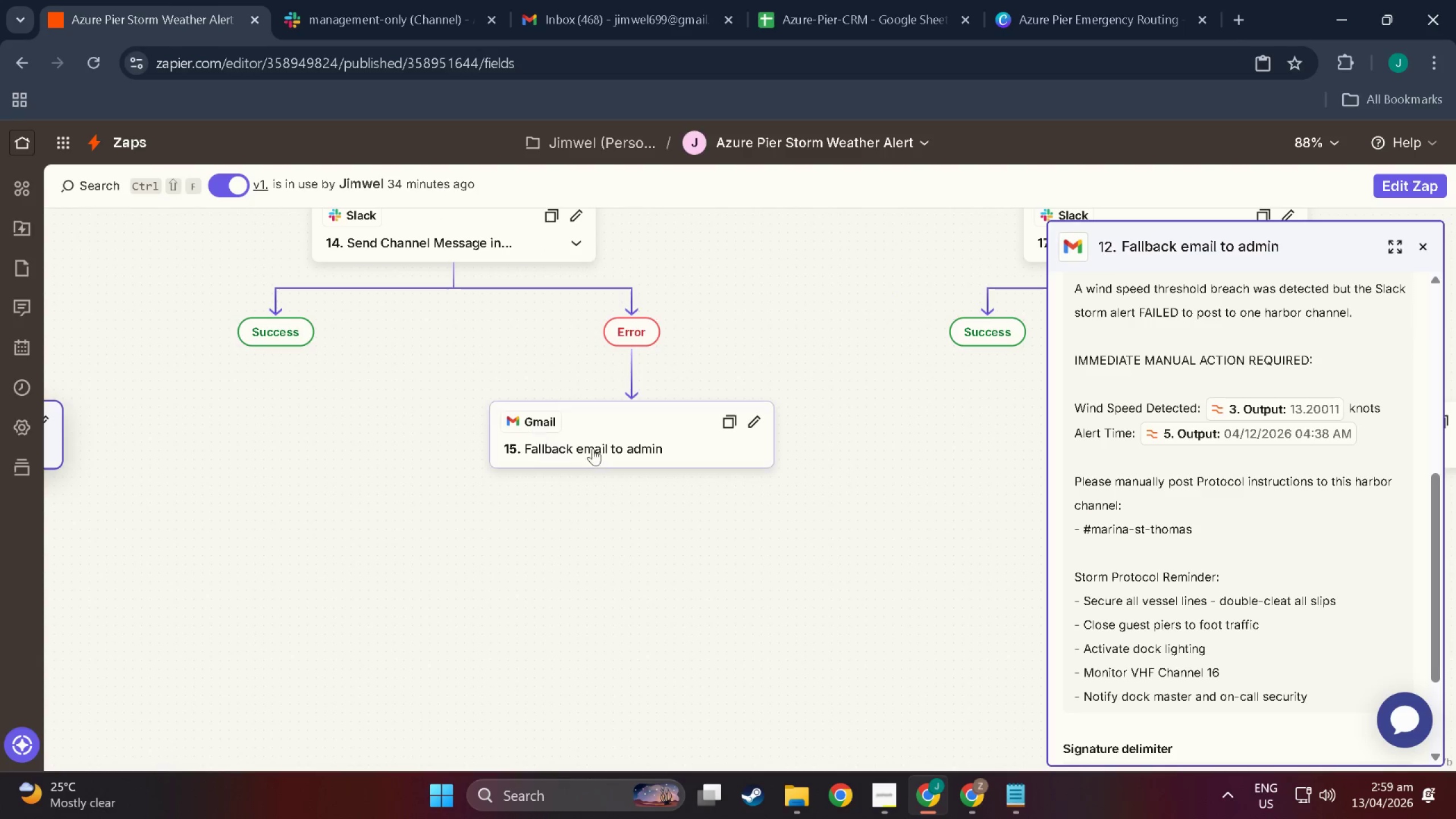 
left_click([602, 450])
 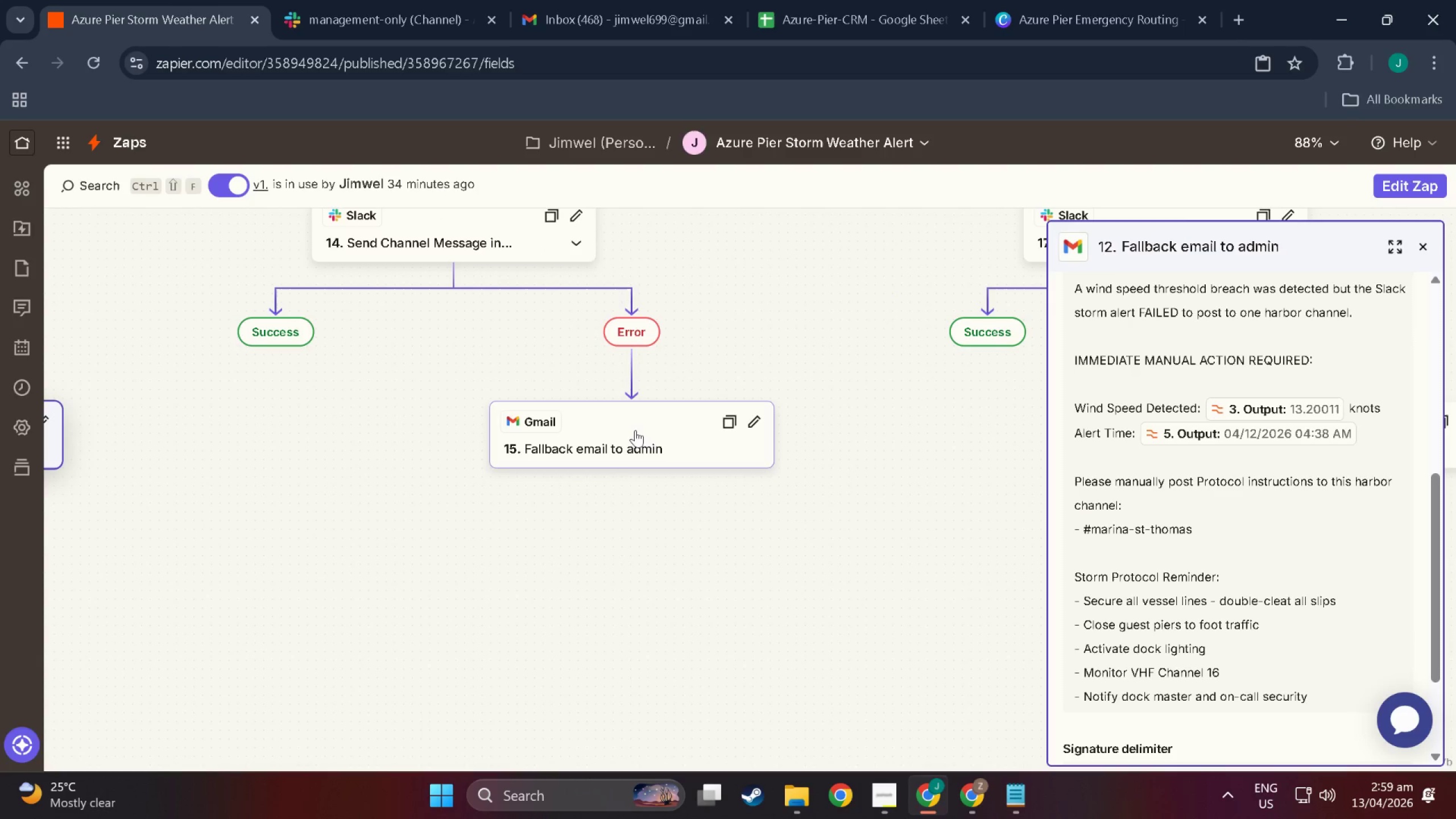 
left_click([624, 429])
 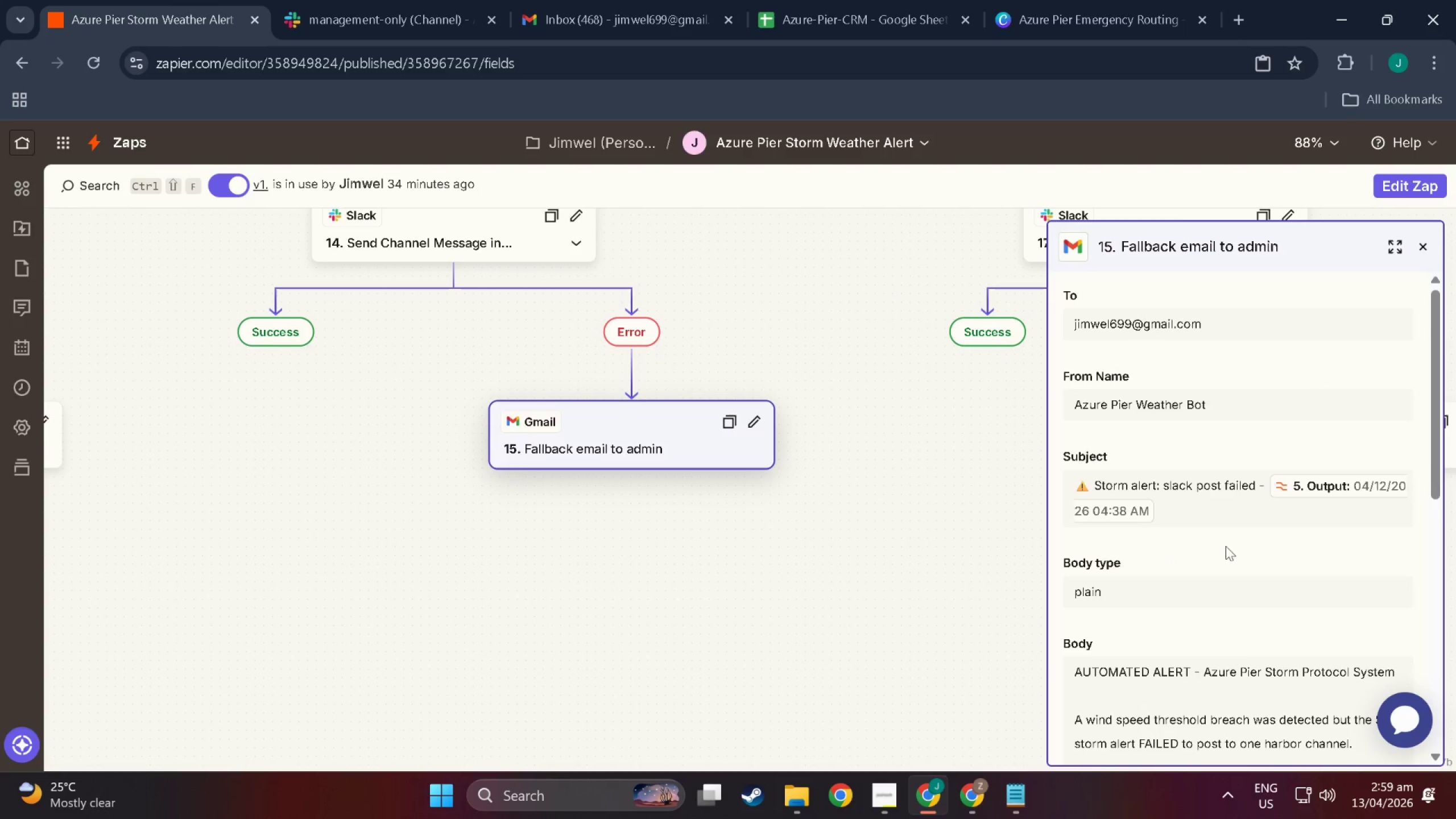 
scroll: coordinate [1244, 551], scroll_direction: down, amount: 9.0
 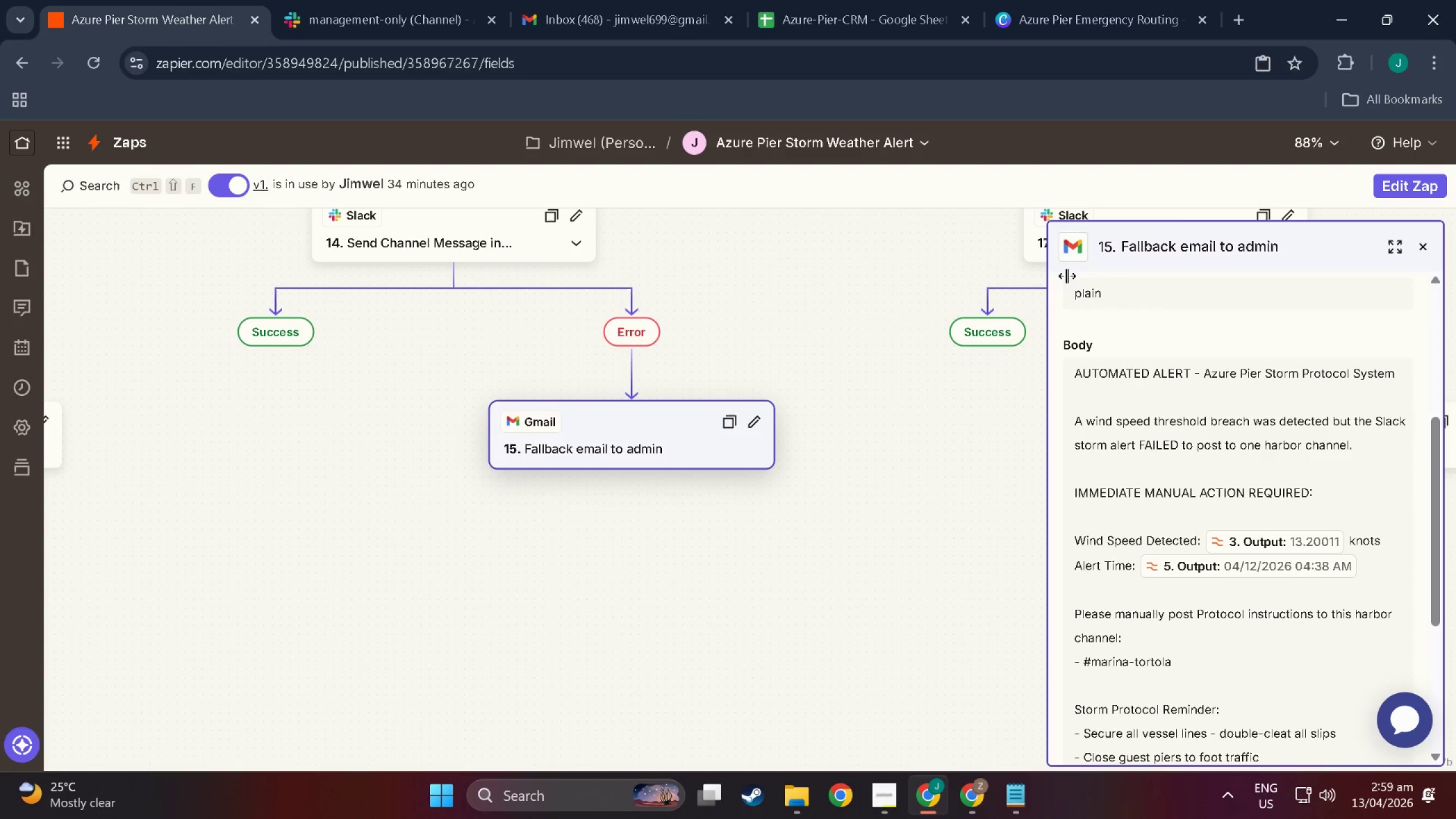 
key(Meta+MetaLeft)
 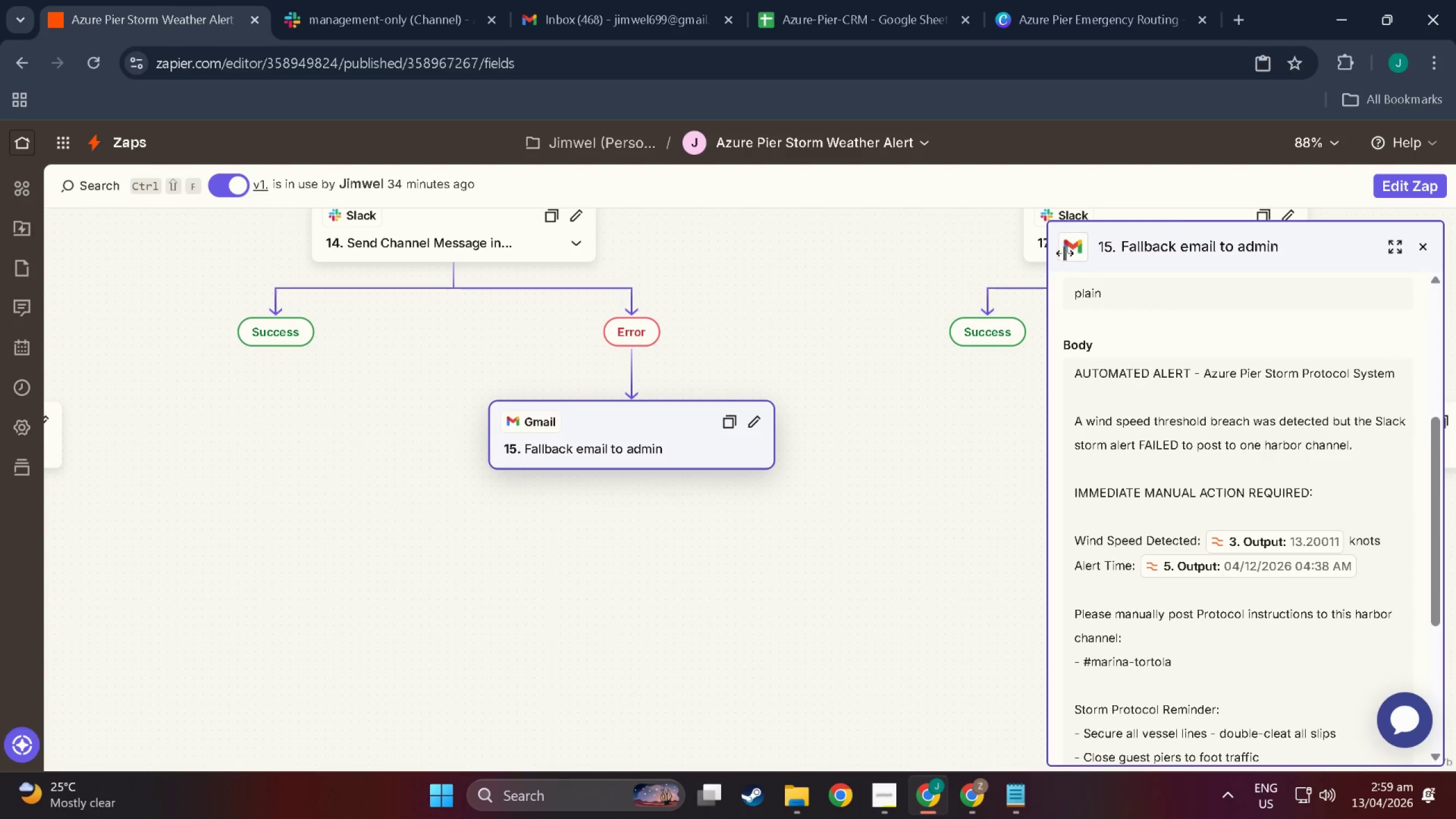 
key(Meta+Shift+ShiftLeft)
 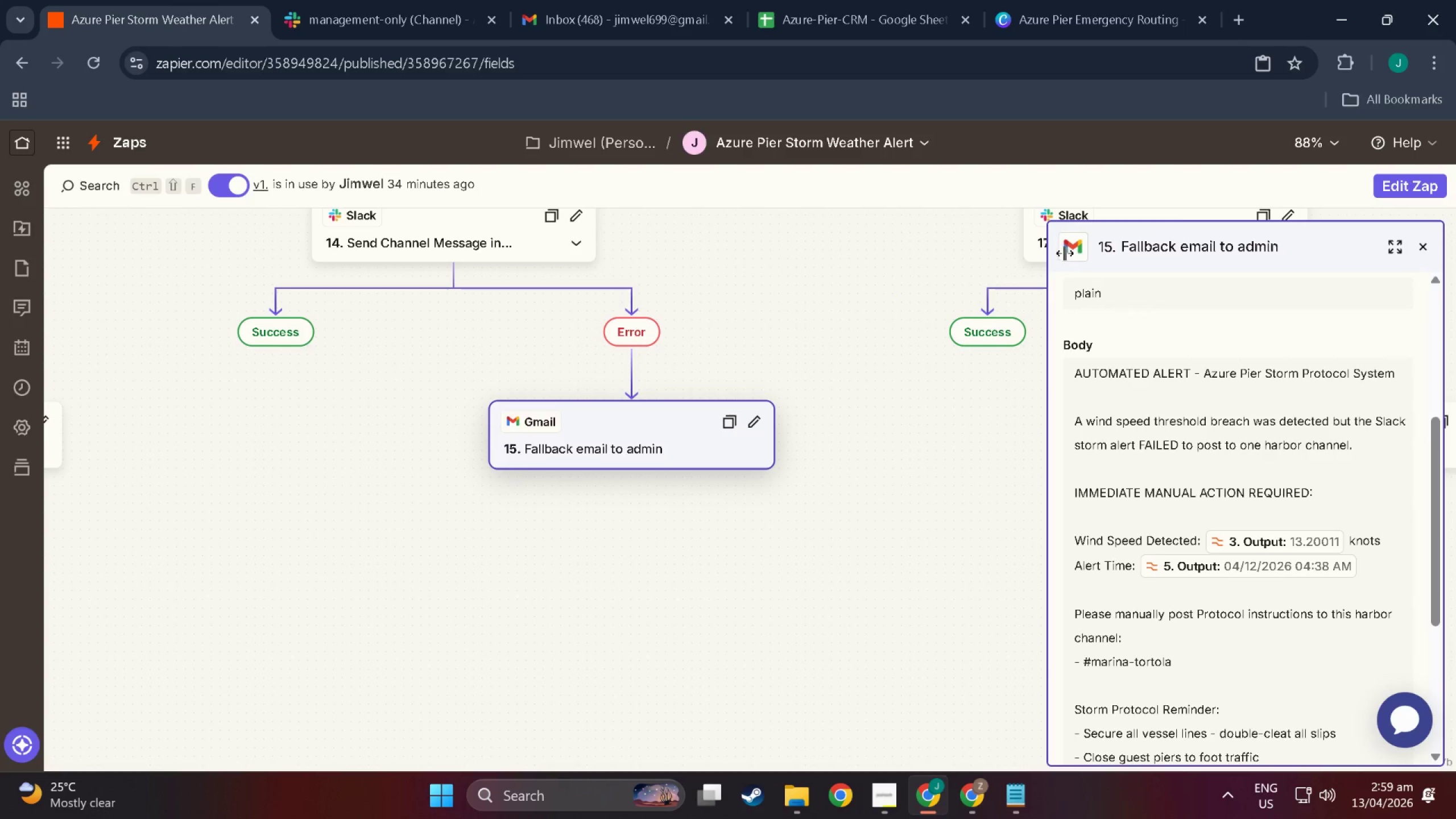 
key(Meta+Shift+S)
 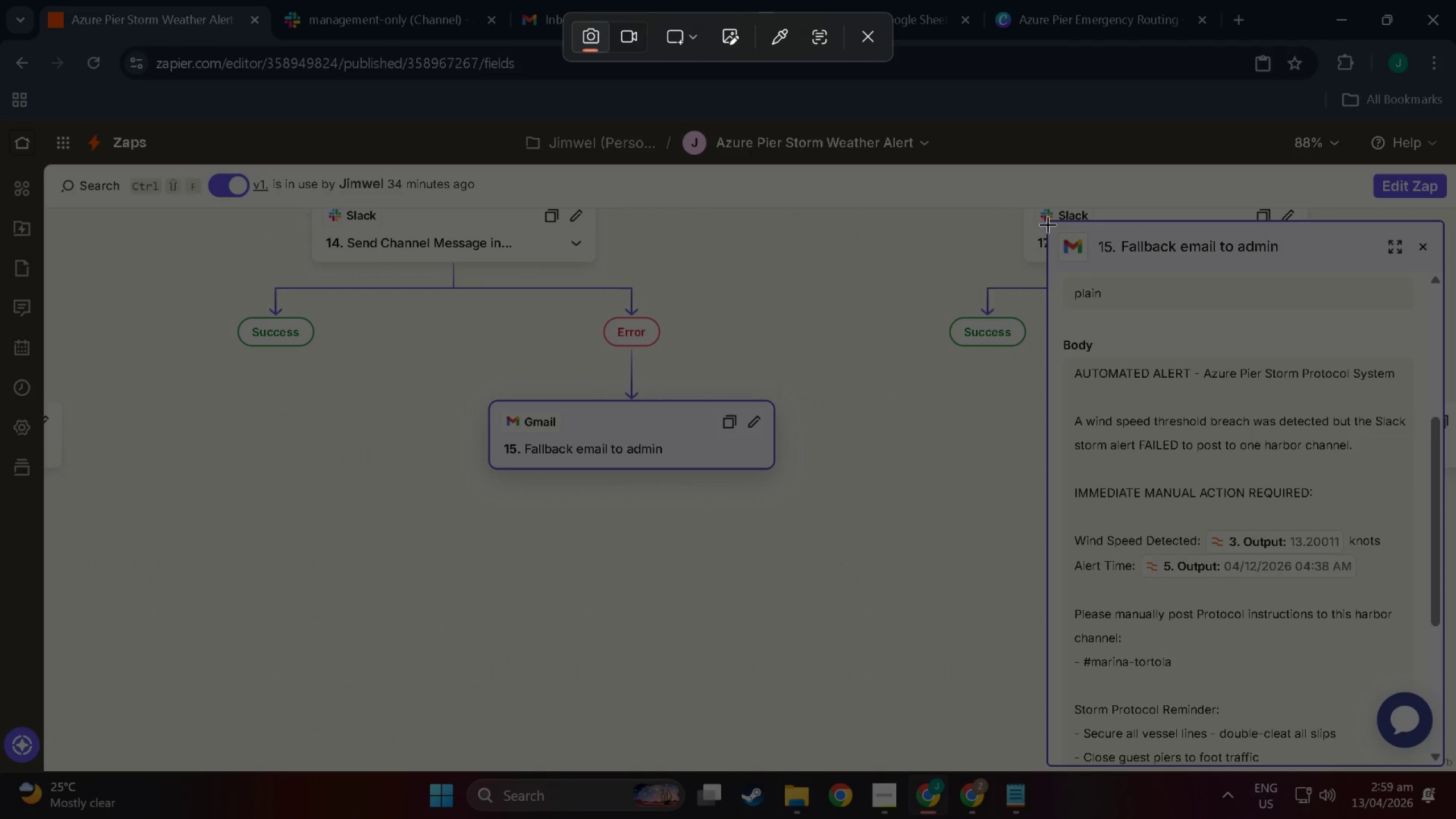 
left_click_drag(start_coordinate=[1048, 224], to_coordinate=[1455, 771])
 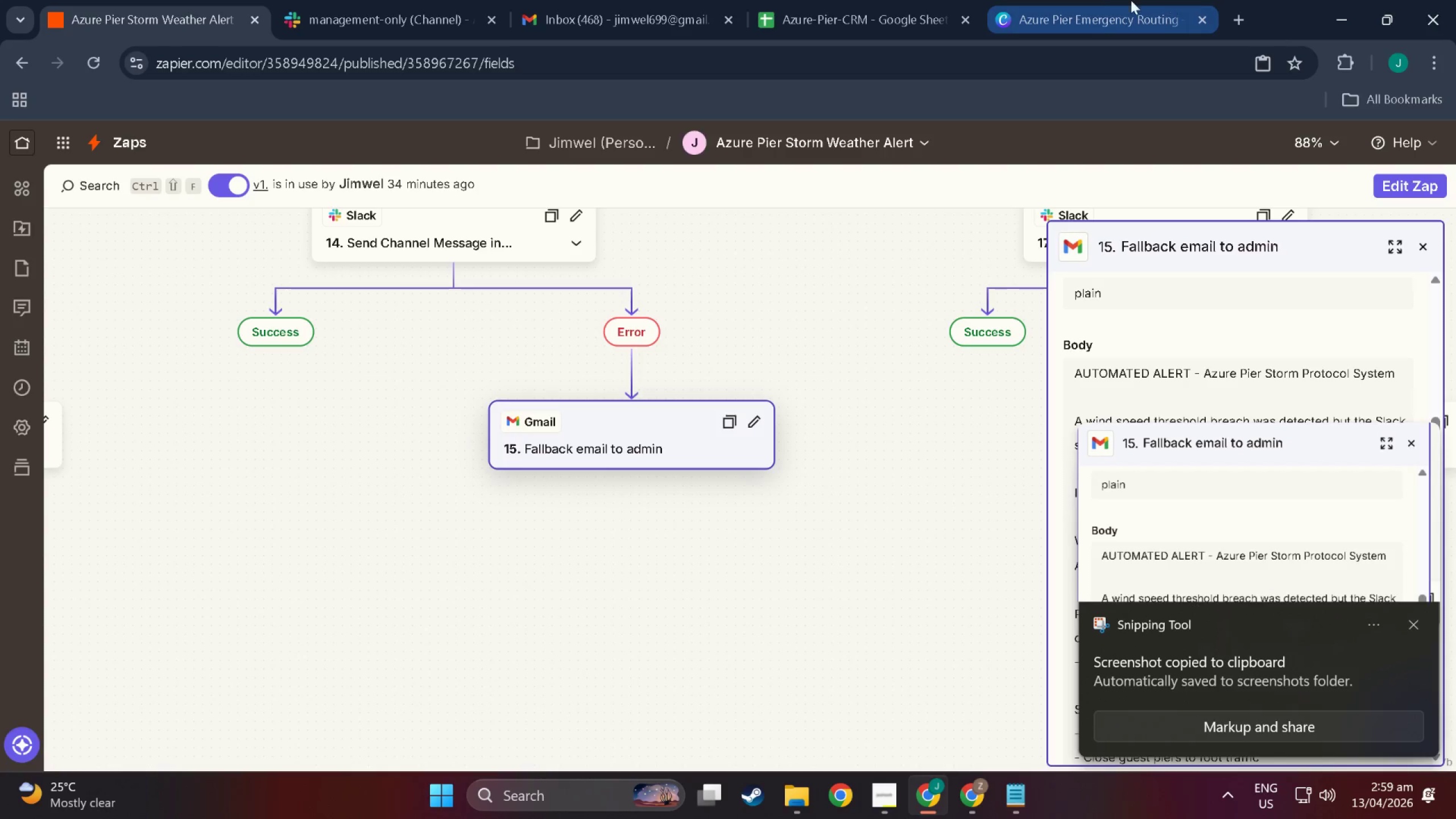 
left_click([1082, 0])
 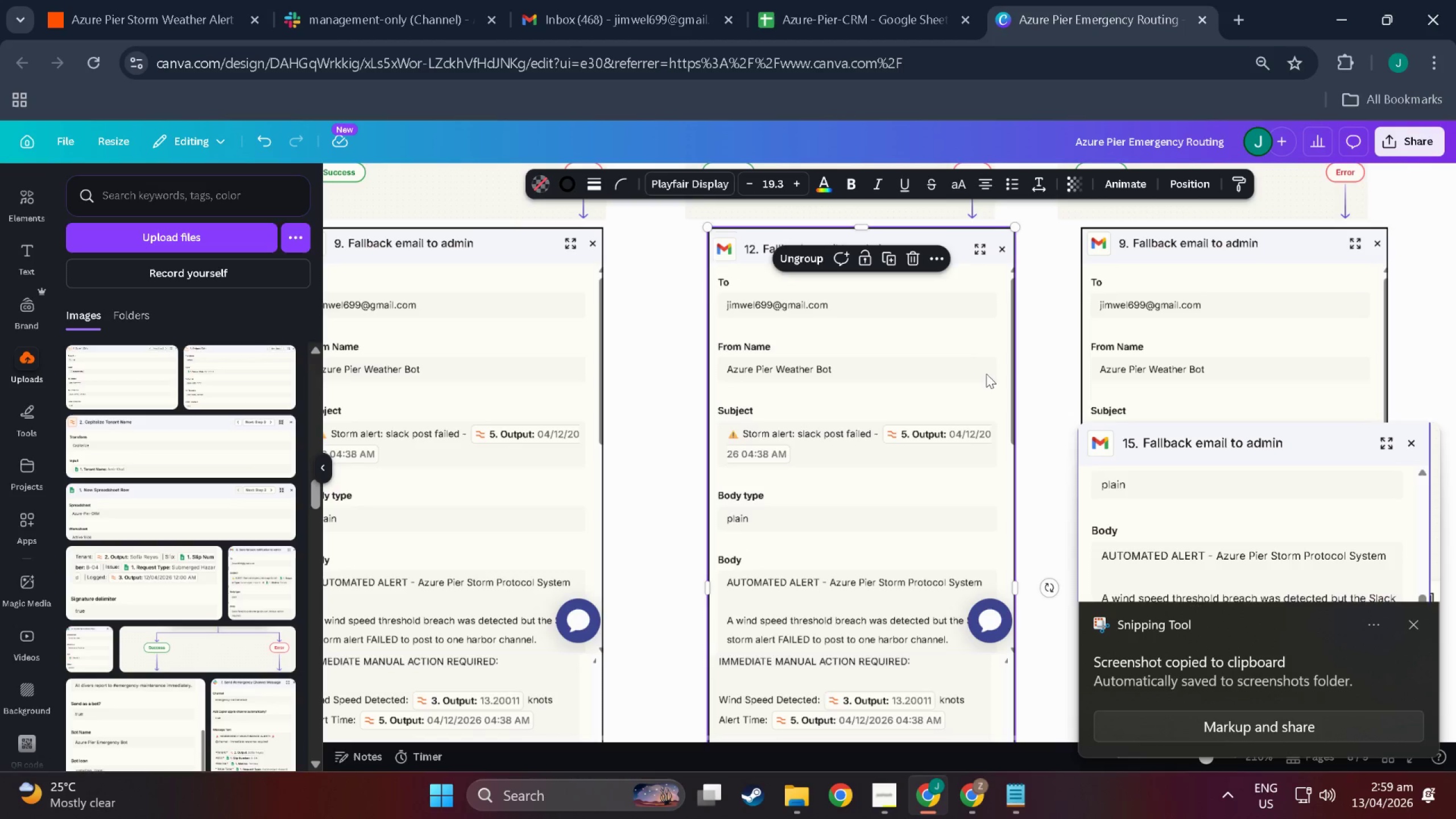 
scroll: coordinate [932, 394], scroll_direction: up, amount: 1.0
 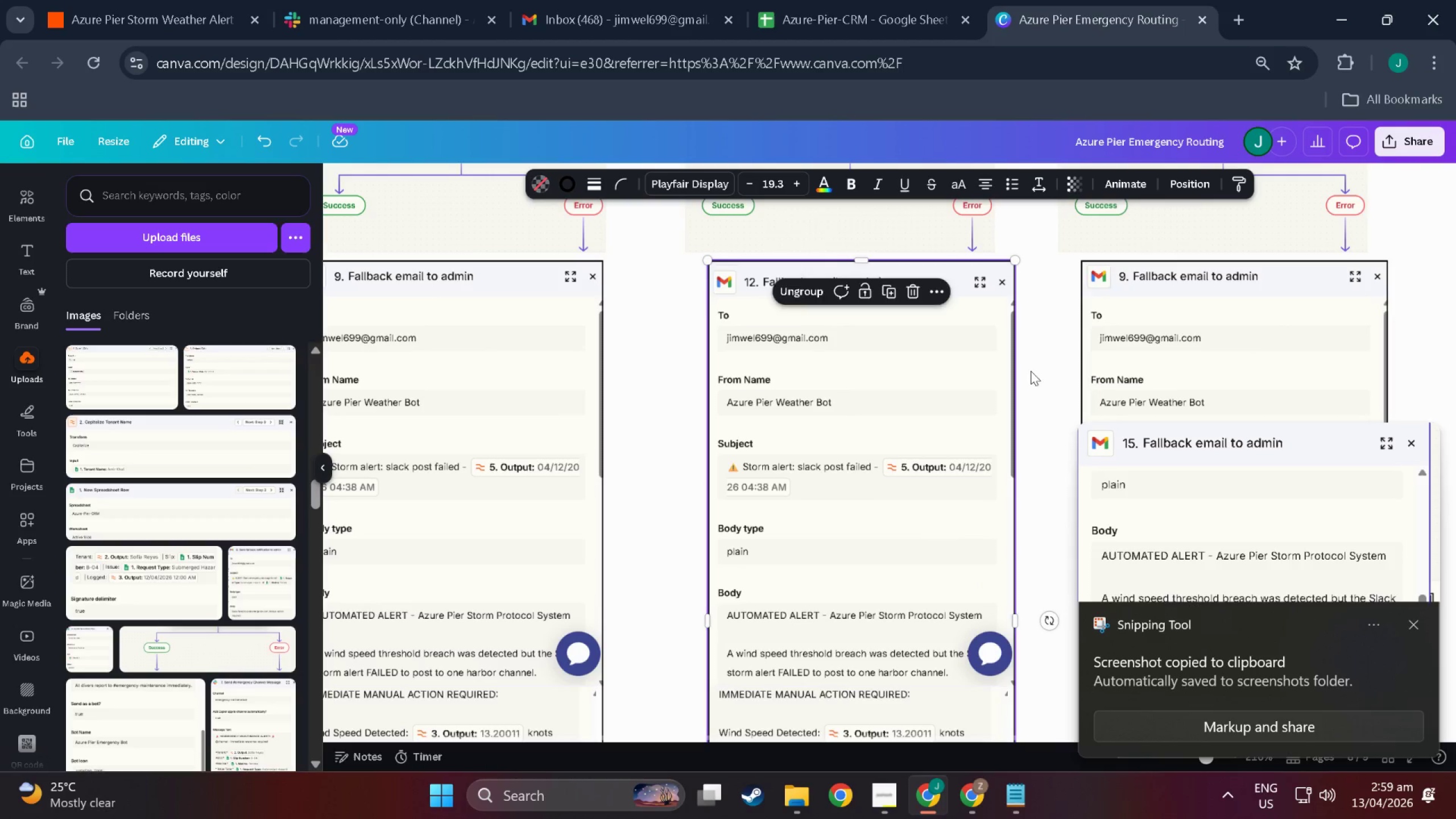 
left_click([1041, 362])
 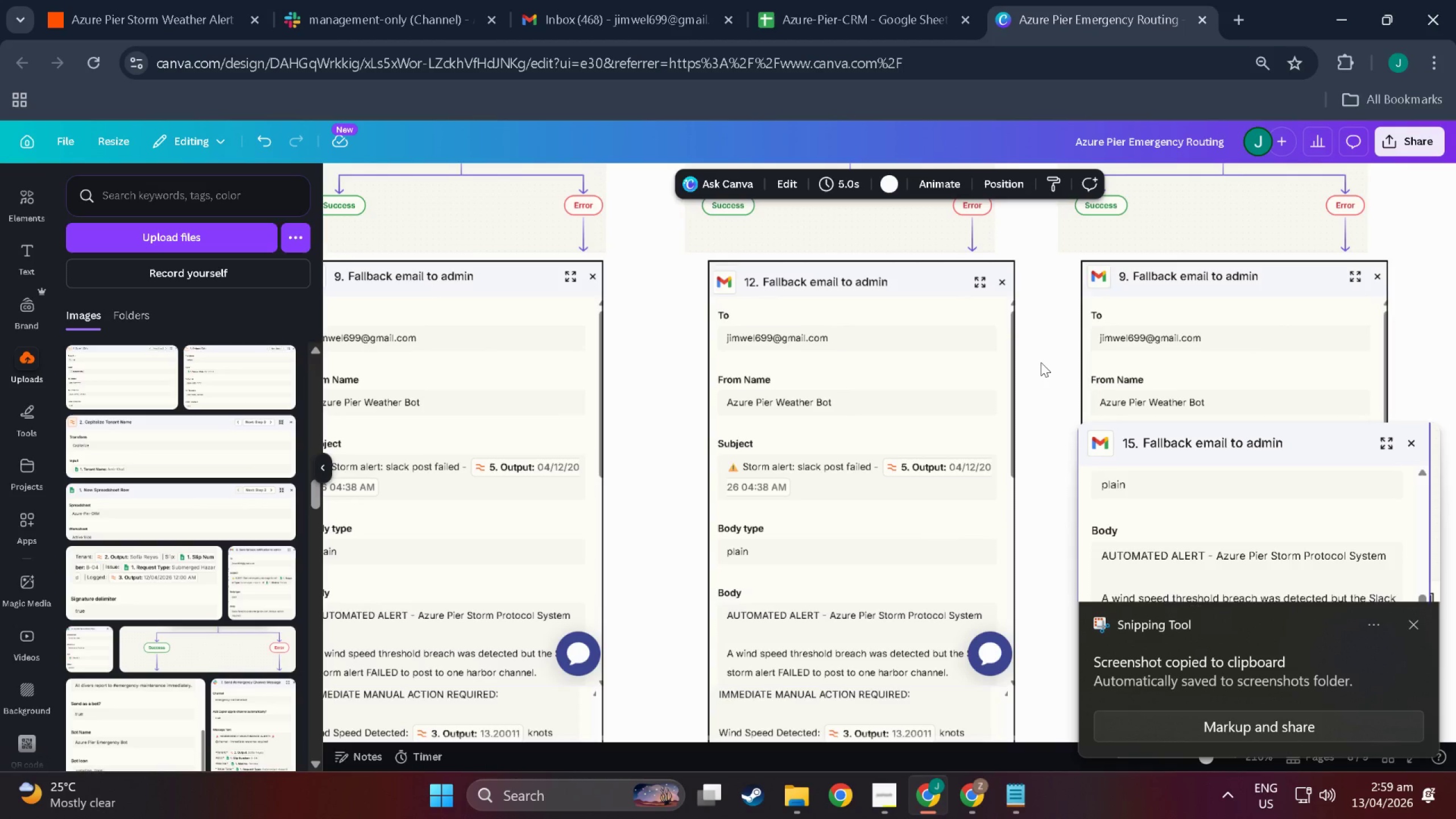 
key(Control+V)
 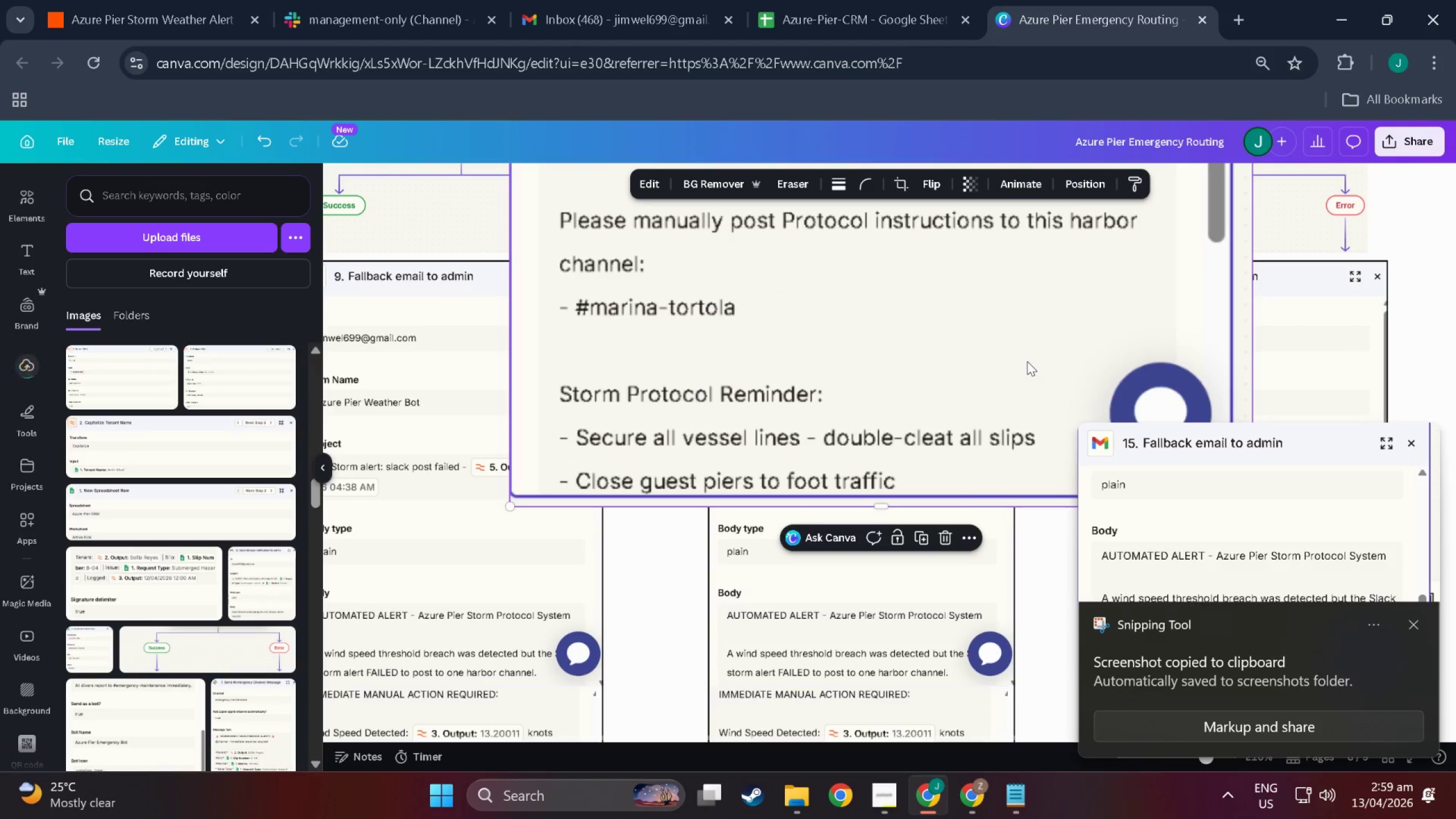 
hold_key(key=ControlLeft, duration=0.81)
scroll: coordinate [1003, 361], scroll_direction: down, amount: 8.0
 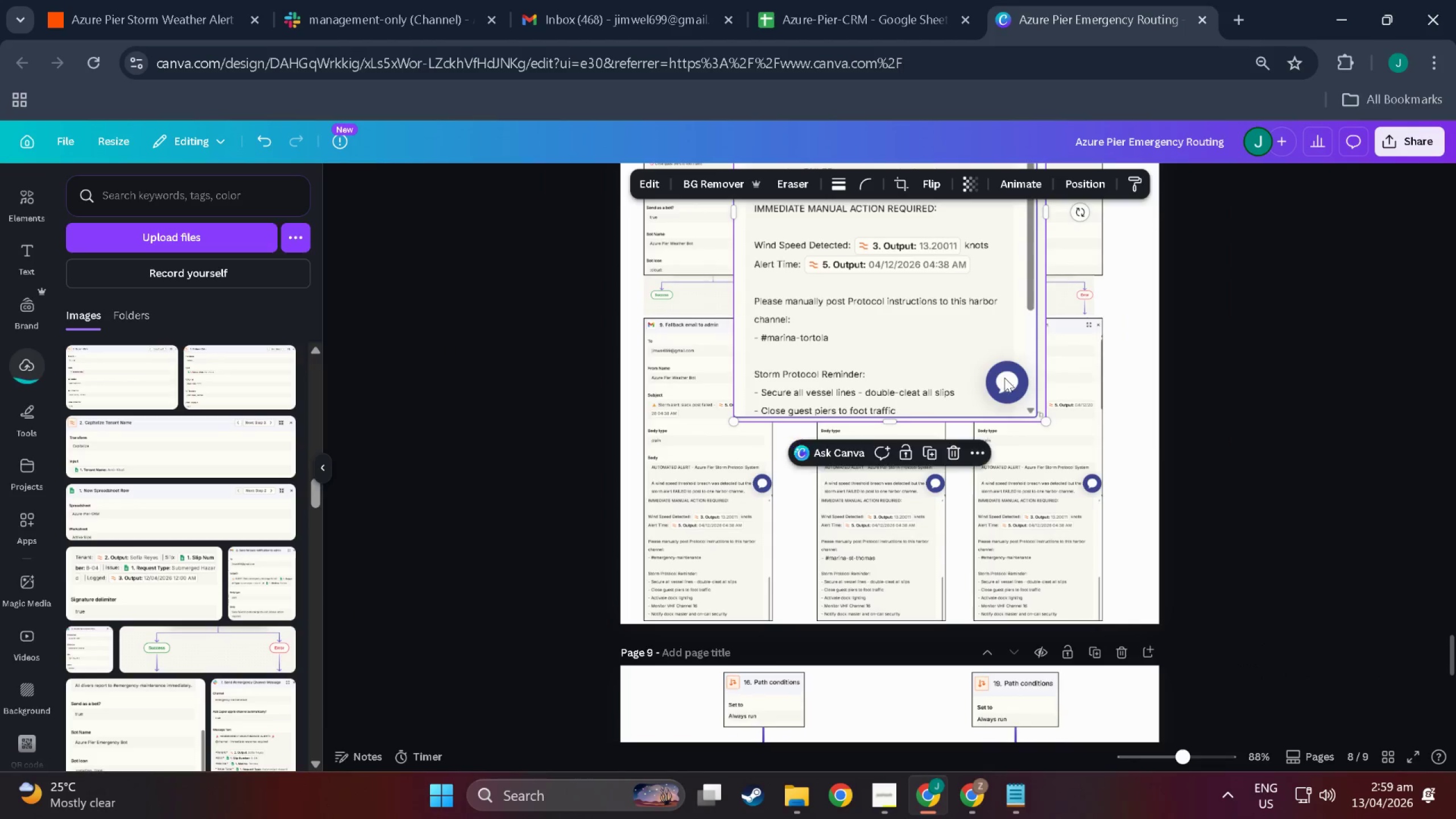 
scroll: coordinate [992, 421], scroll_direction: up, amount: 11.0
 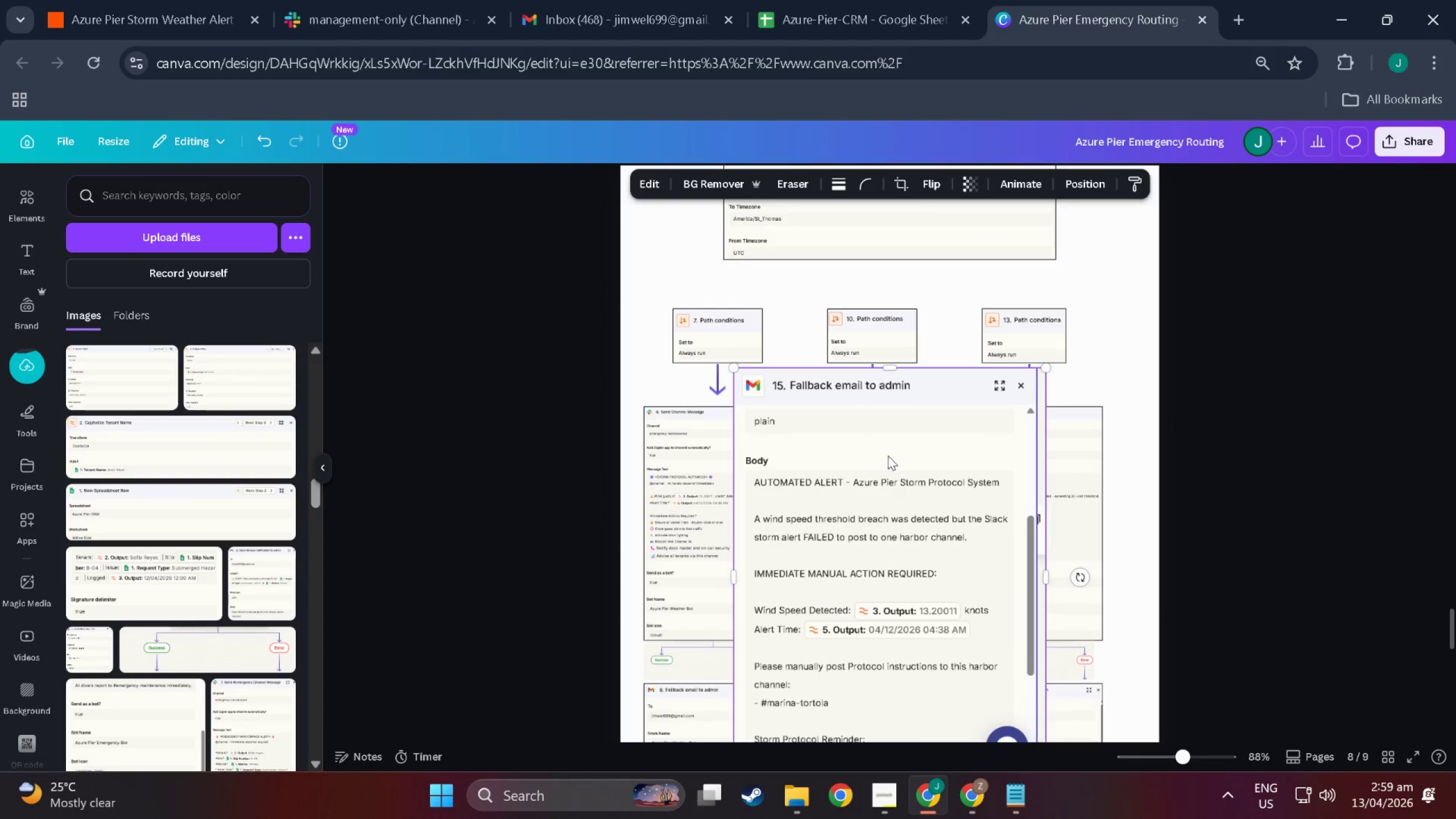 
scroll: coordinate [865, 593], scroll_direction: down, amount: 4.0
 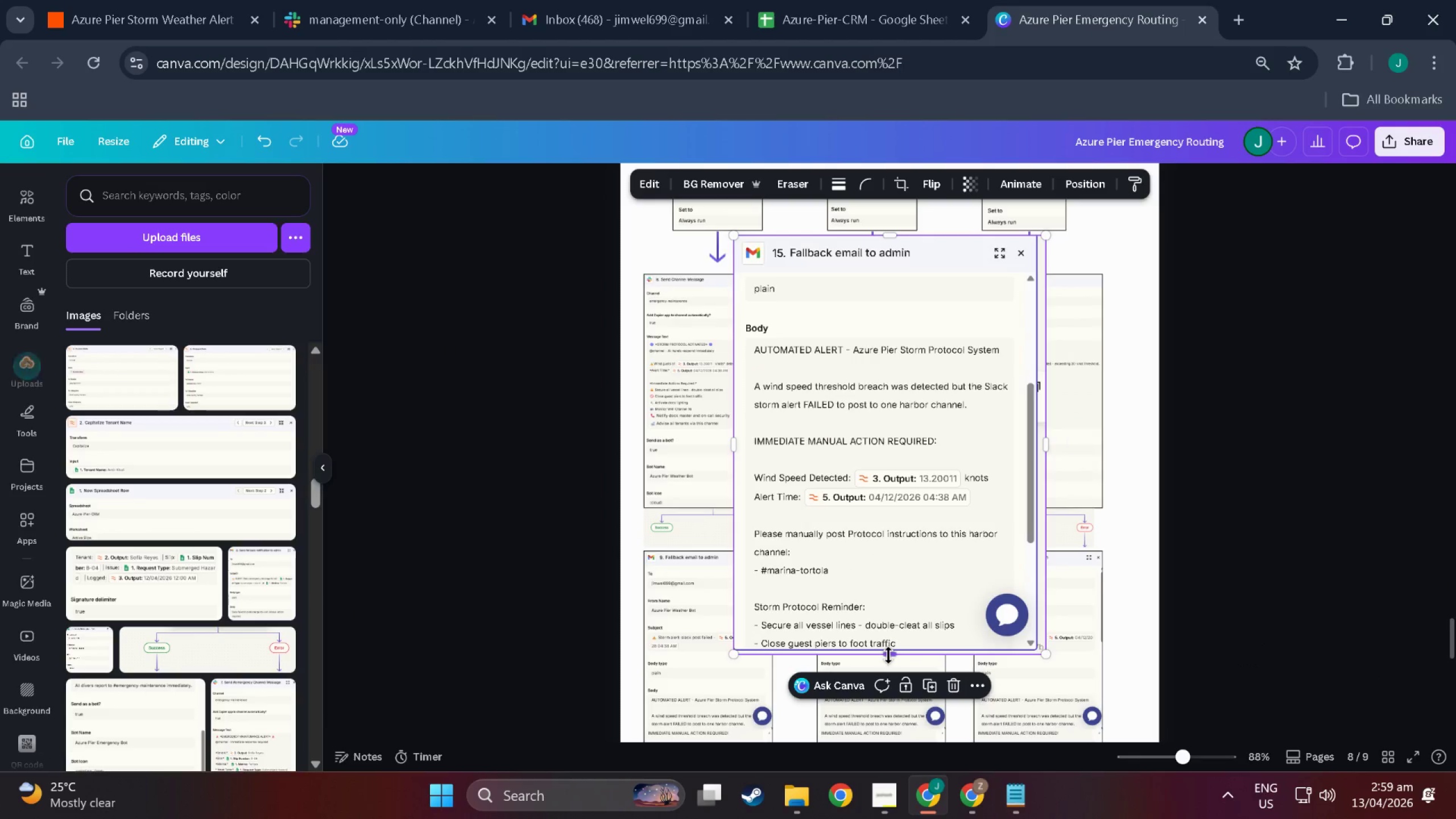 
left_click_drag(start_coordinate=[888, 655], to_coordinate=[922, 270])
 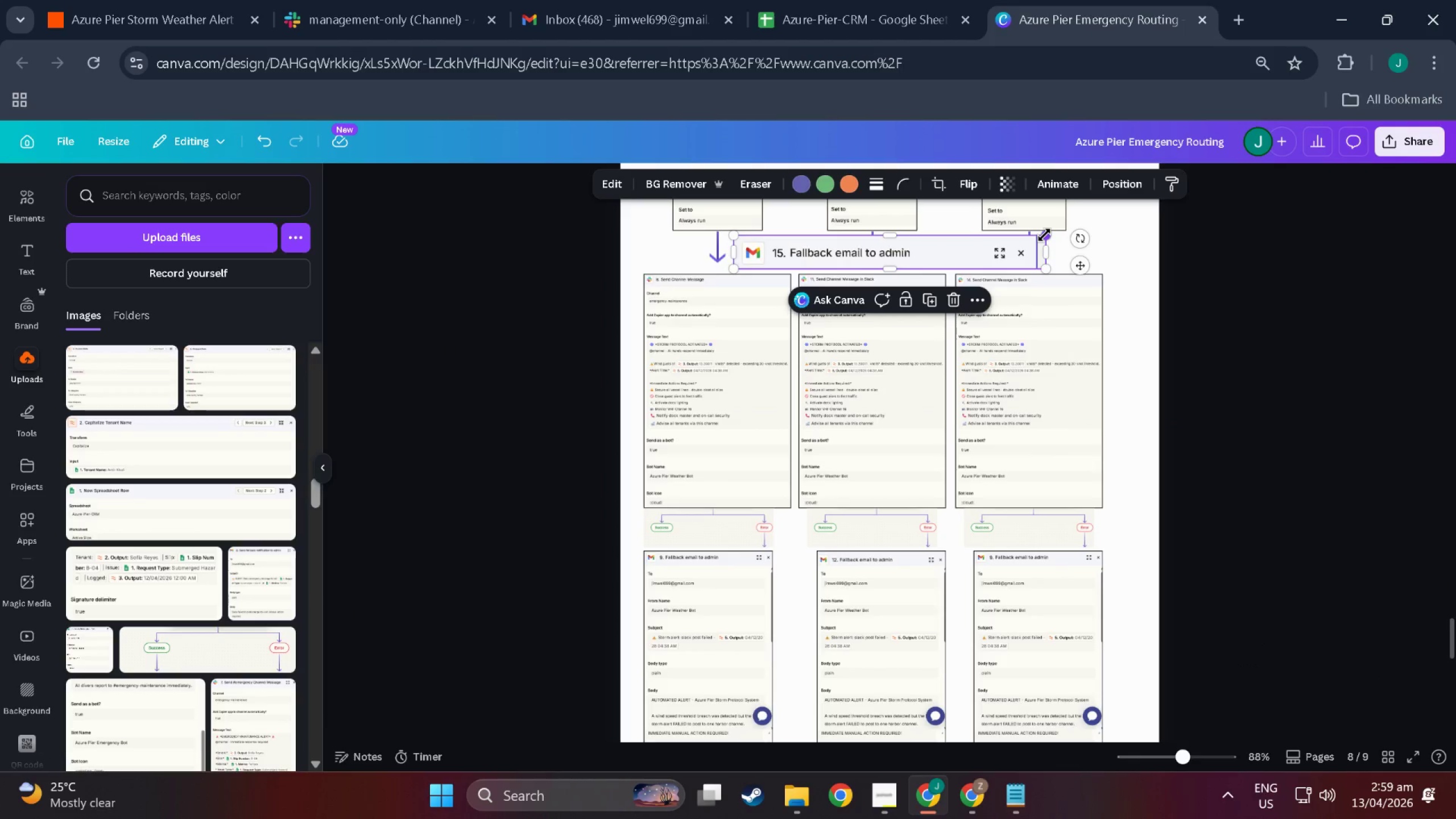 
left_click_drag(start_coordinate=[1044, 235], to_coordinate=[952, 243])
 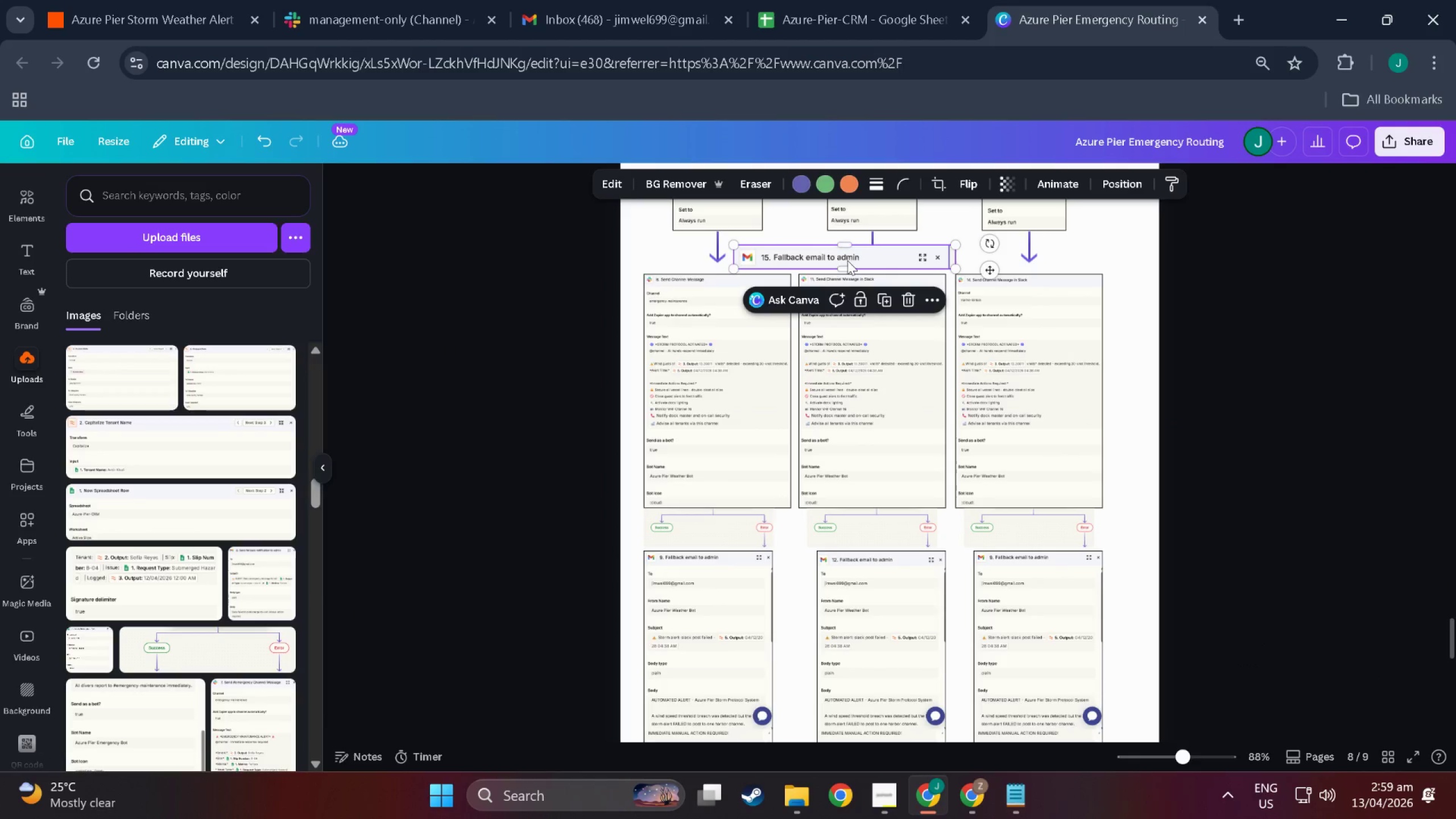 
left_click_drag(start_coordinate=[847, 260], to_coordinate=[1079, 571])
 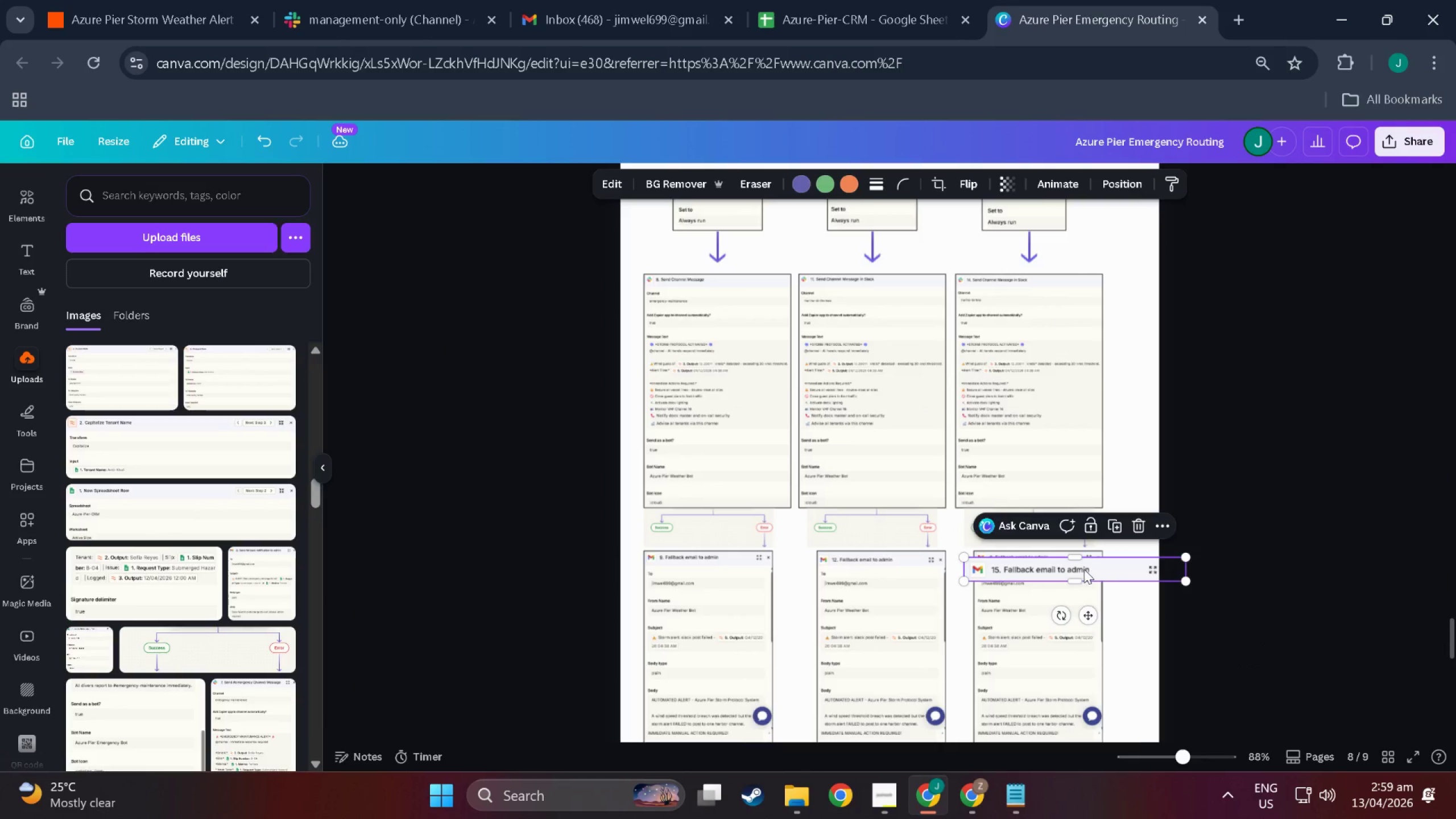 
hold_key(key=ControlLeft, duration=0.72)
scroll: coordinate [1084, 569], scroll_direction: up, amount: 9.0
 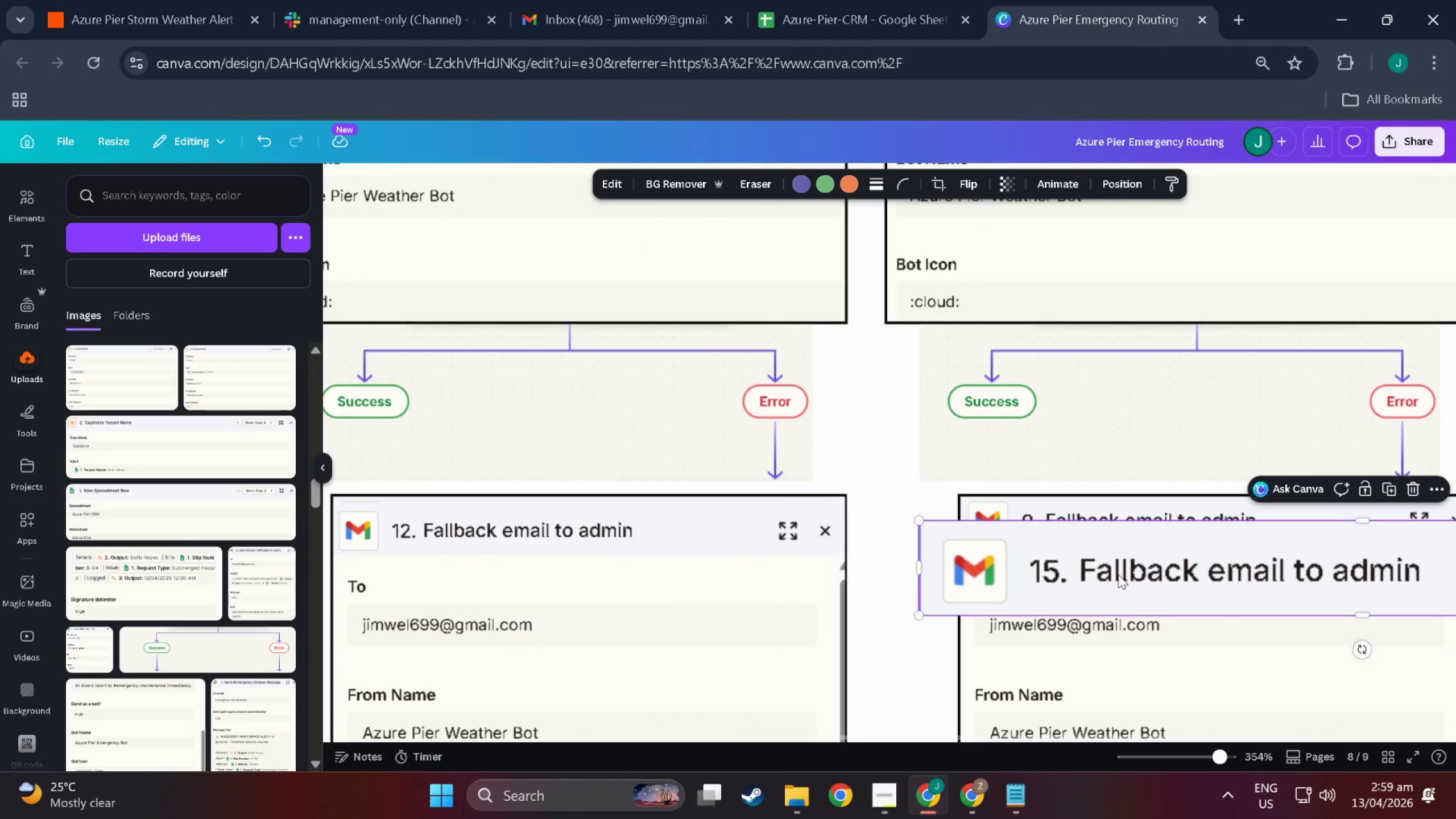 
left_click_drag(start_coordinate=[1105, 574], to_coordinate=[1153, 555])
 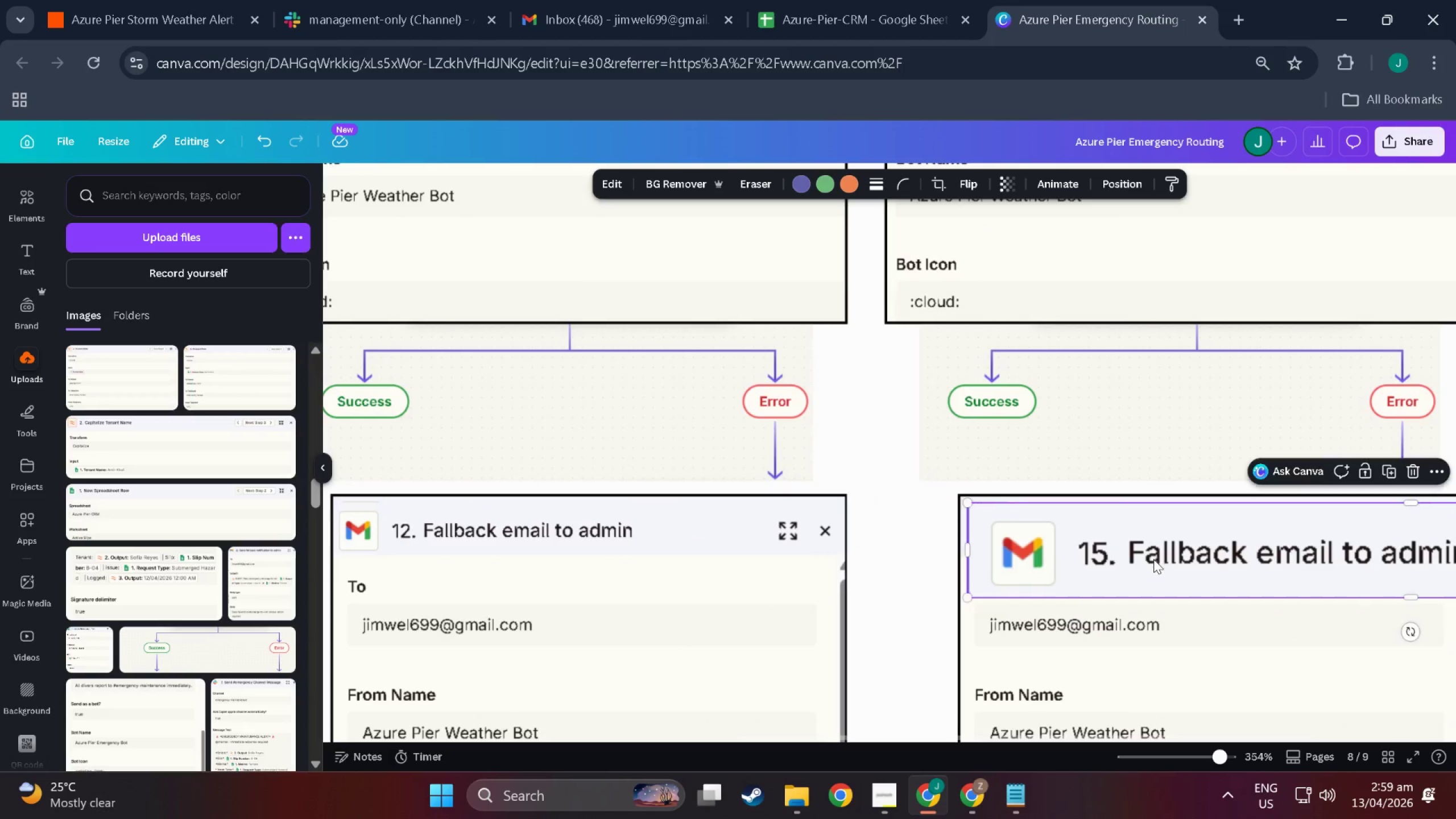 
hold_key(key=ControlLeft, duration=0.71)
scroll: coordinate [1153, 560], scroll_direction: down, amount: 4.0
 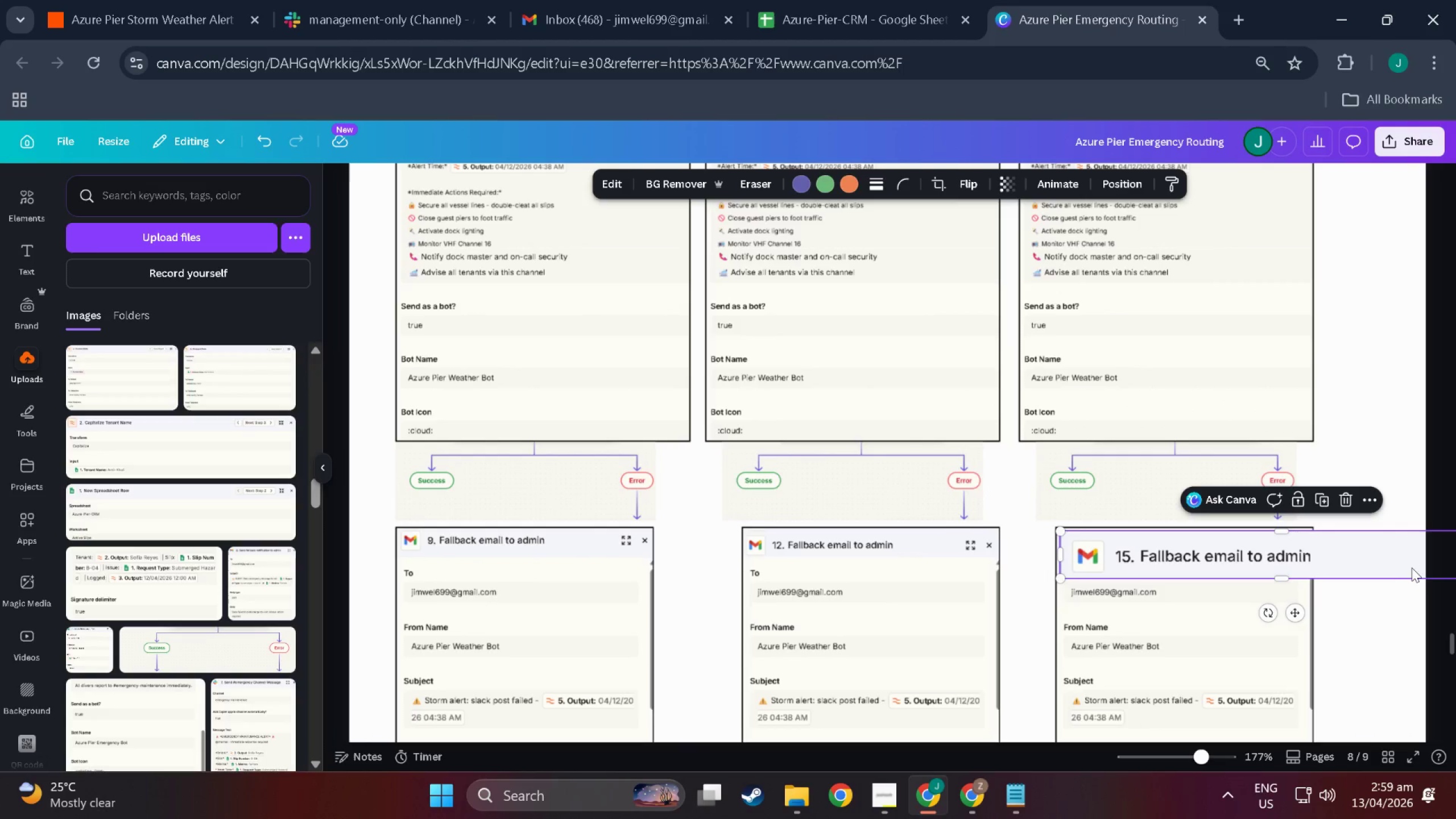 
hold_key(key=ControlLeft, duration=0.43)
scroll: coordinate [1387, 602], scroll_direction: down, amount: 4.0
 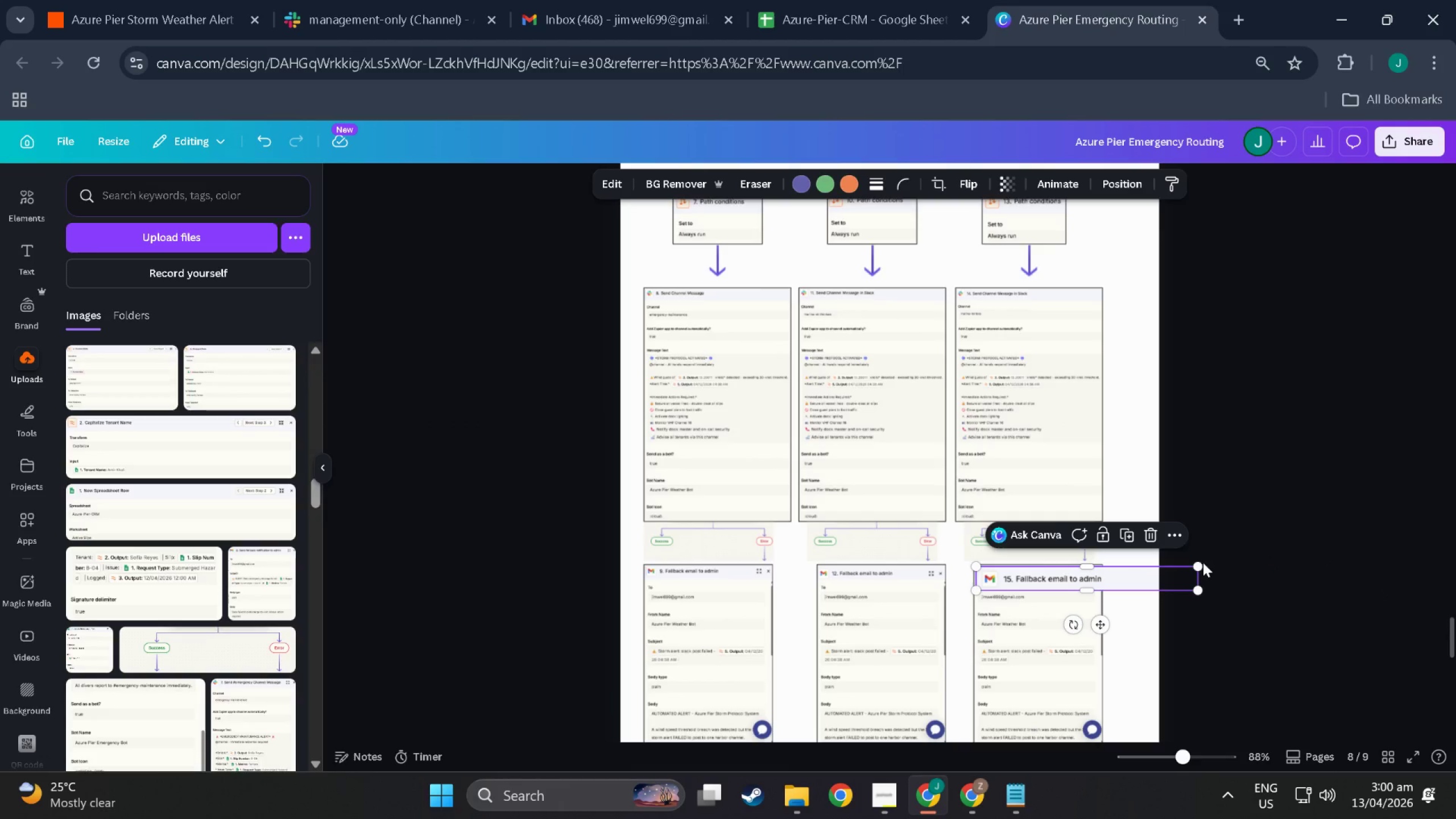 
left_click_drag(start_coordinate=[1197, 565], to_coordinate=[1100, 575])
 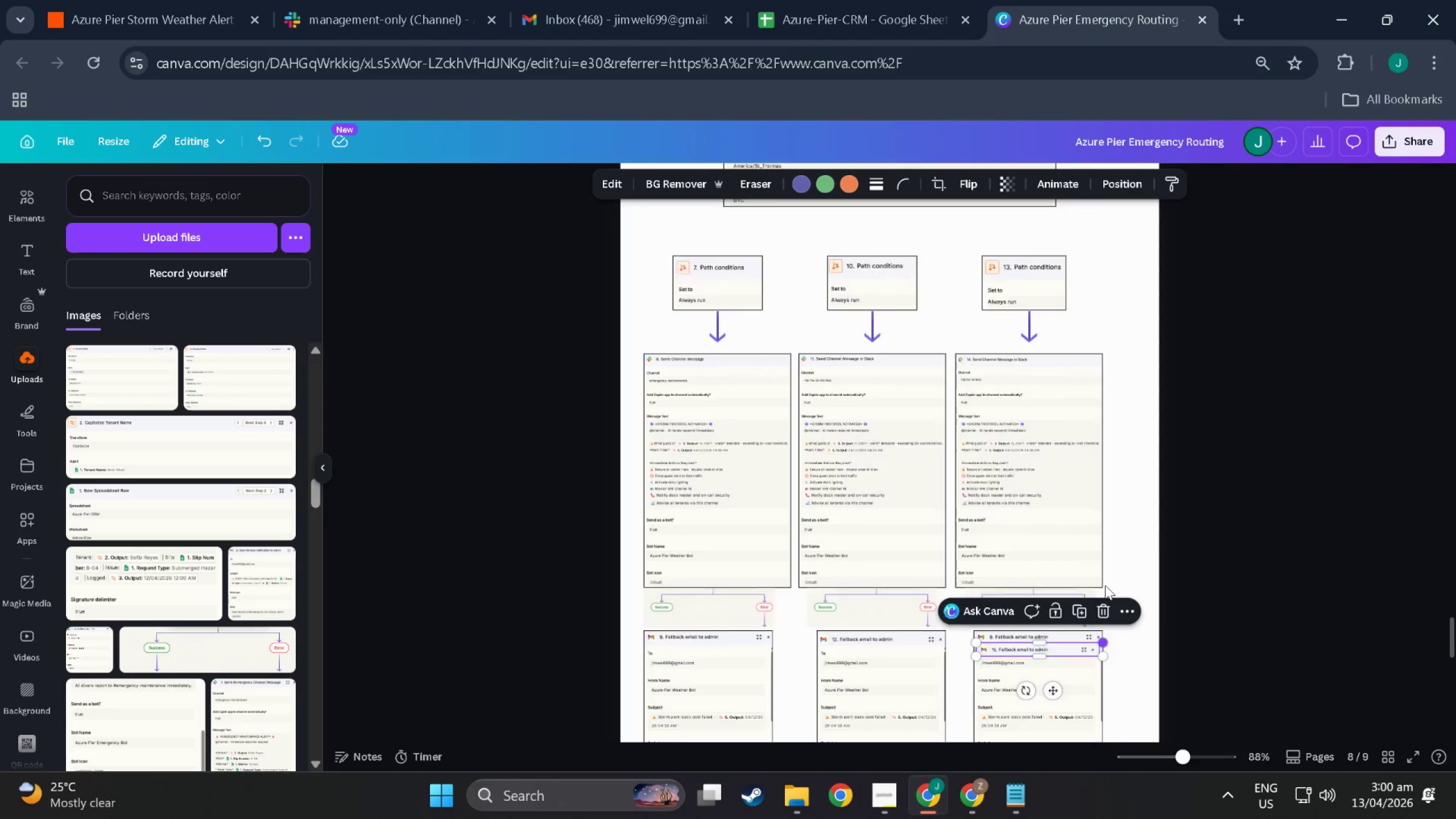 
hold_key(key=ControlLeft, duration=0.77)
scroll: coordinate [1123, 631], scroll_direction: up, amount: 7.0
 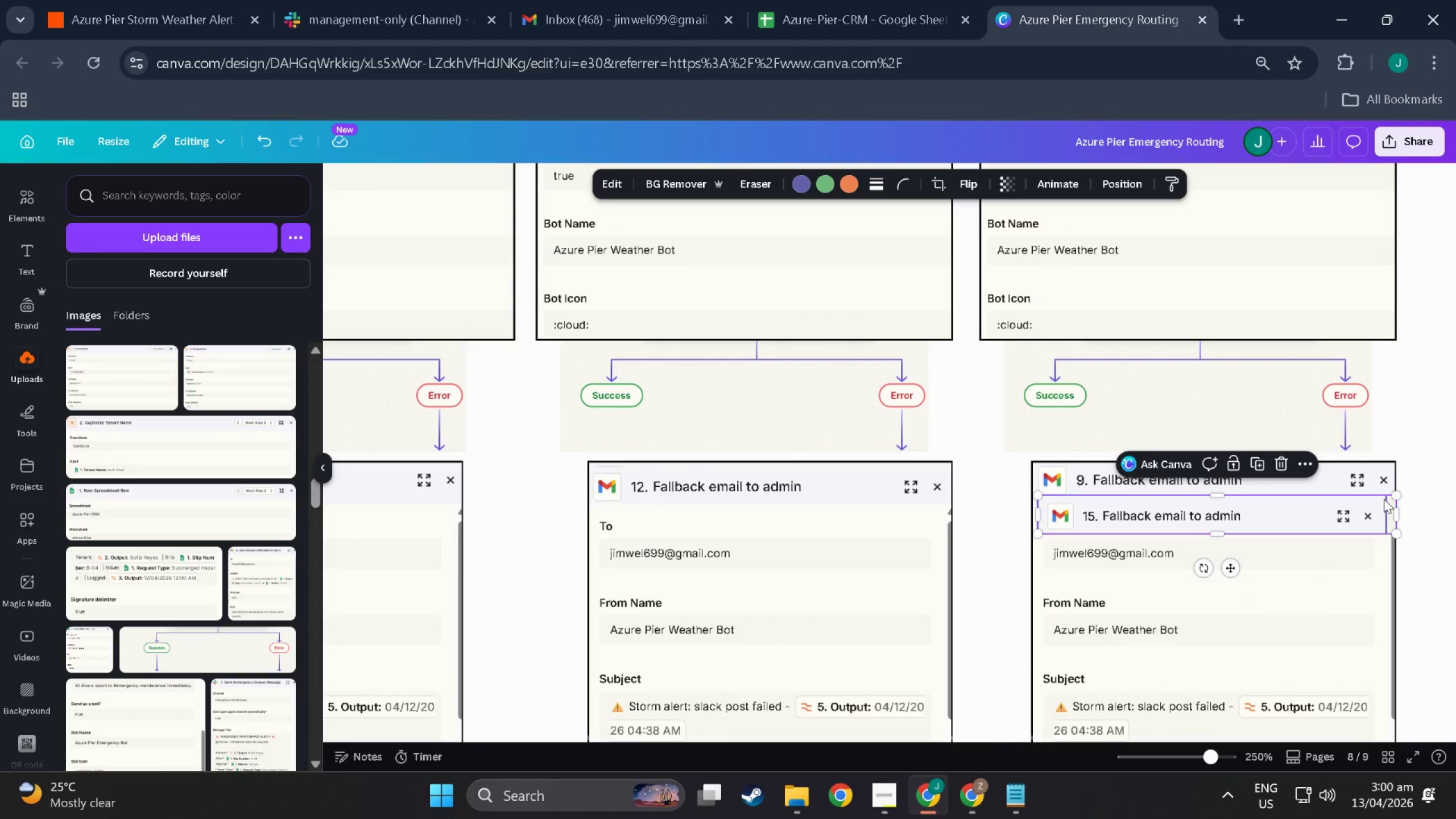 
left_click_drag(start_coordinate=[1393, 511], to_coordinate=[1273, 510])
 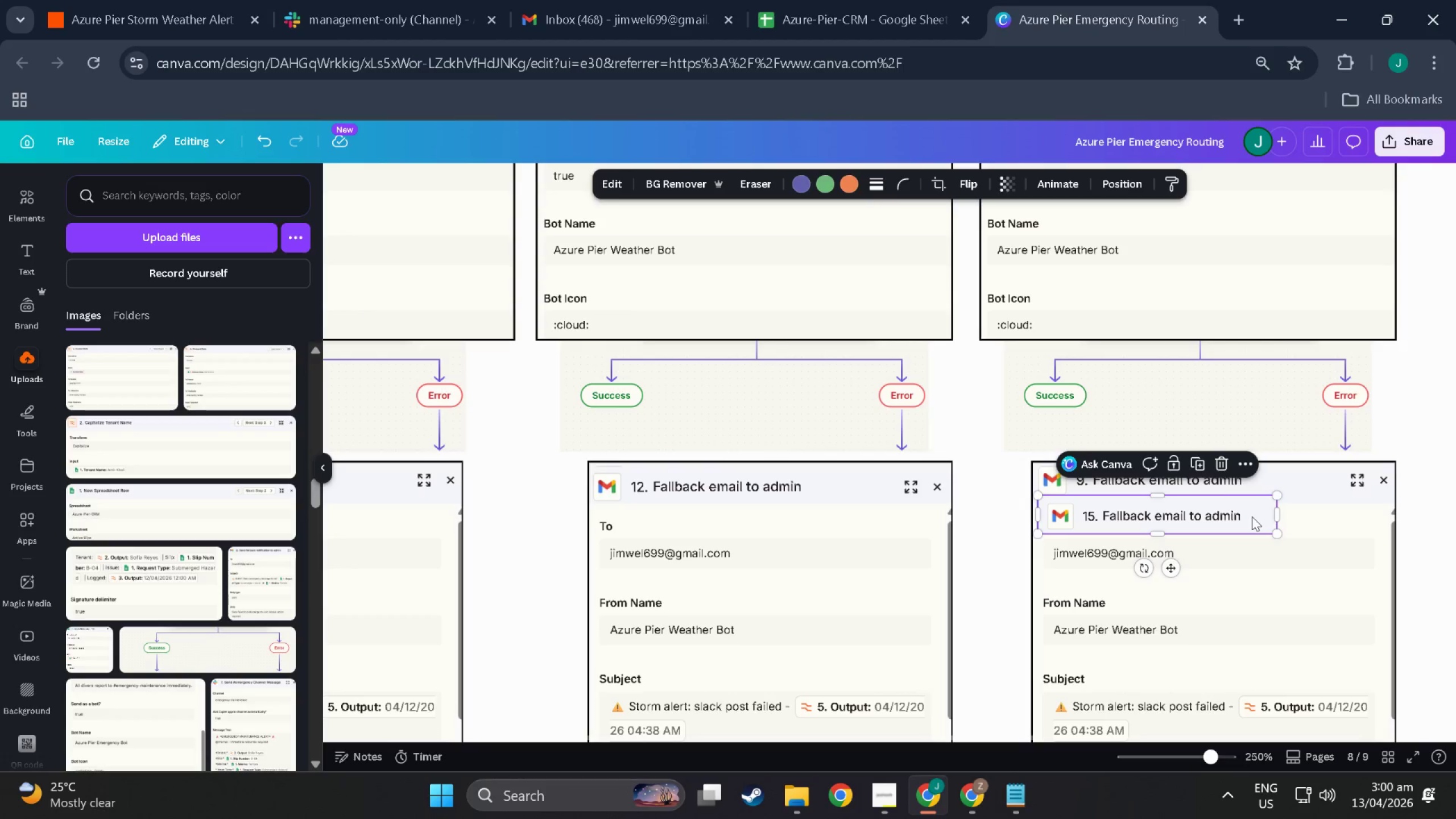 
left_click_drag(start_coordinate=[1252, 516], to_coordinate=[1249, 486])
 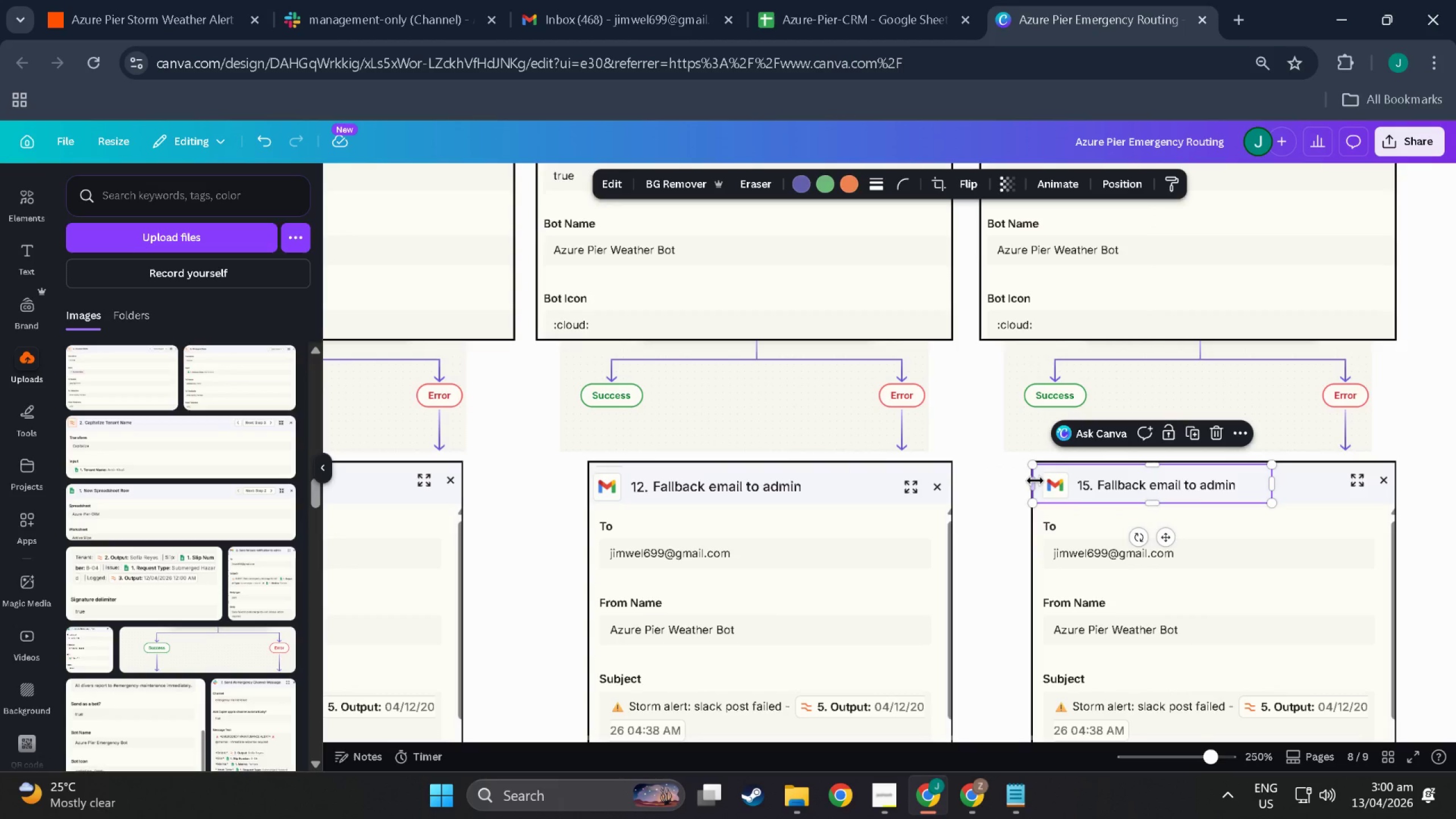 
left_click_drag(start_coordinate=[1035, 481], to_coordinate=[1042, 483])
 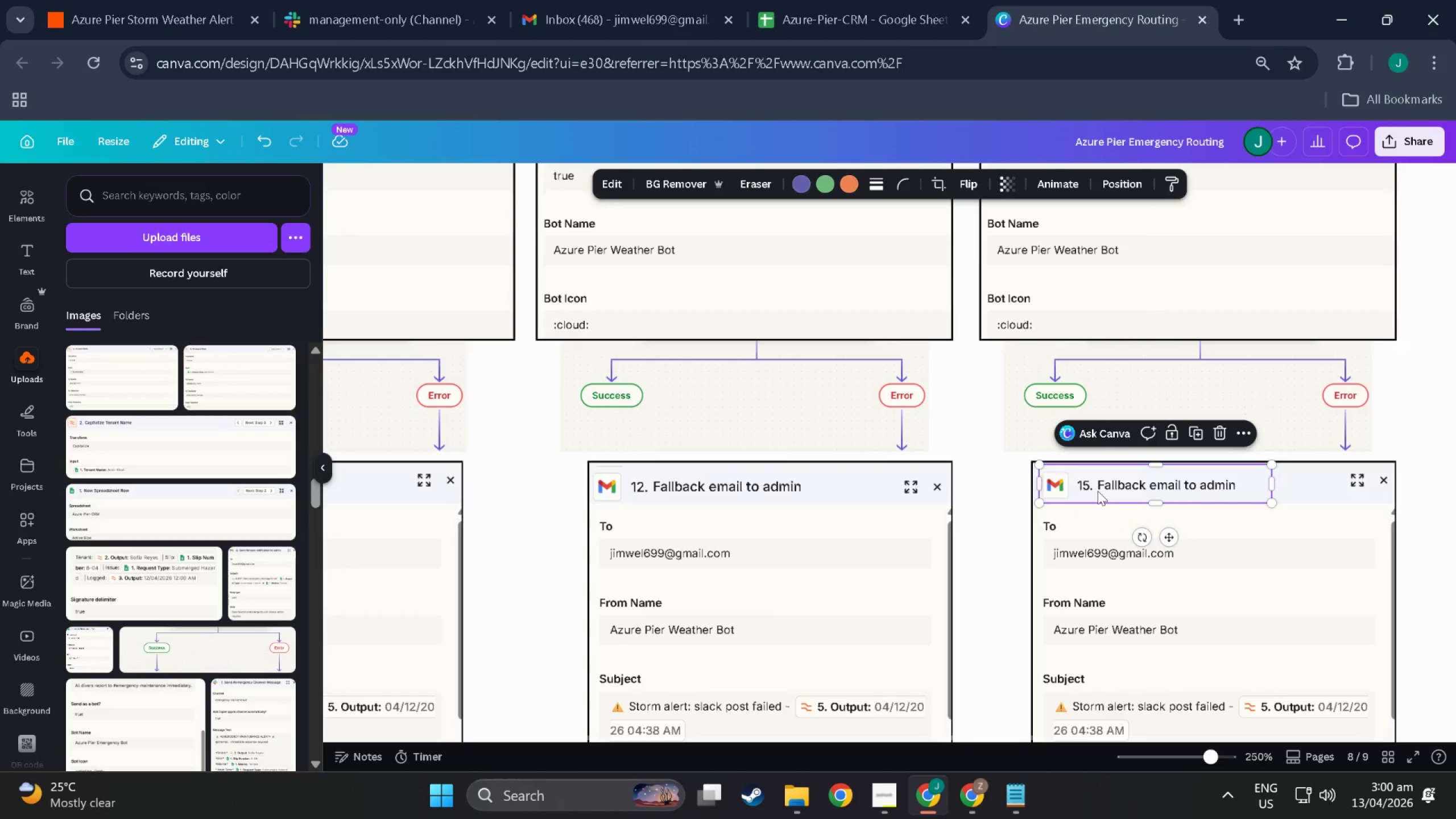 
left_click([1098, 491])
 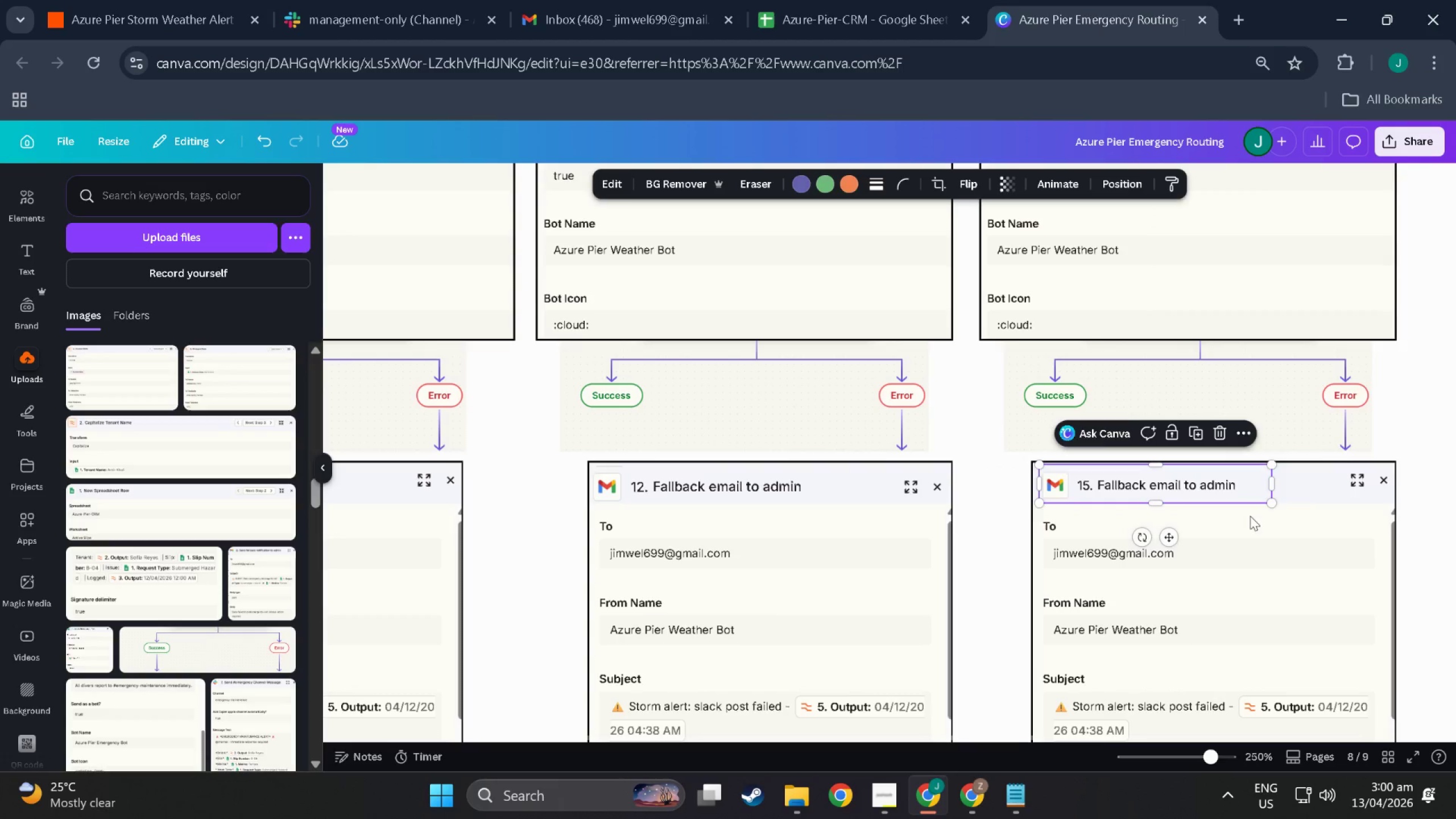 
left_click([1268, 540])
 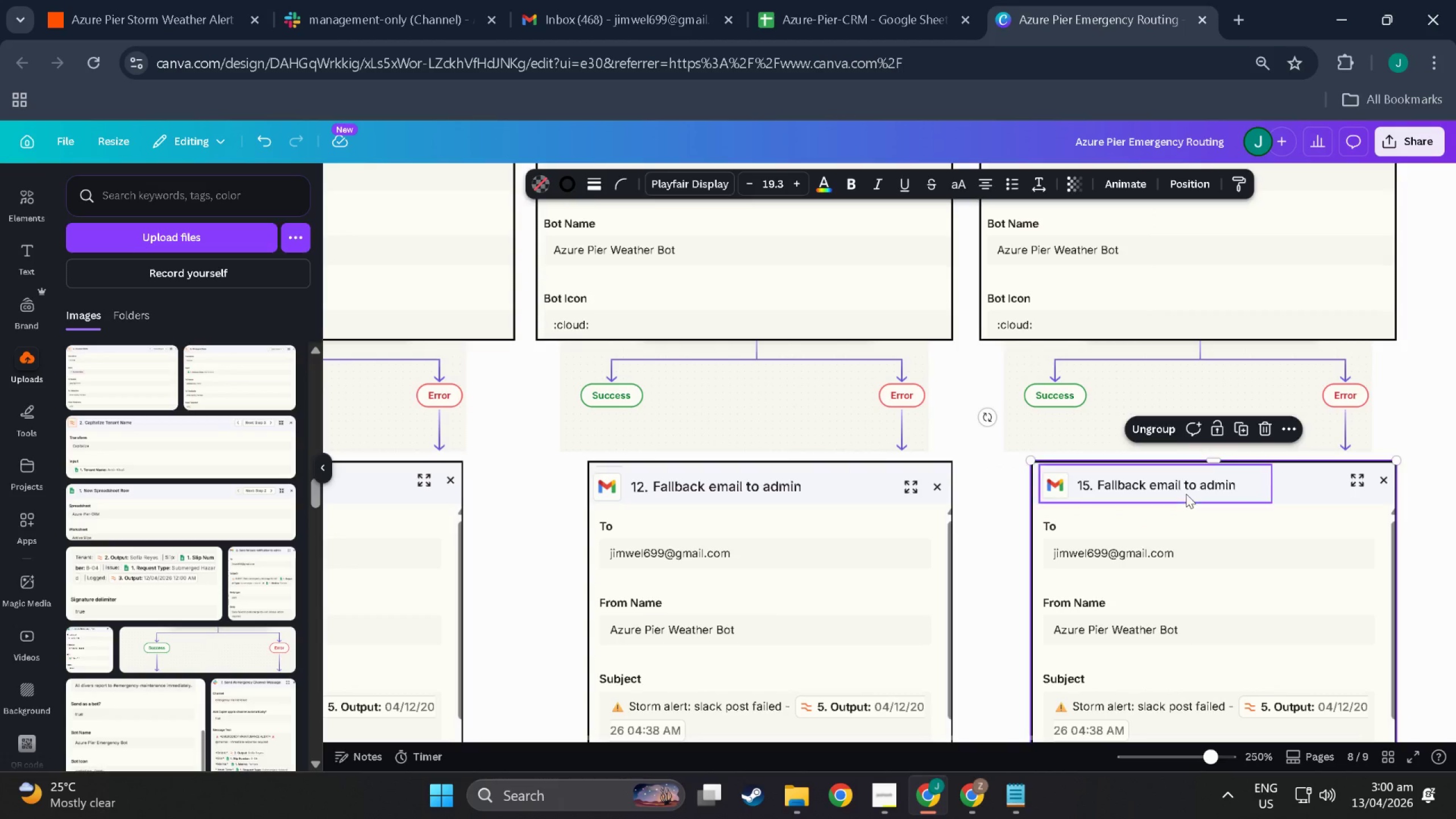 
key(Control+C)
 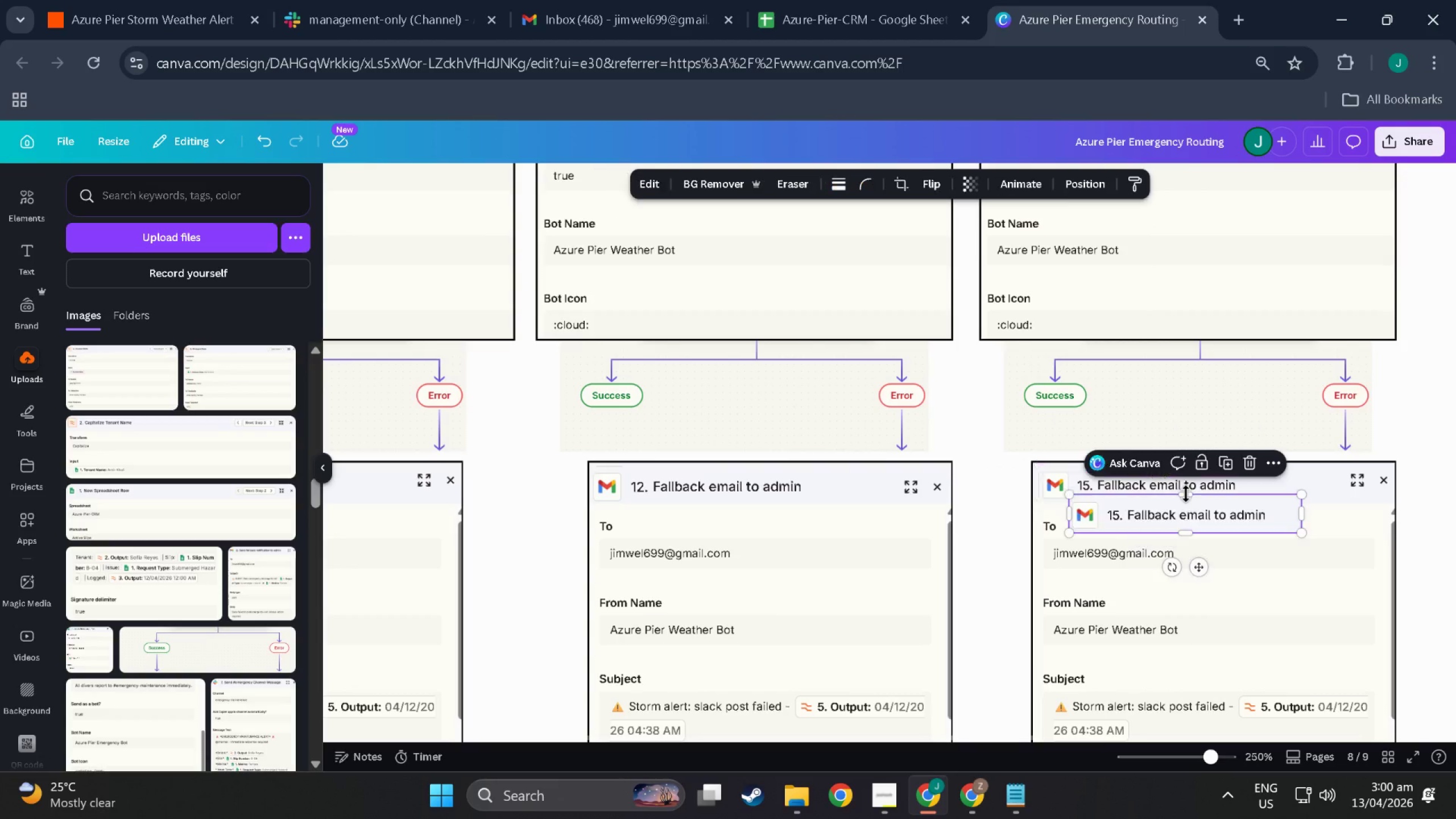 
key(Control+V)
 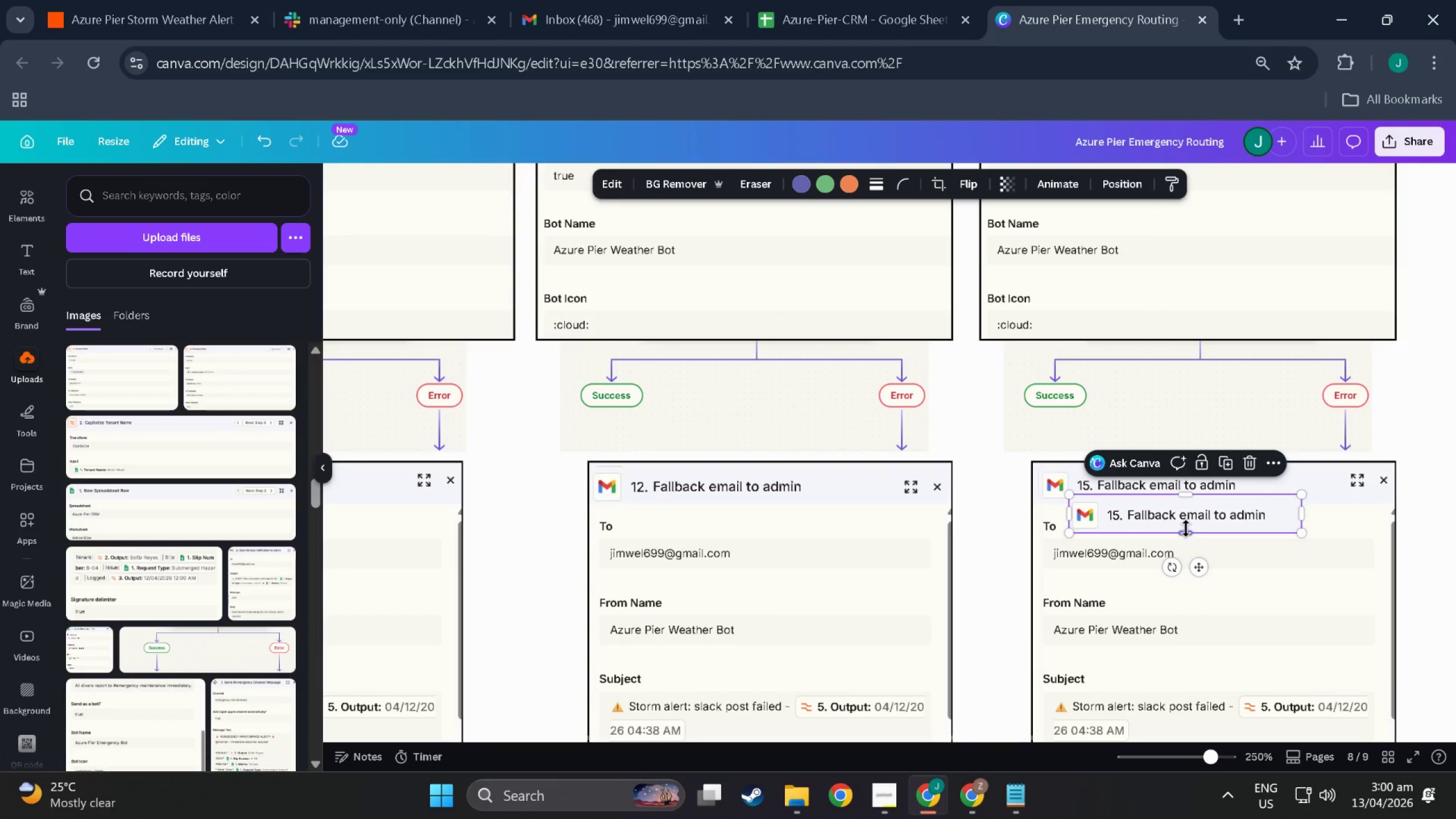 
left_click_drag(start_coordinate=[1184, 528], to_coordinate=[1218, 624])
 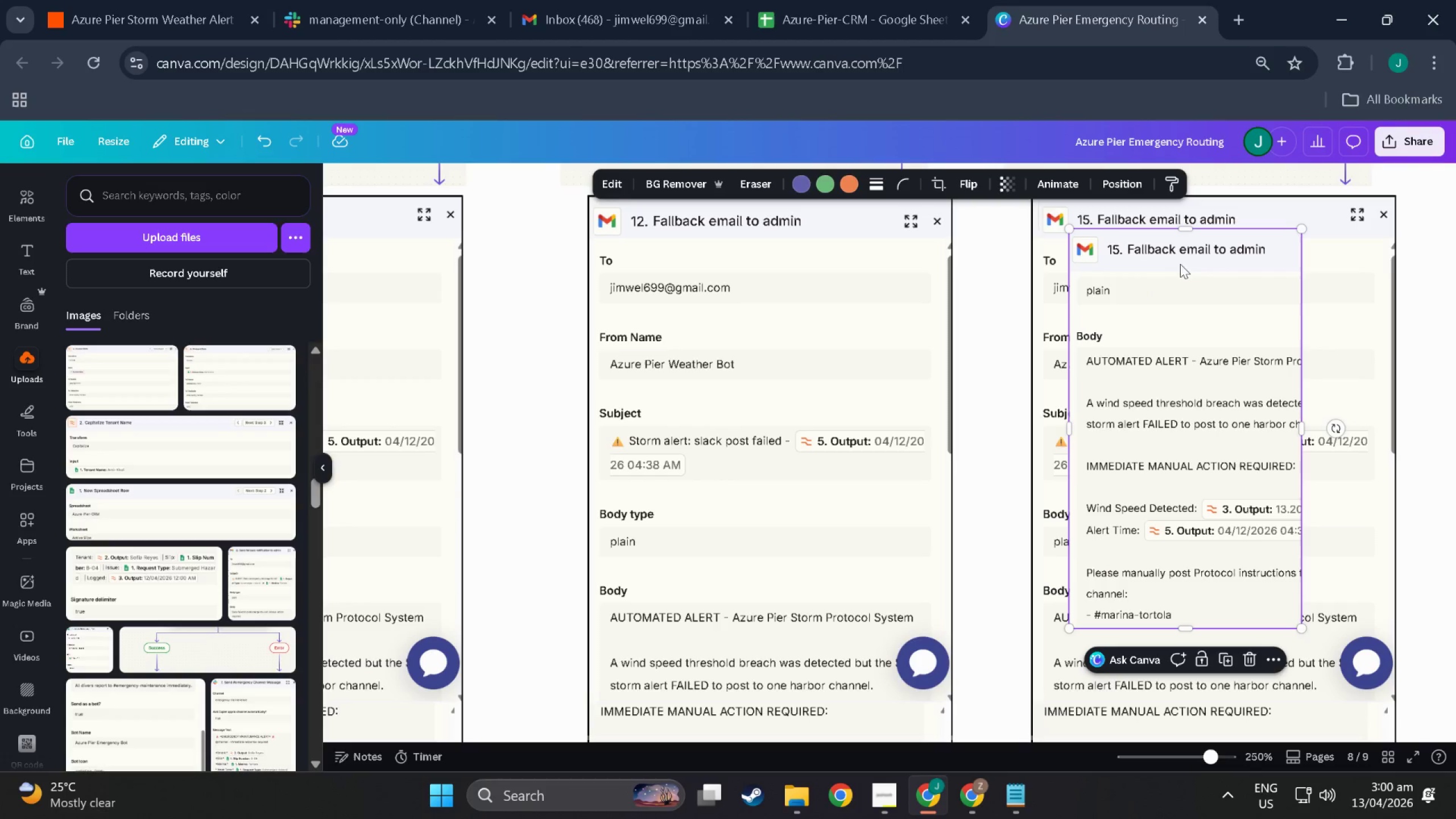 
scroll: coordinate [1218, 663], scroll_direction: down, amount: 8.0
 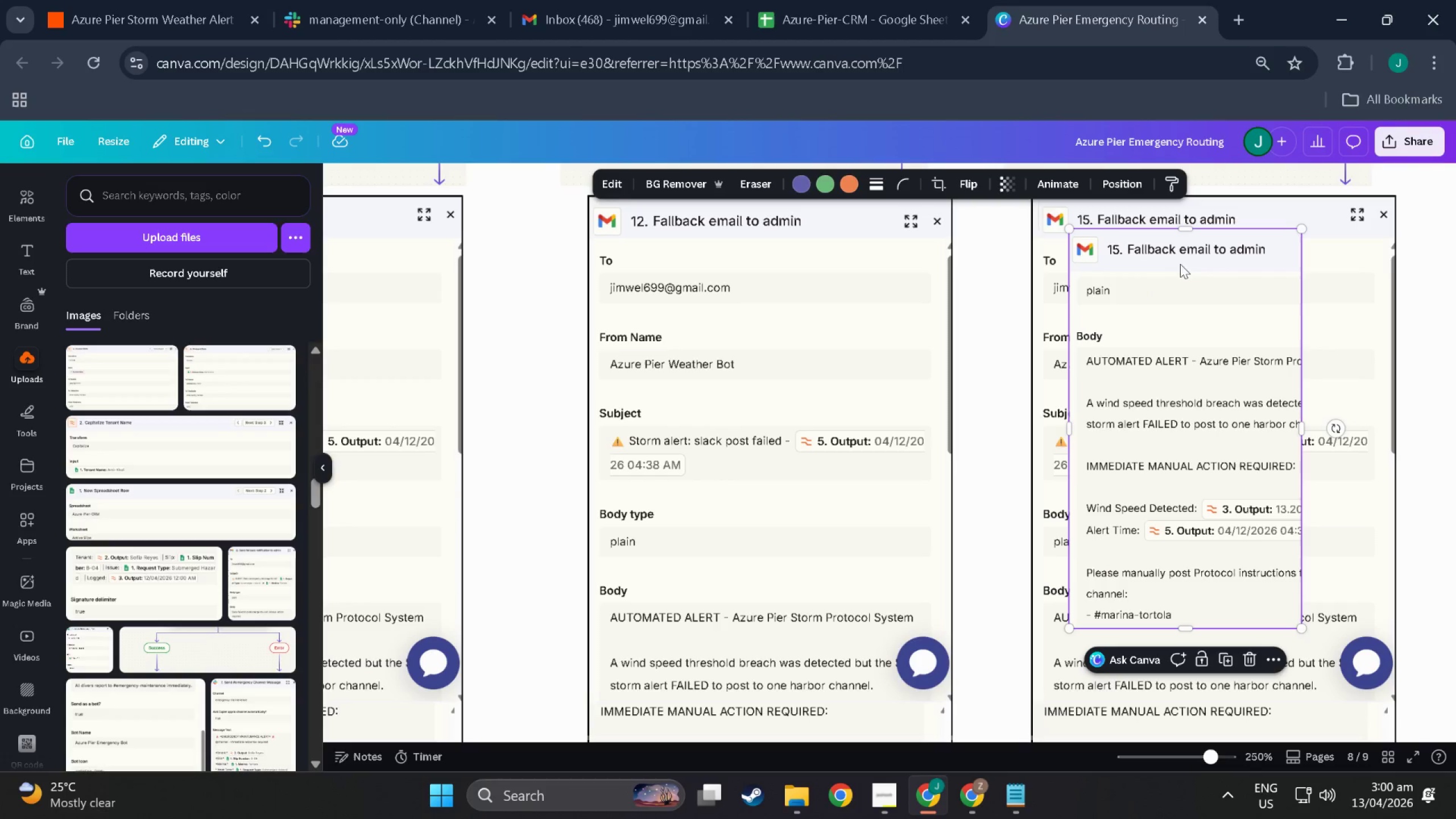 
left_click_drag(start_coordinate=[1185, 229], to_coordinate=[1195, 607])
 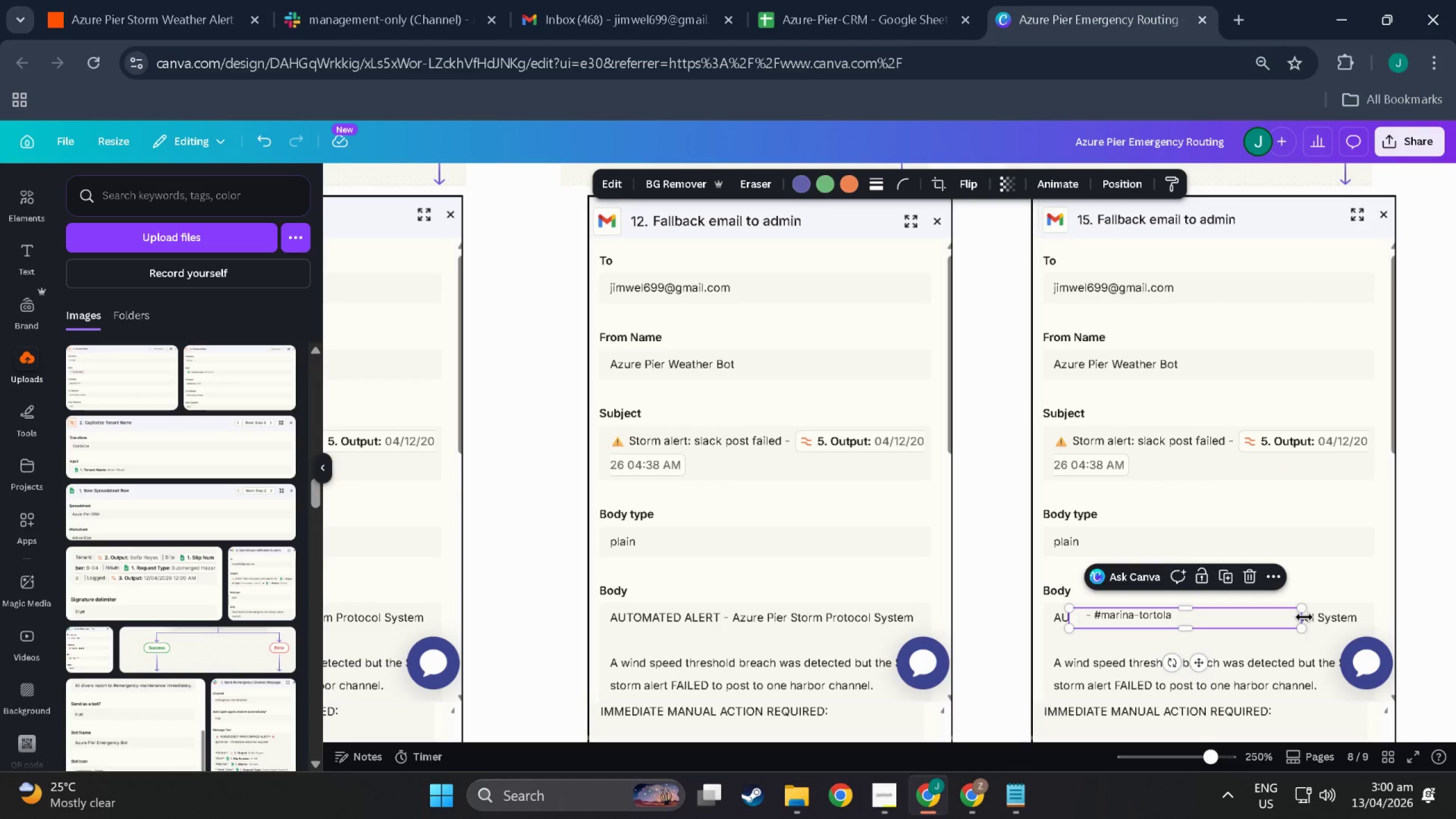 
left_click_drag(start_coordinate=[1304, 617], to_coordinate=[1186, 617])
 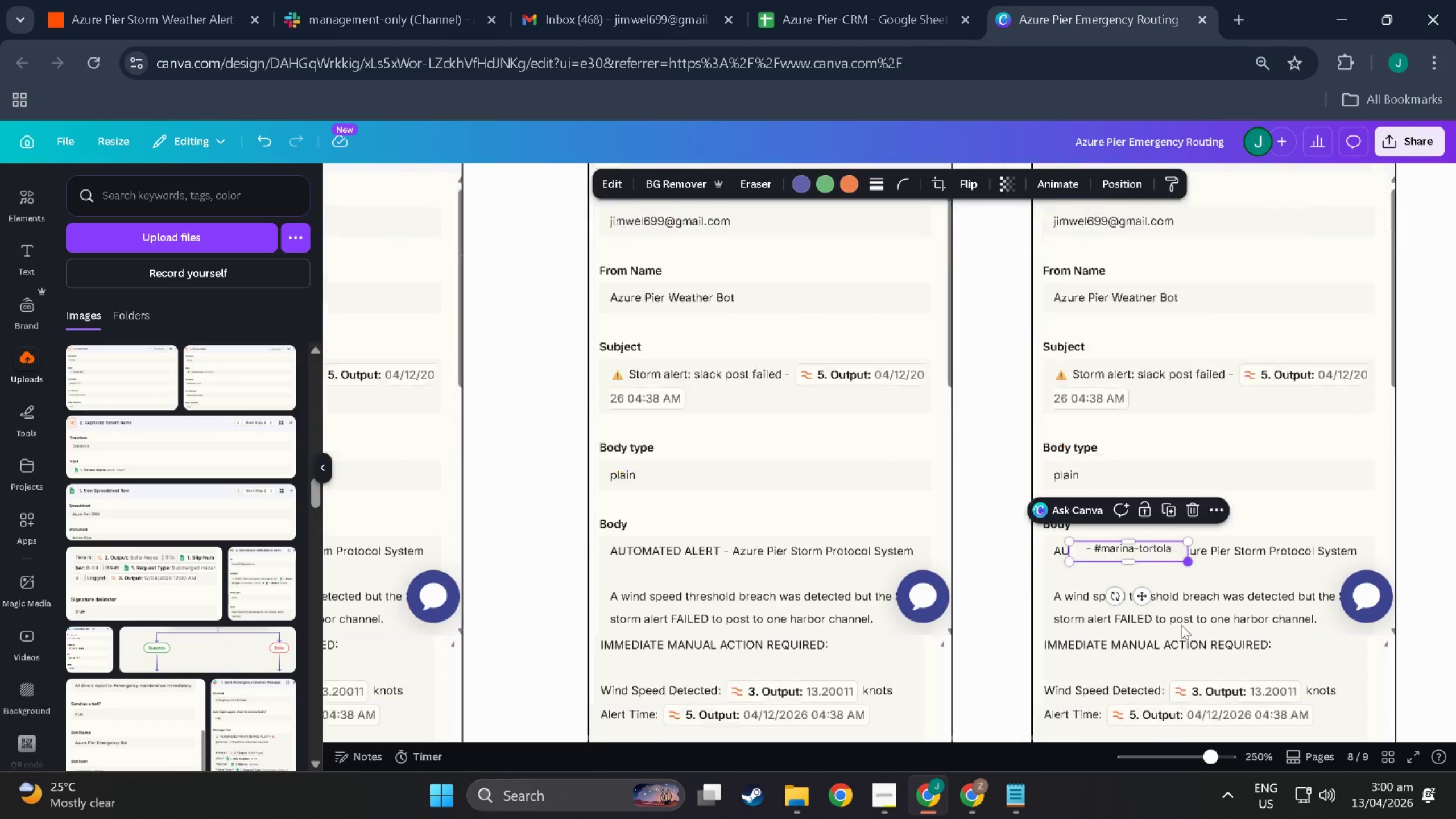 
scroll: coordinate [1181, 625], scroll_direction: down, amount: 4.0
 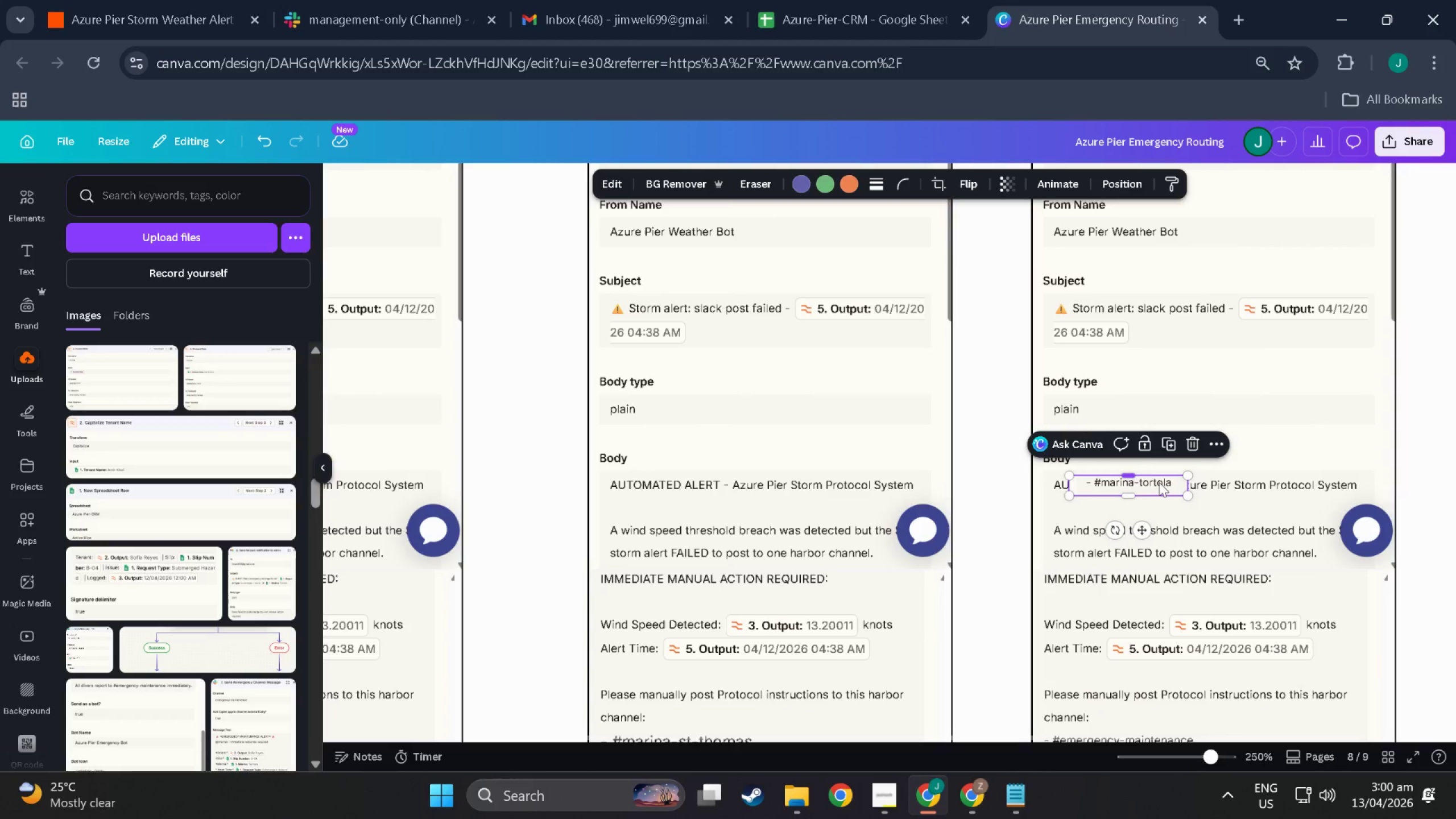 
left_click_drag(start_coordinate=[1145, 533], to_coordinate=[1118, 590])
 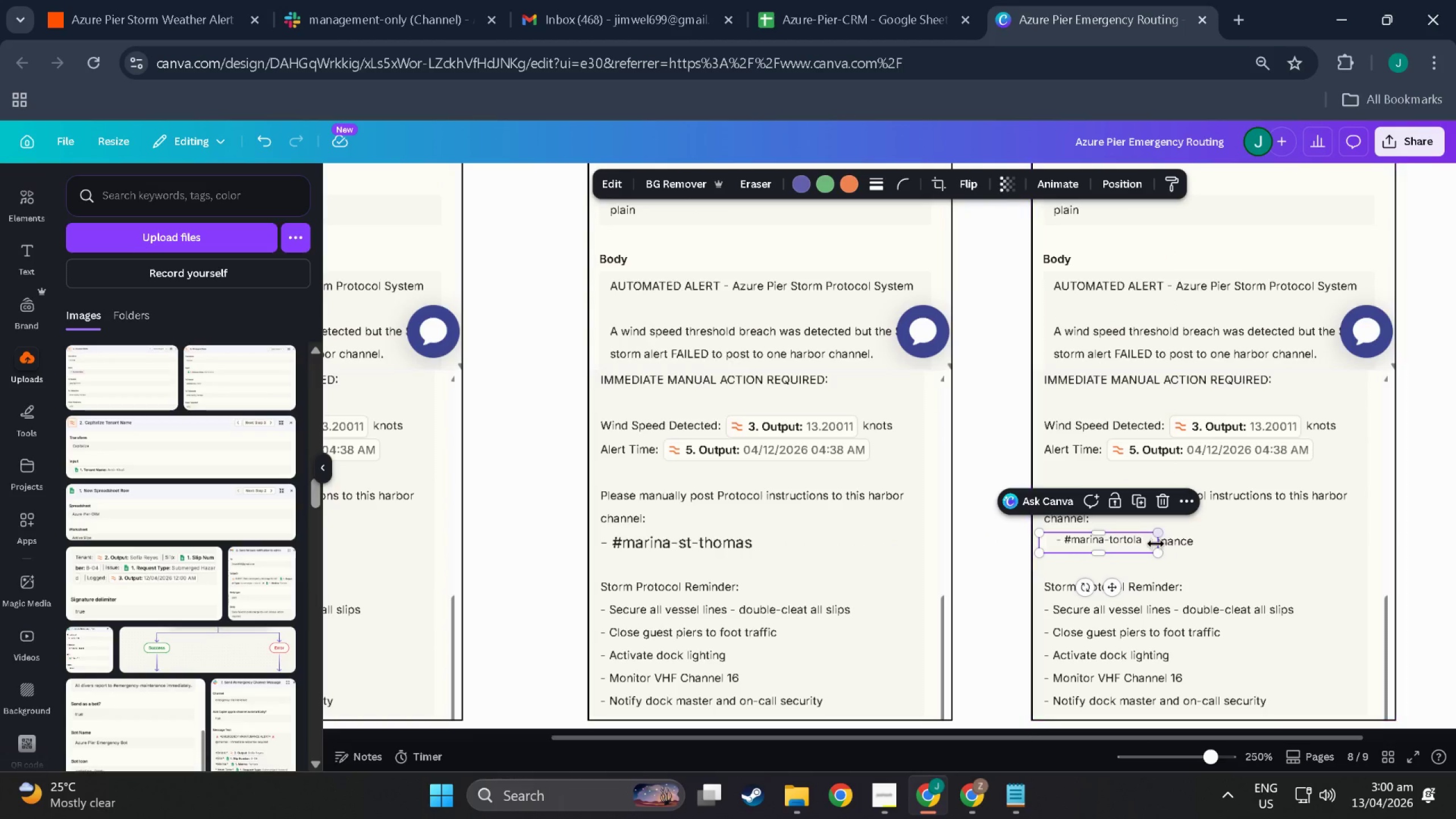 
scroll: coordinate [1154, 622], scroll_direction: down, amount: 6.0
 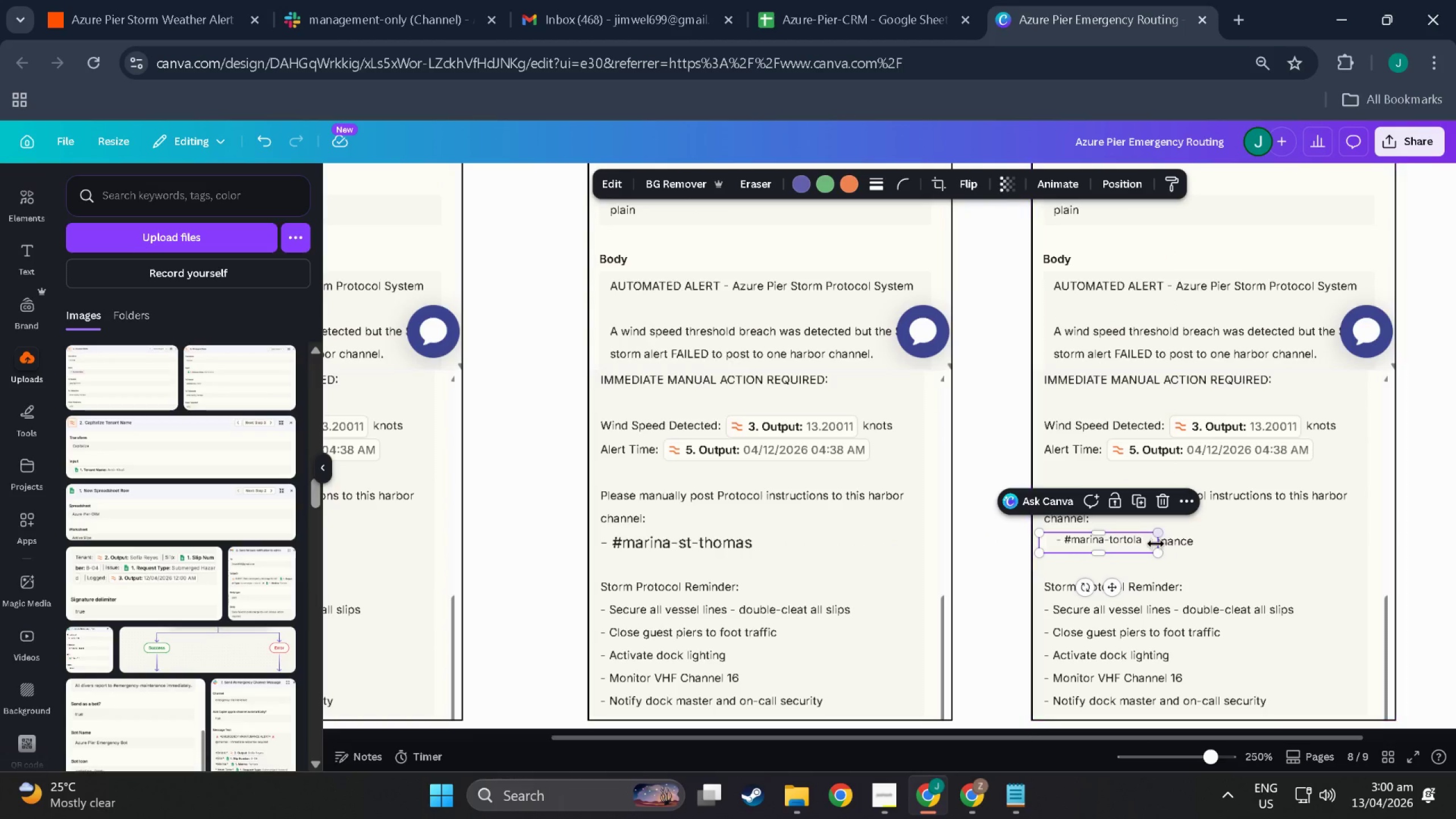 
left_click_drag(start_coordinate=[1156, 545], to_coordinate=[1203, 547])
 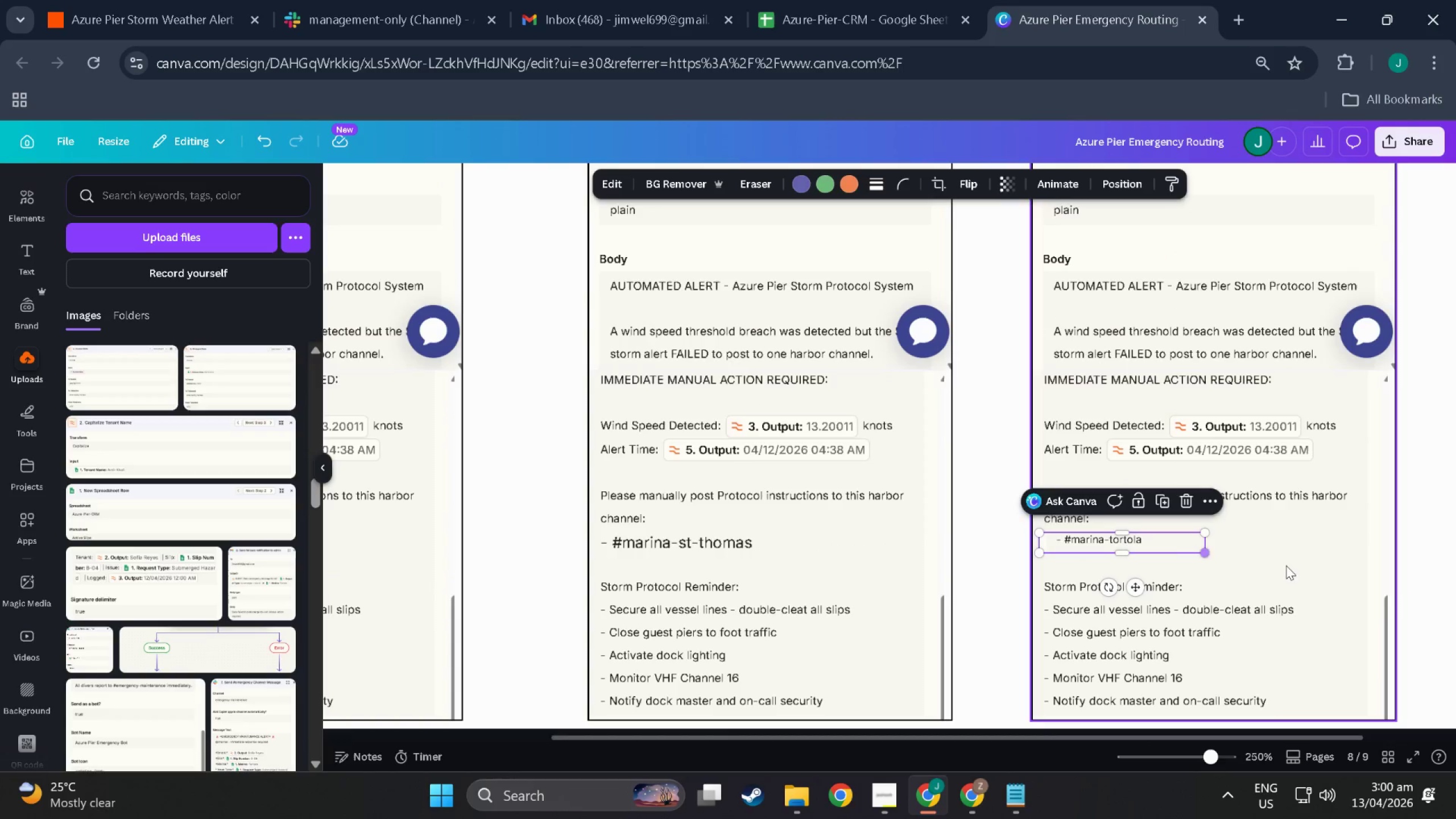 
left_click([1304, 565])
 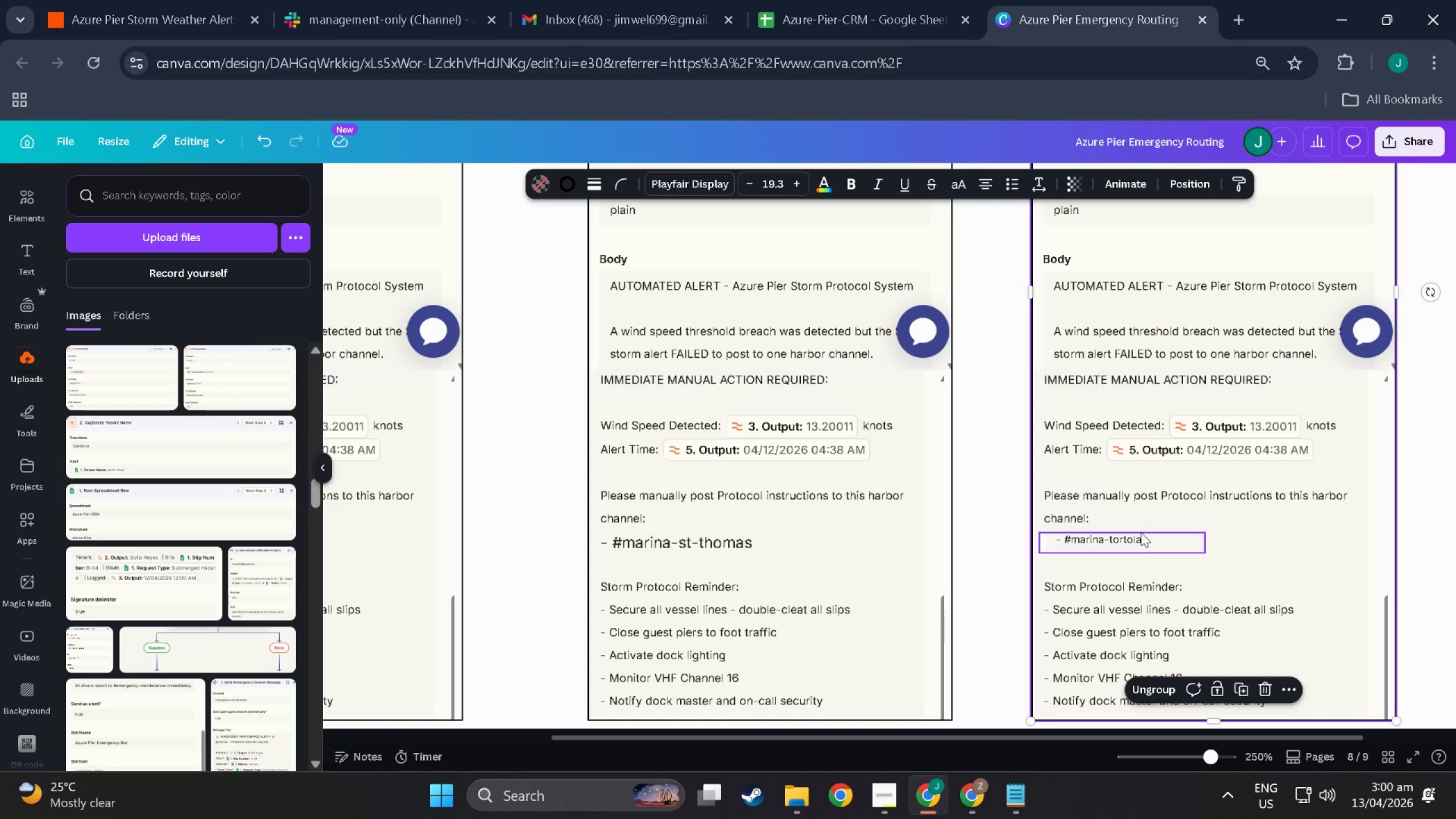 
left_click([1144, 539])
 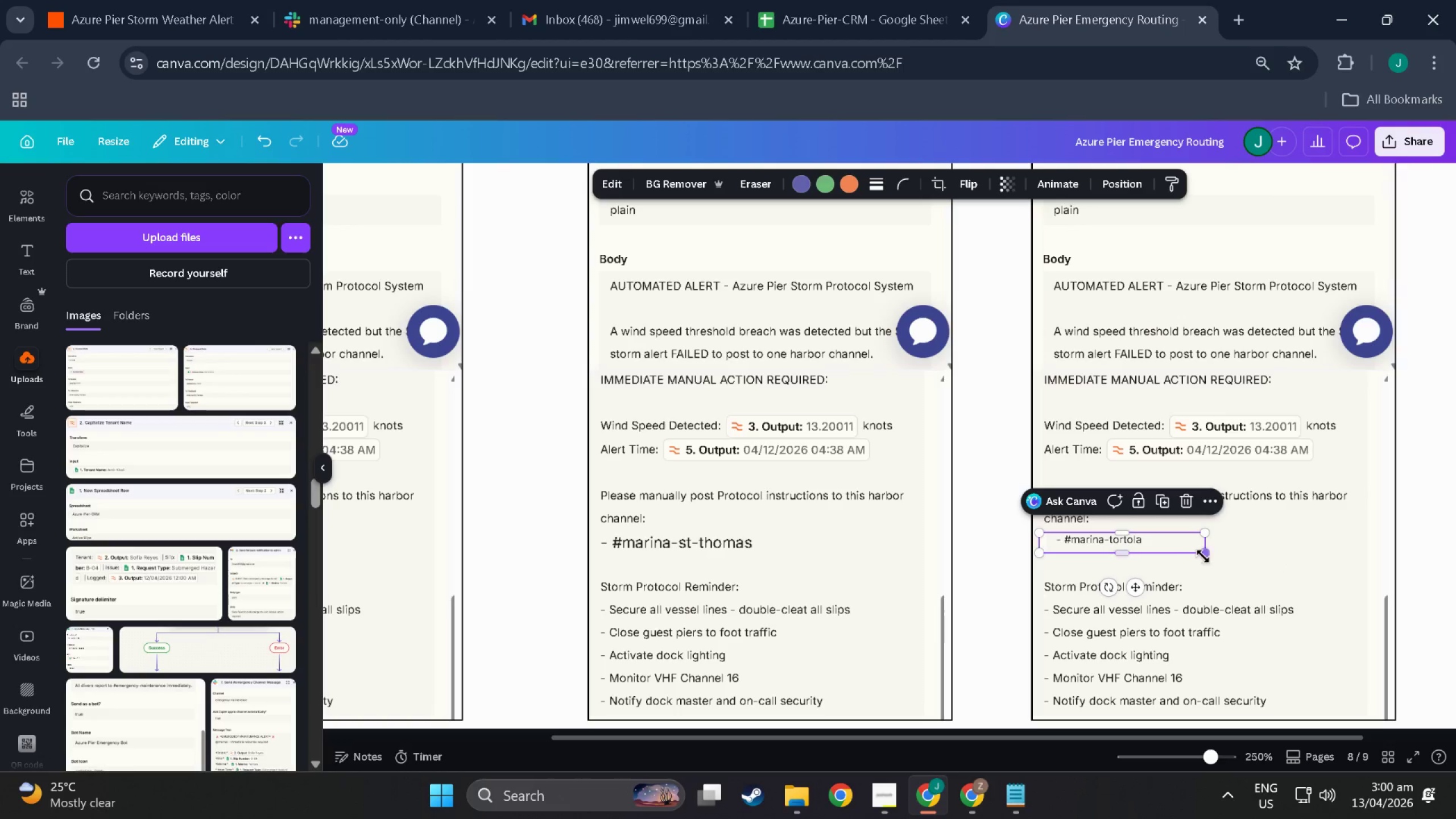 
left_click_drag(start_coordinate=[1206, 556], to_coordinate=[1217, 560])
 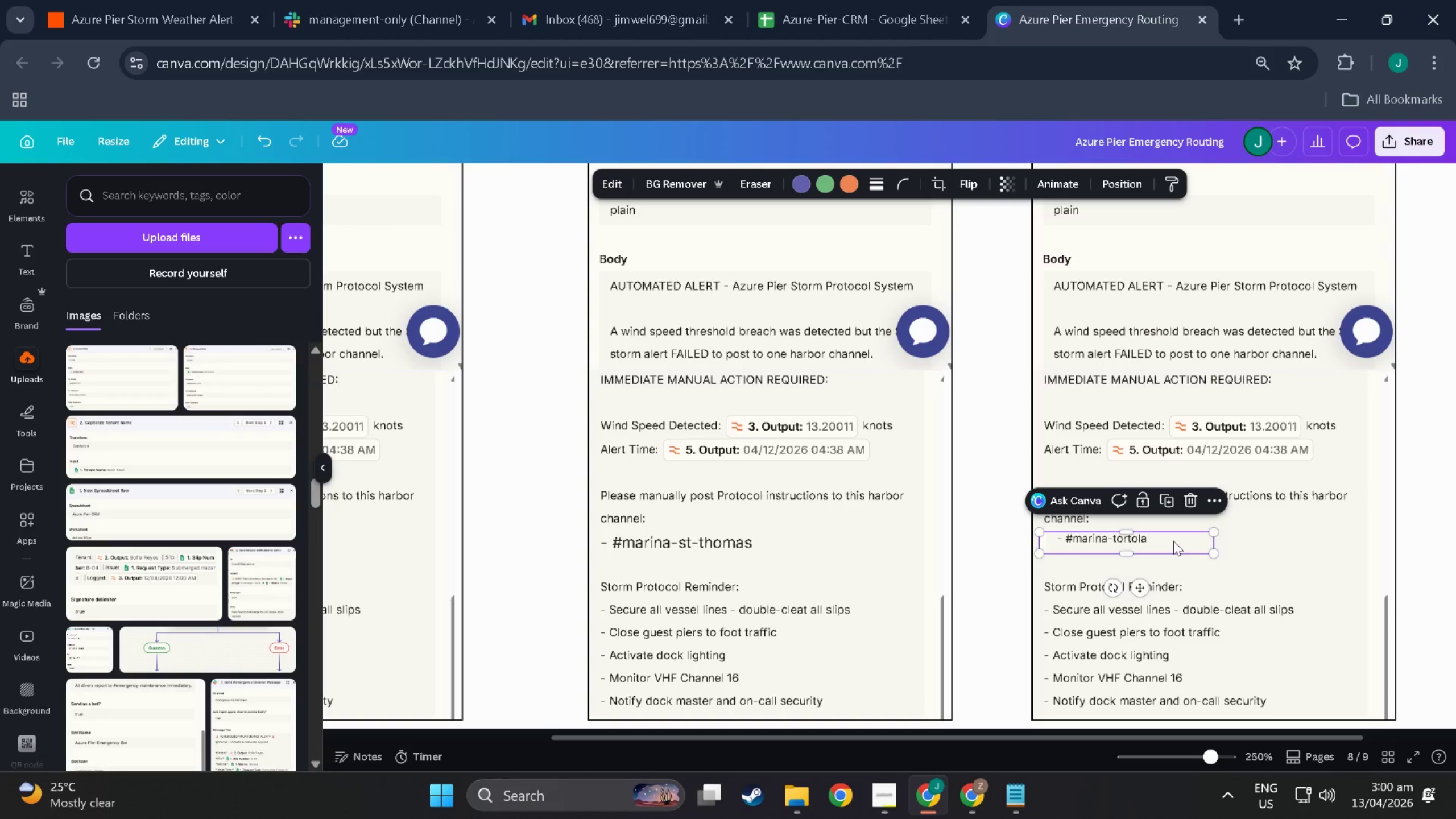 
left_click([1294, 545])
 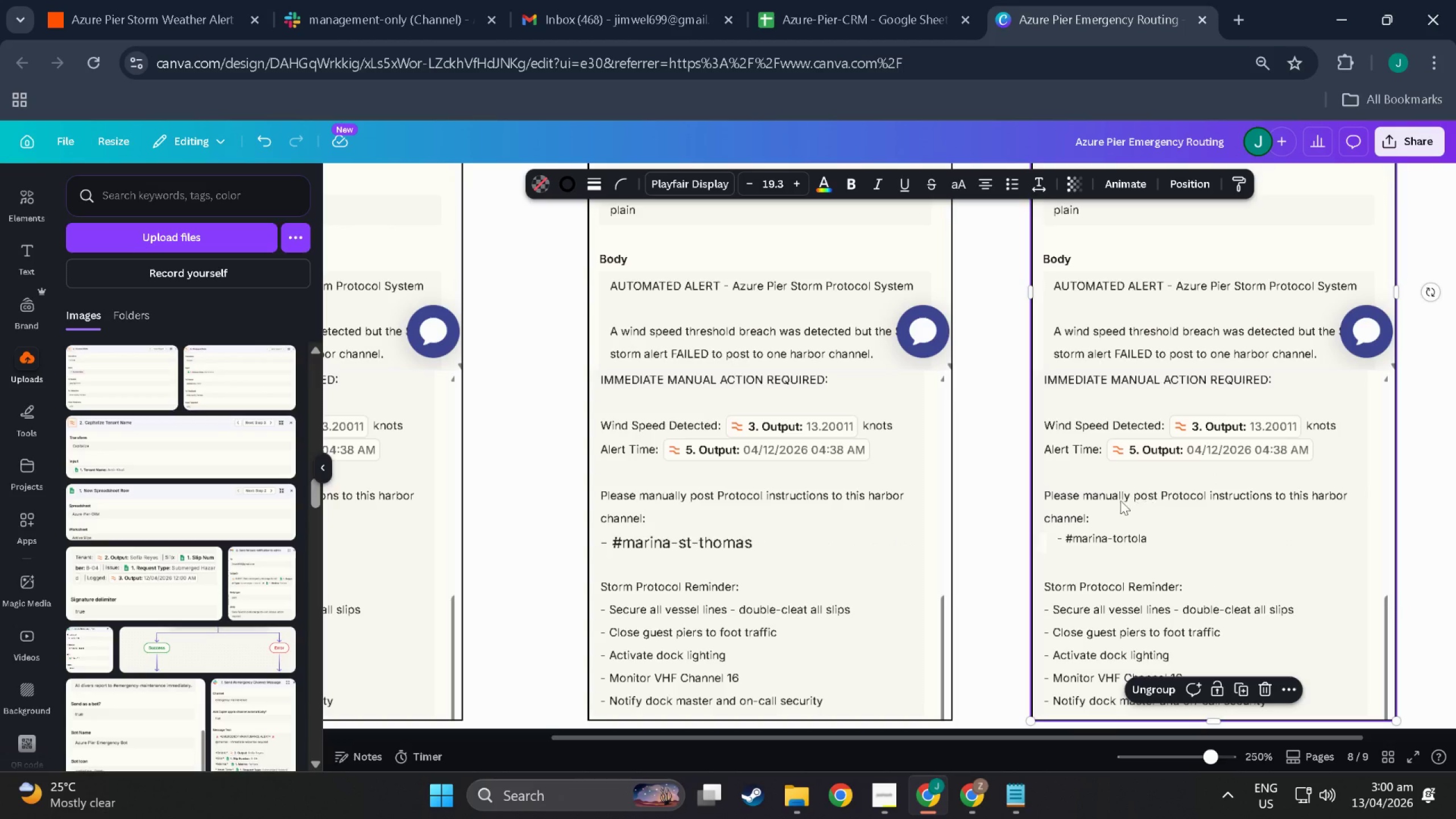 
hold_key(key=ControlLeft, duration=0.41)
scroll: coordinate [924, 524], scroll_direction: up, amount: 4.0
 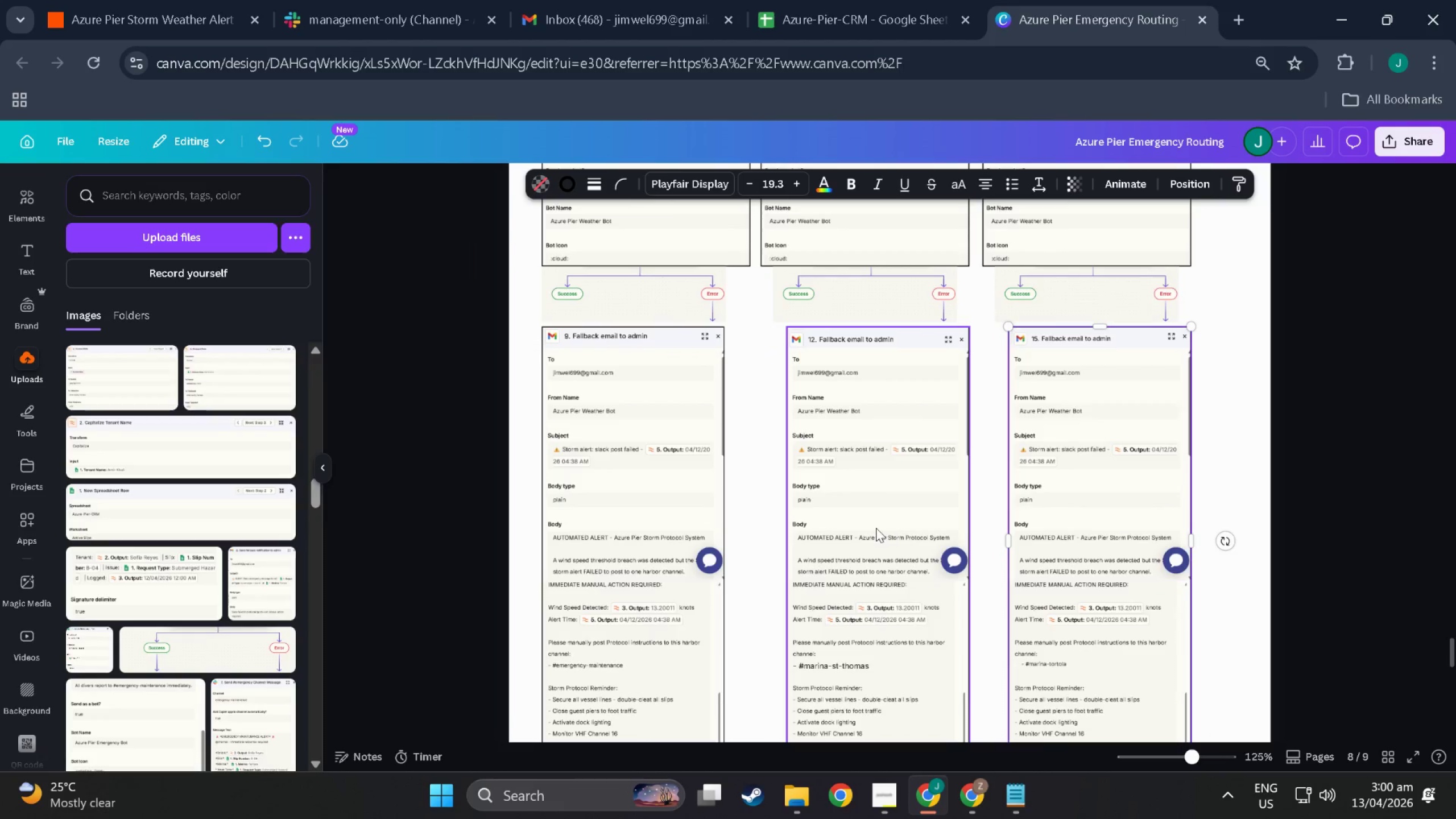 
scroll: coordinate [731, 518], scroll_direction: down, amount: 38.0
 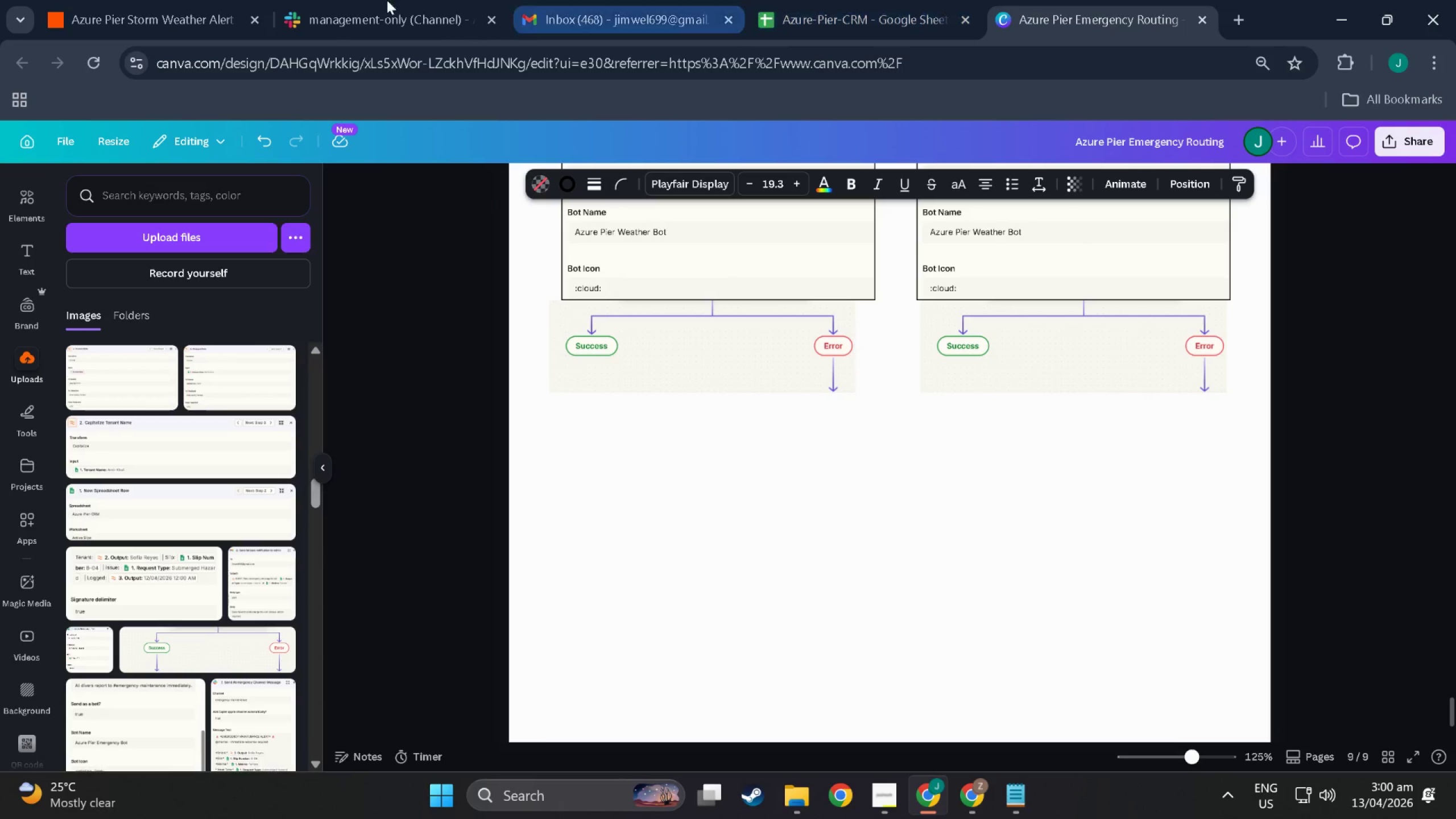 
left_click([140, 0])
 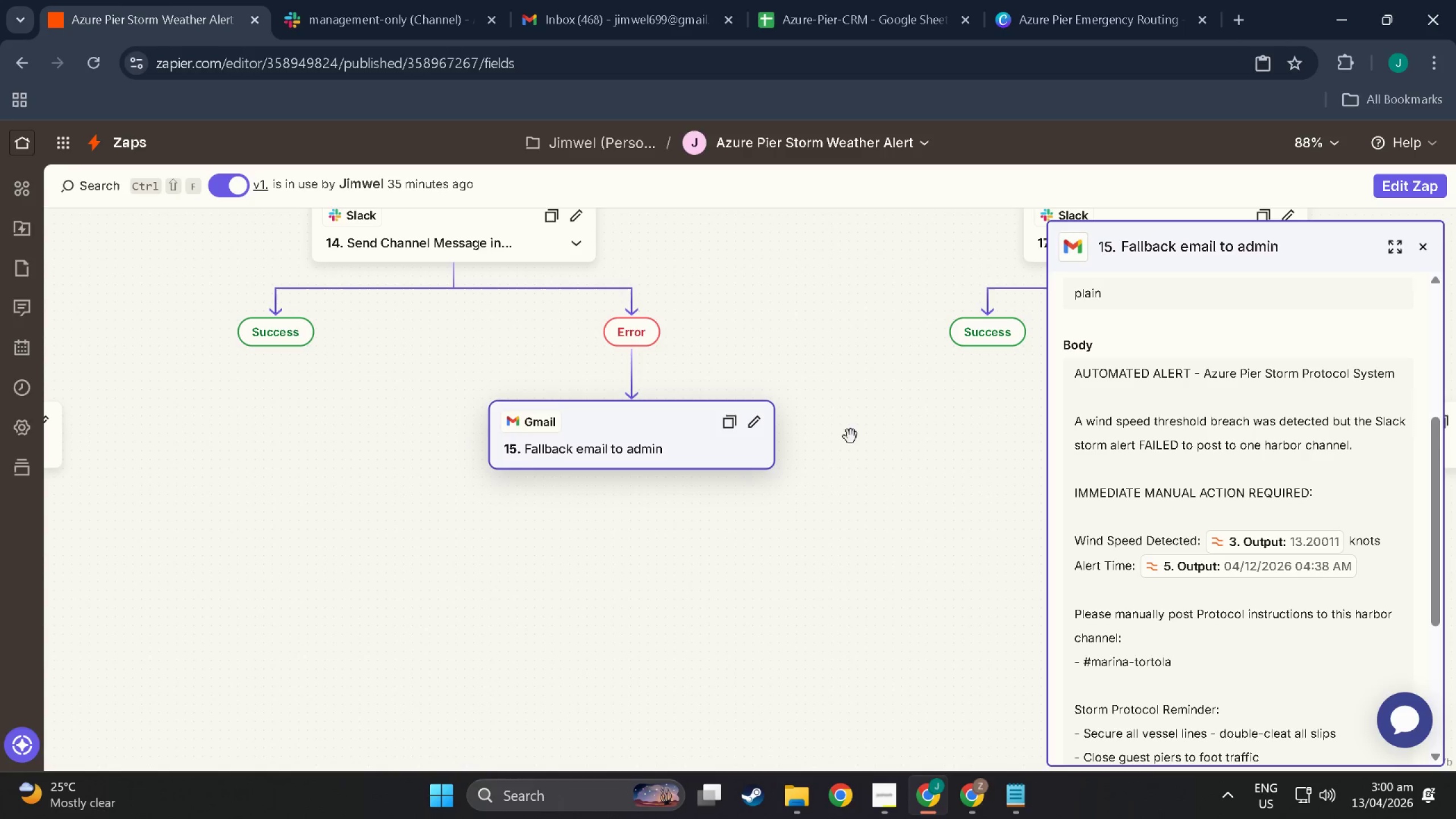 
scroll: coordinate [794, 520], scroll_direction: down, amount: 2.0
 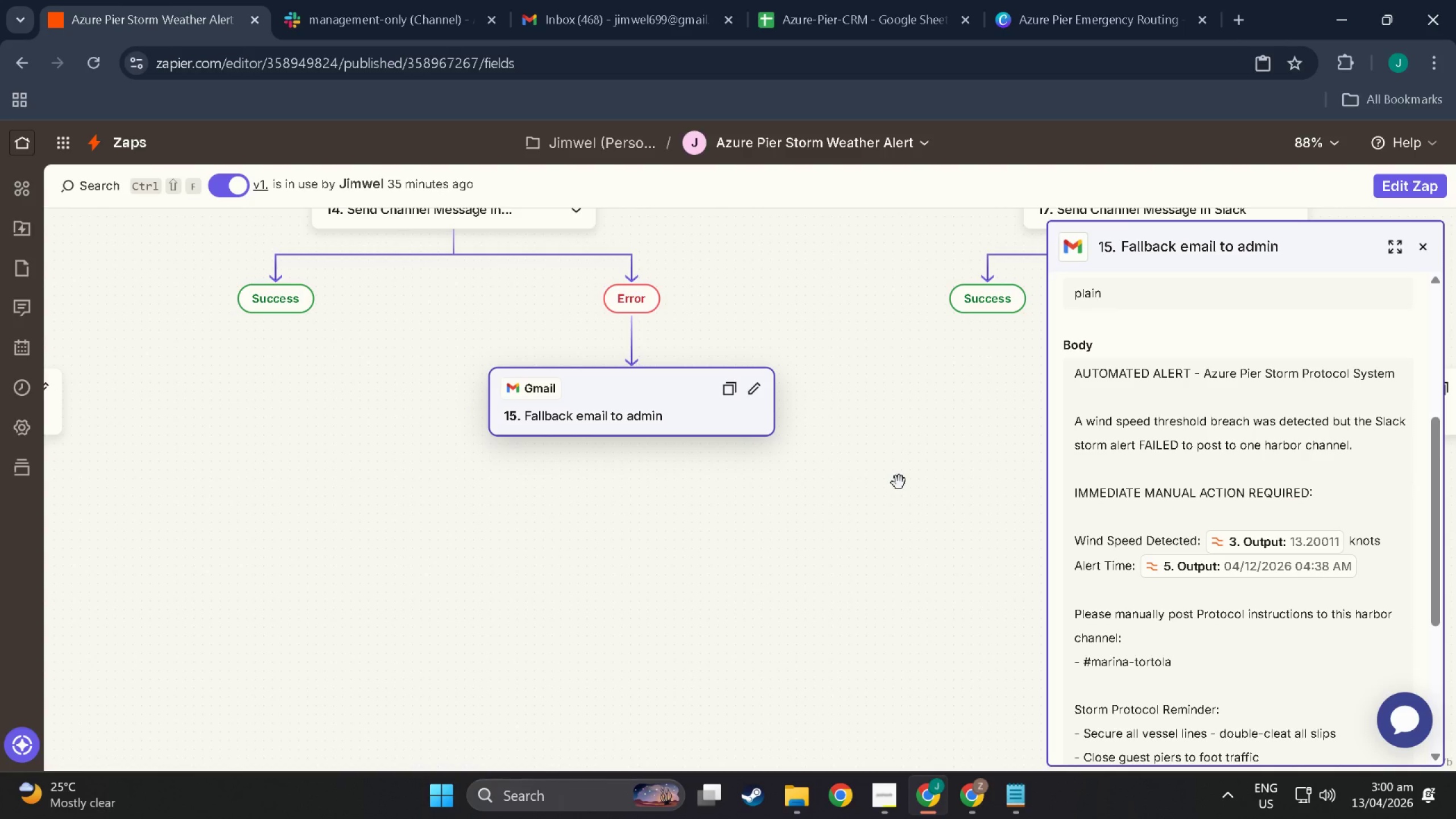 
left_click_drag(start_coordinate=[893, 482], to_coordinate=[359, 655])
 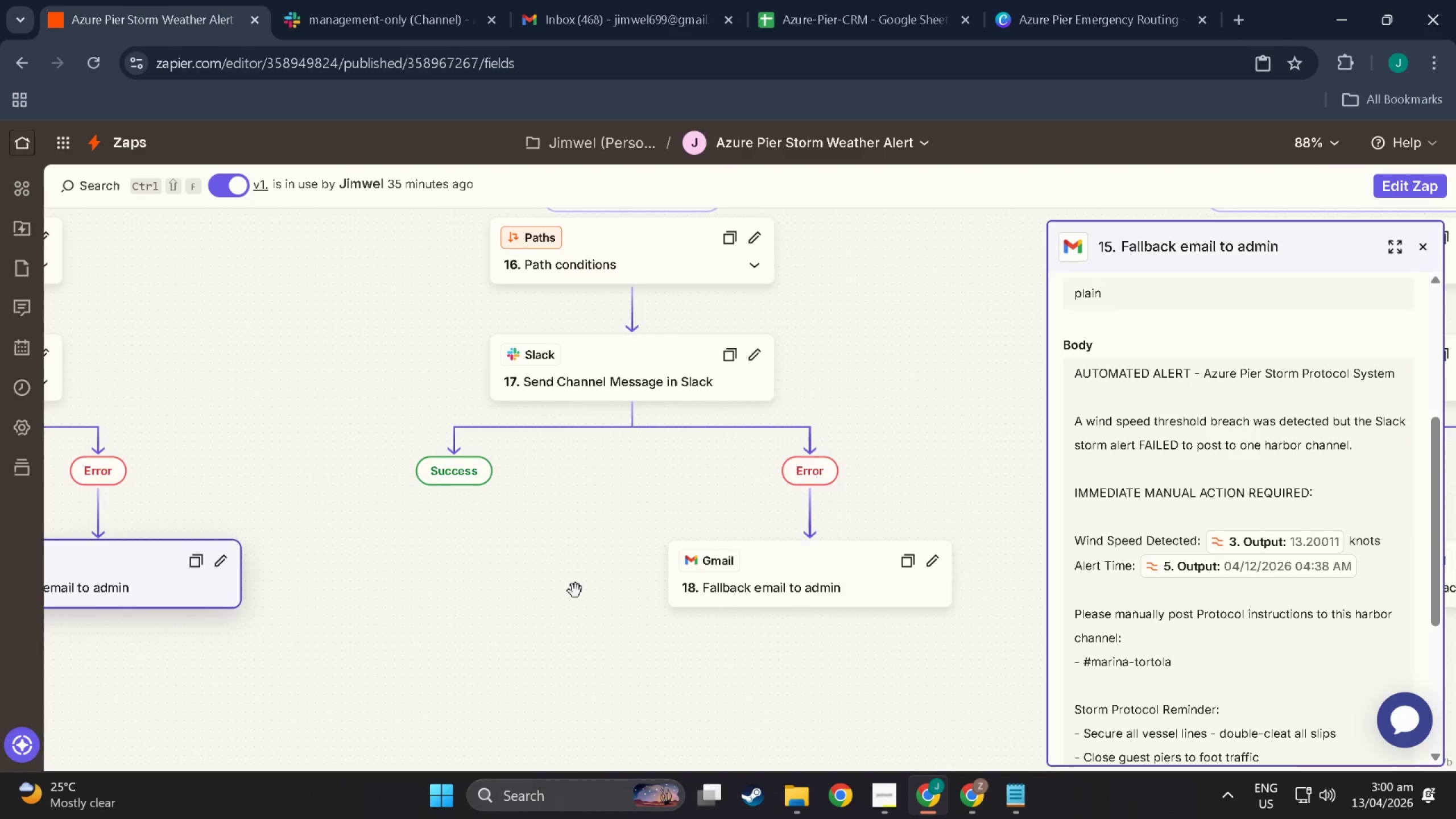 
hold_key(key=ControlLeft, duration=0.85)
scroll: coordinate [575, 586], scroll_direction: down, amount: 8.0
 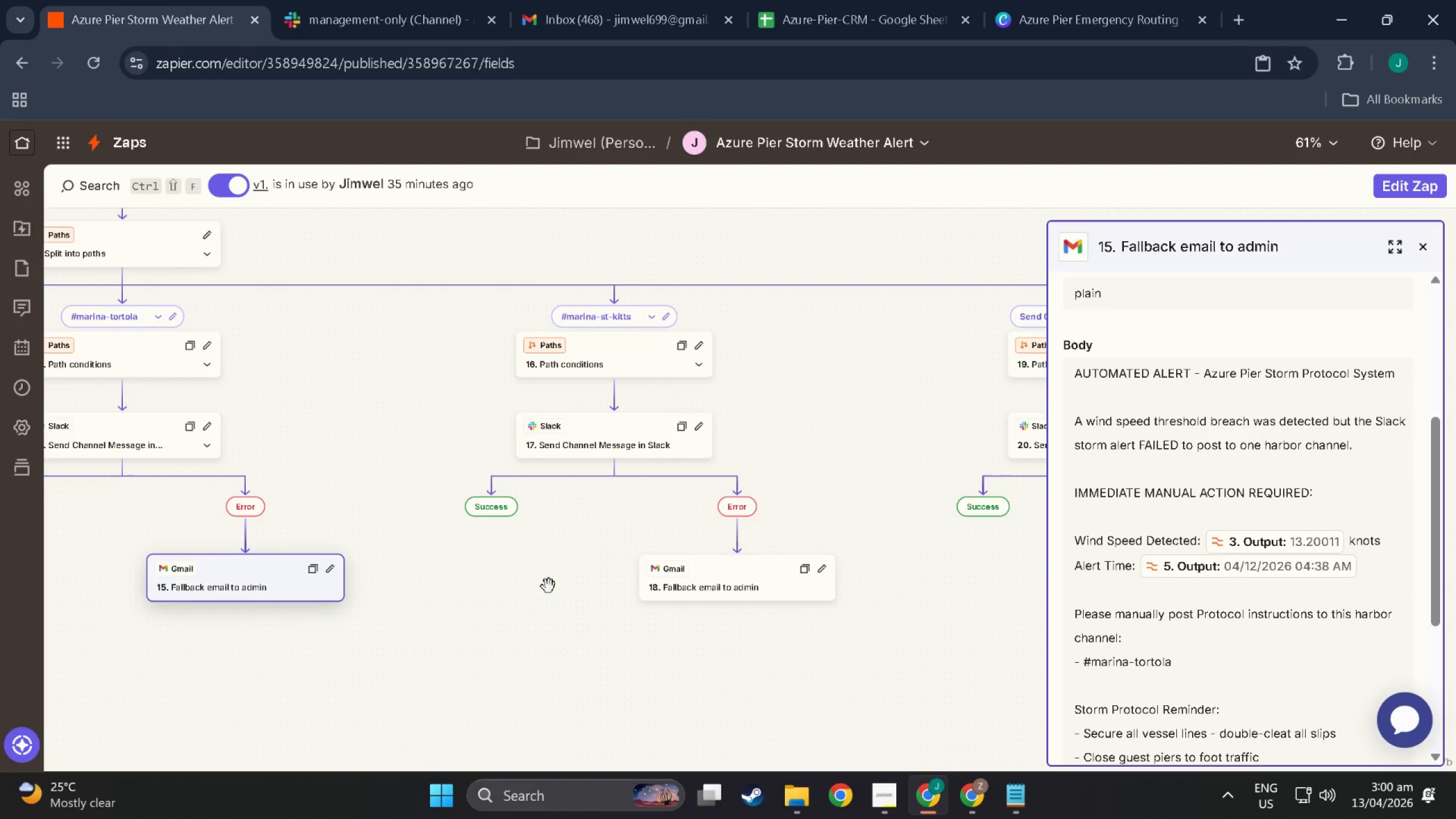 
left_click_drag(start_coordinate=[697, 622], to_coordinate=[655, 626])
 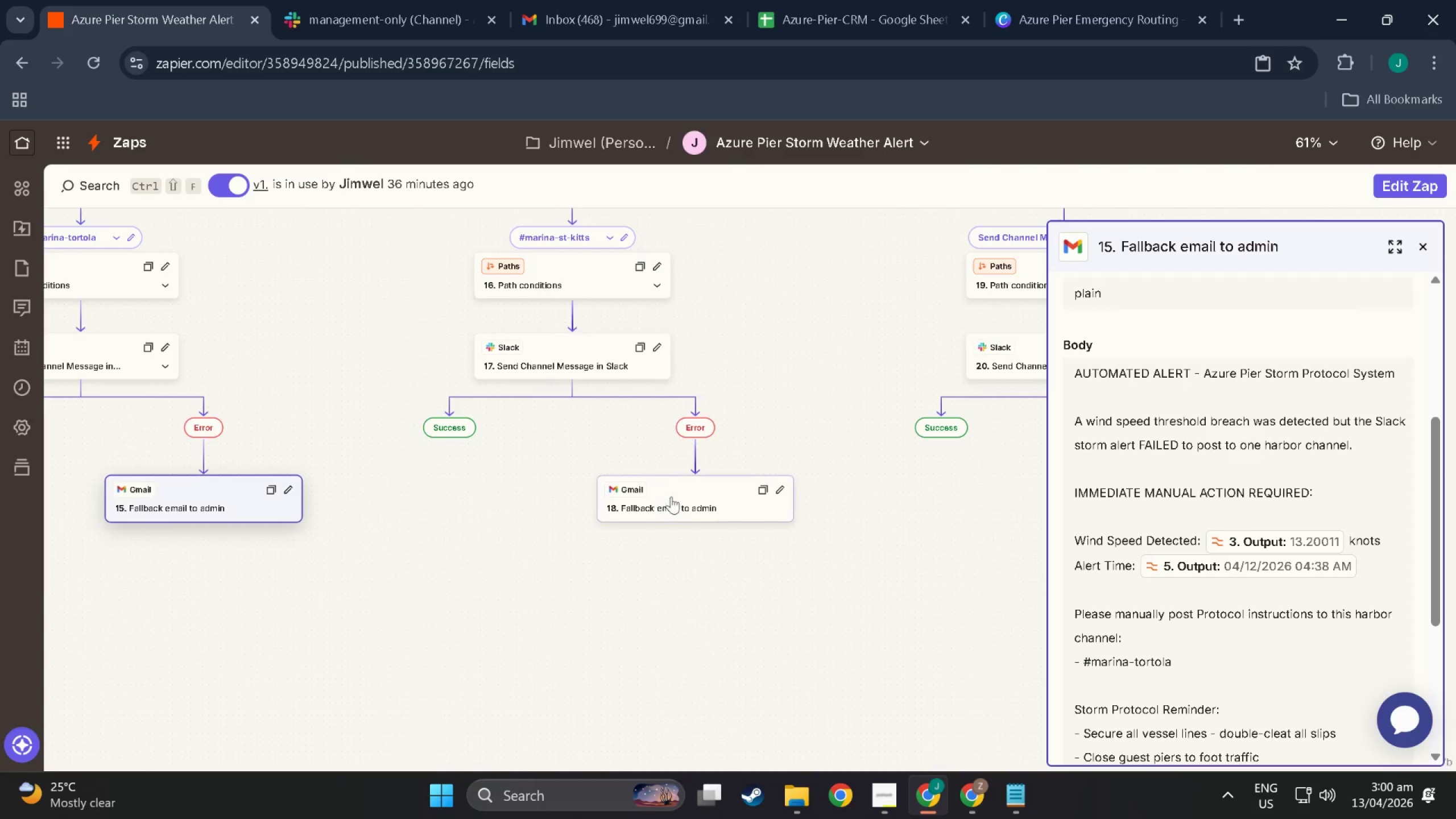 
scroll: coordinate [519, 604], scroll_direction: down, amount: 5.0
 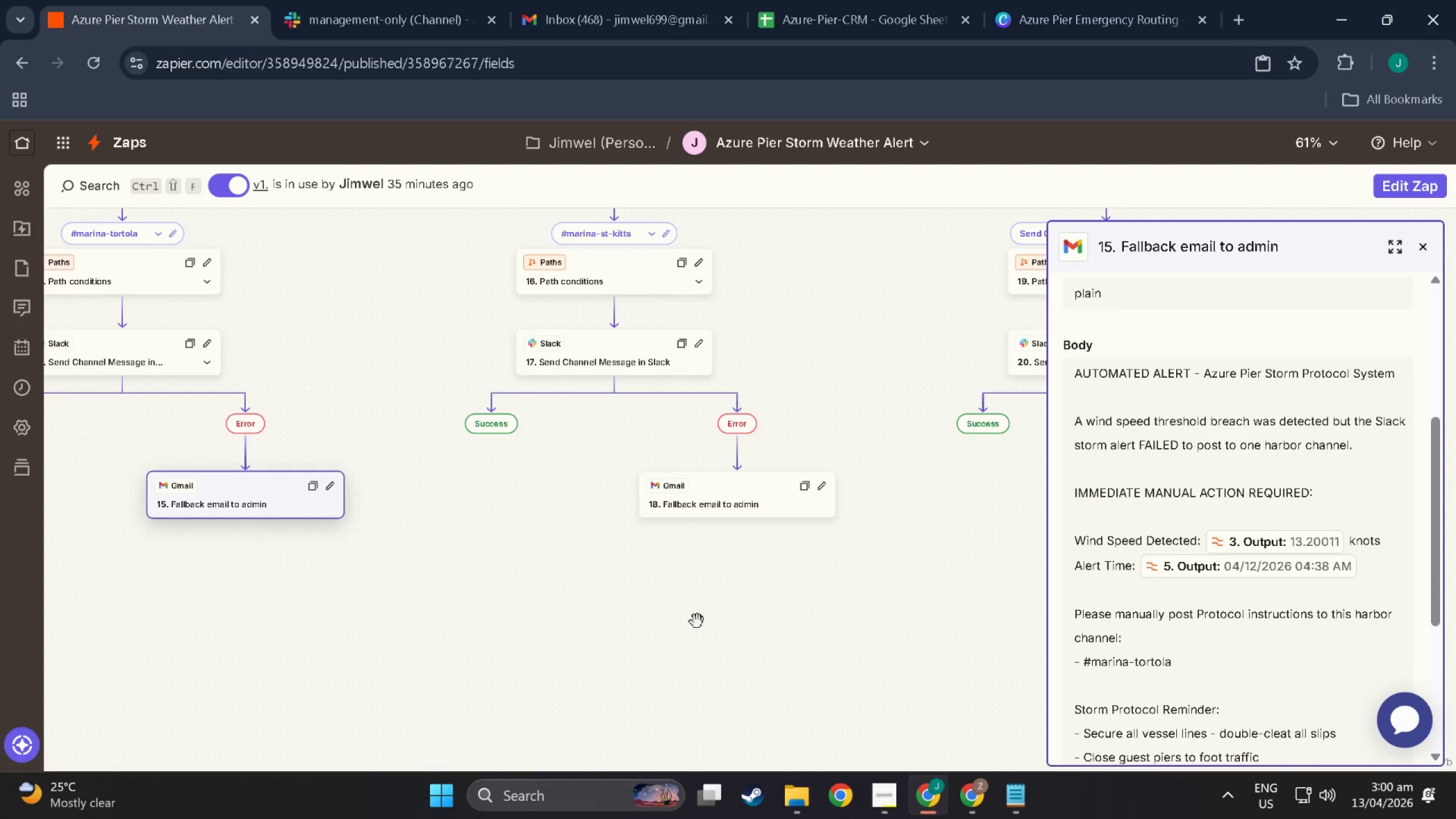 
left_click([676, 487])
 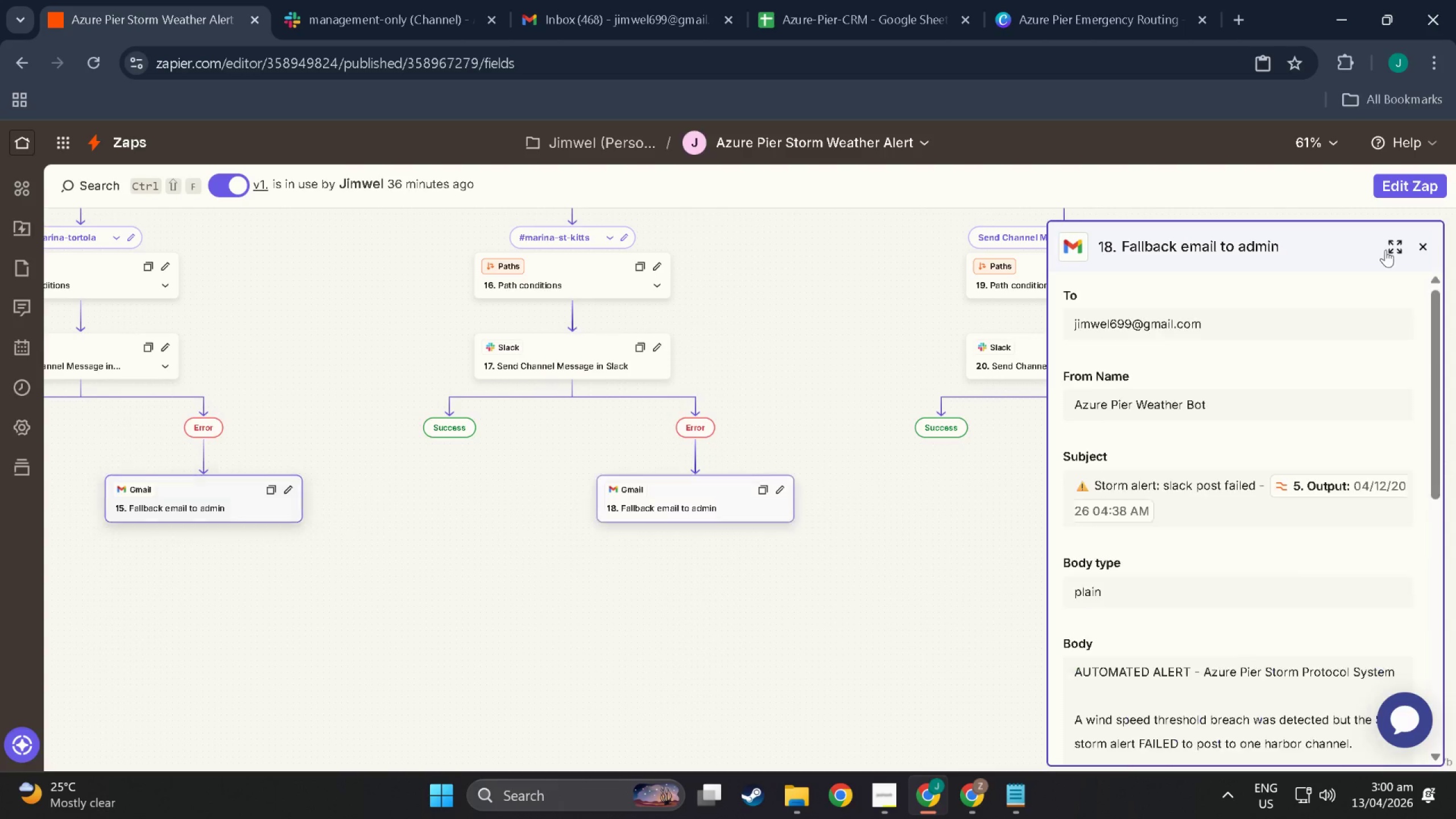 
left_click([1385, 250])
 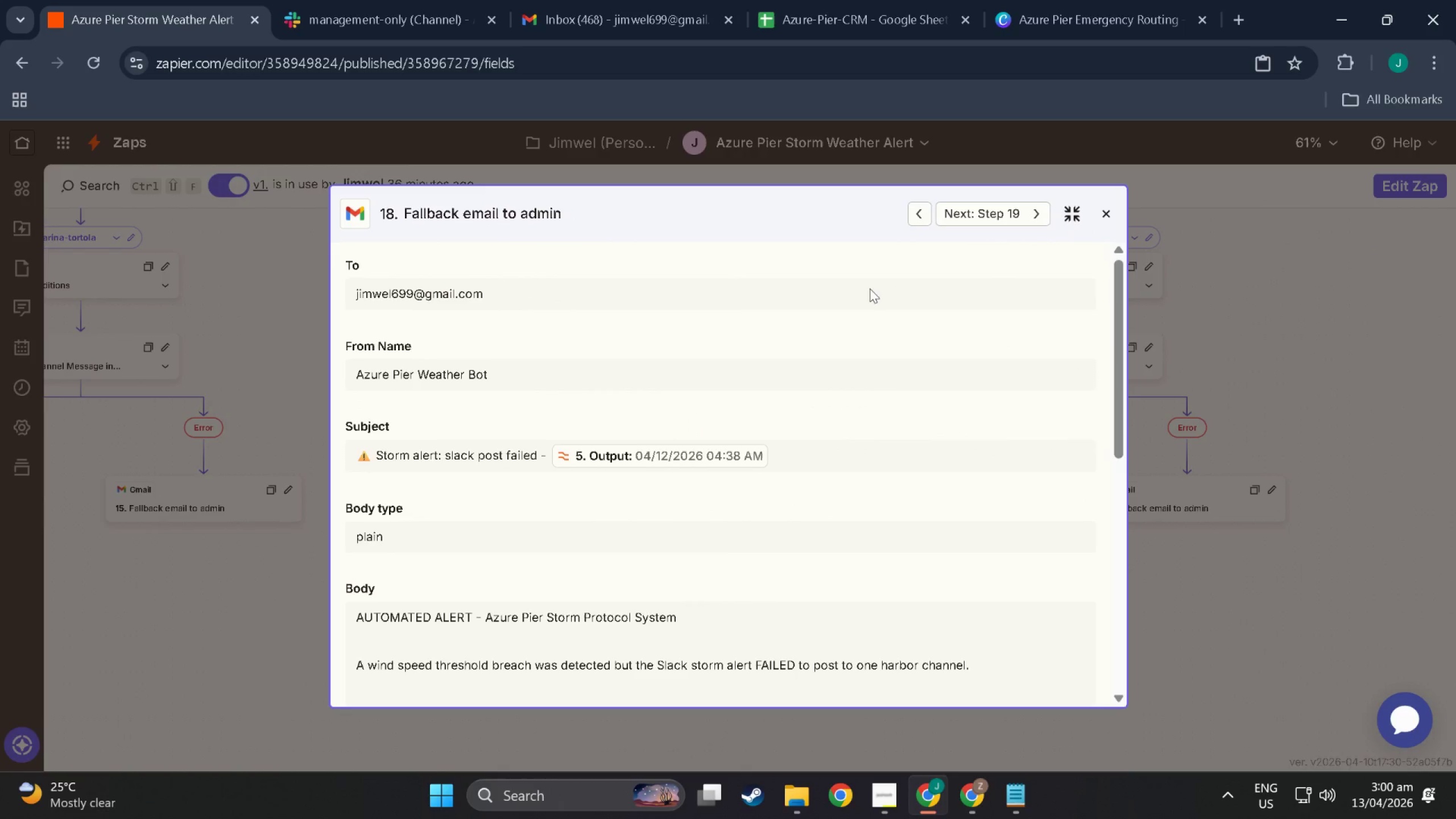 
scroll: coordinate [647, 289], scroll_direction: down, amount: 1.0
 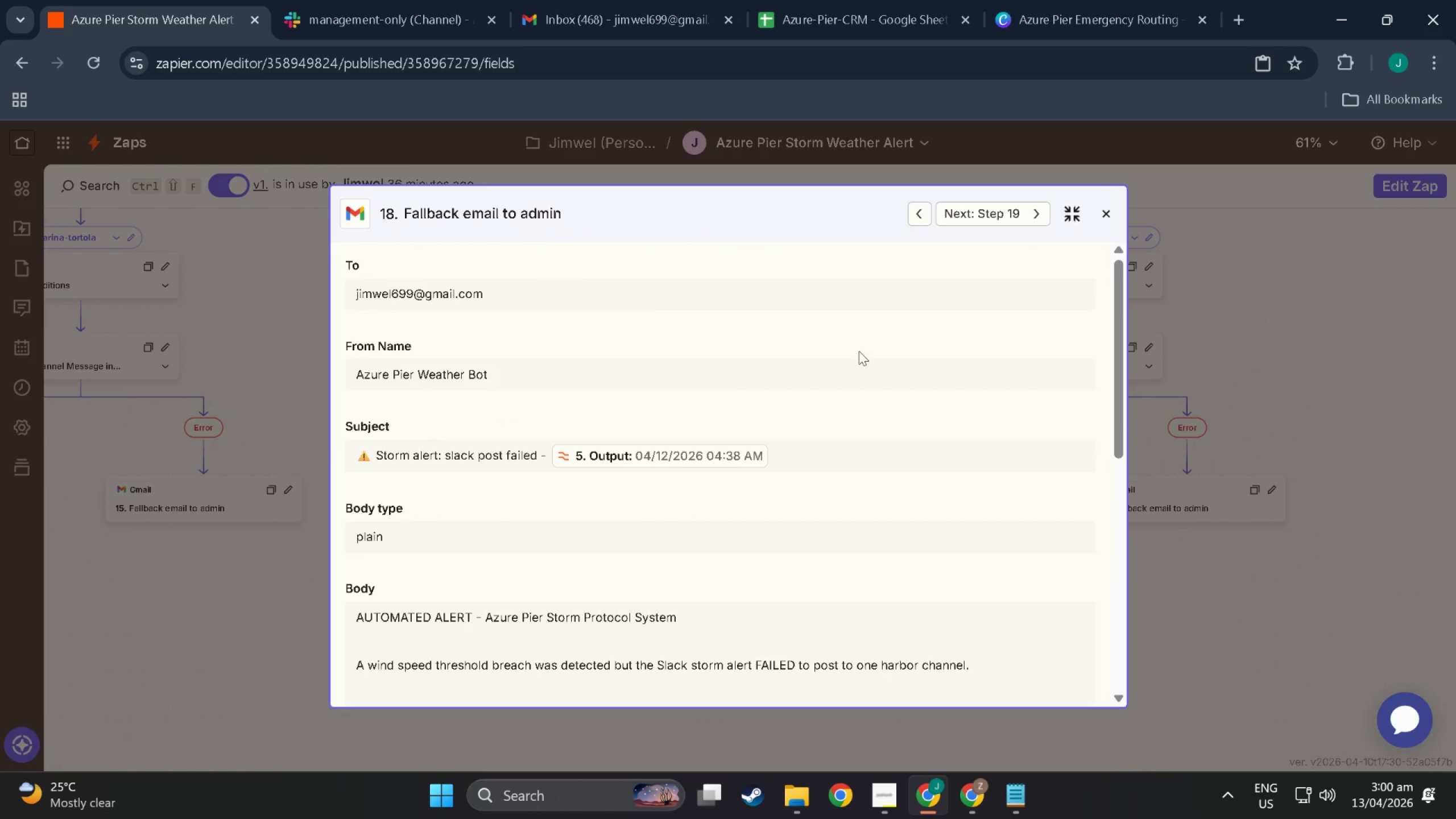 
scroll: coordinate [867, 352], scroll_direction: up, amount: 3.0
 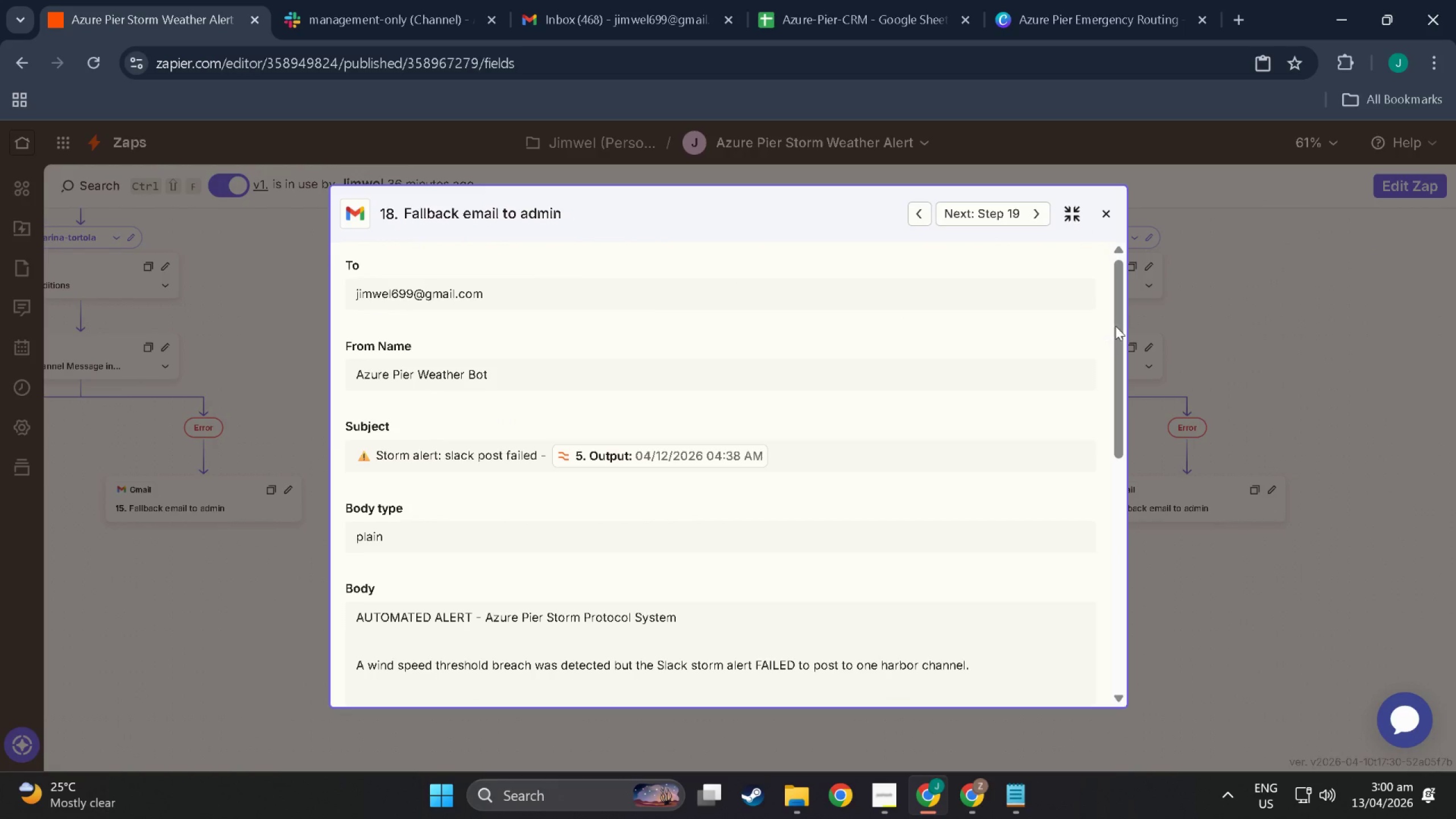 
left_click_drag(start_coordinate=[1115, 328], to_coordinate=[1115, 335])
 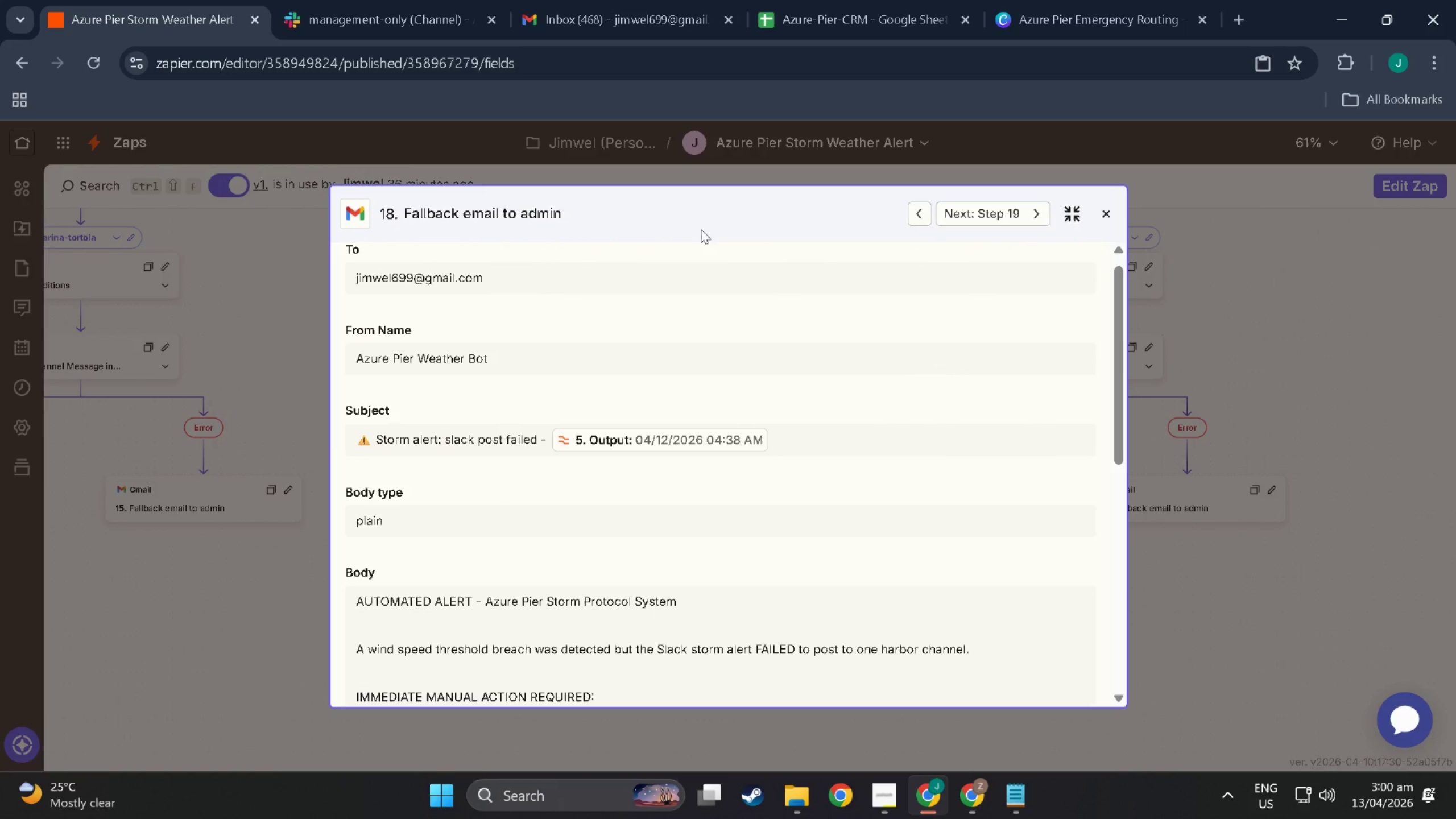 
key(Meta+MetaLeft)
 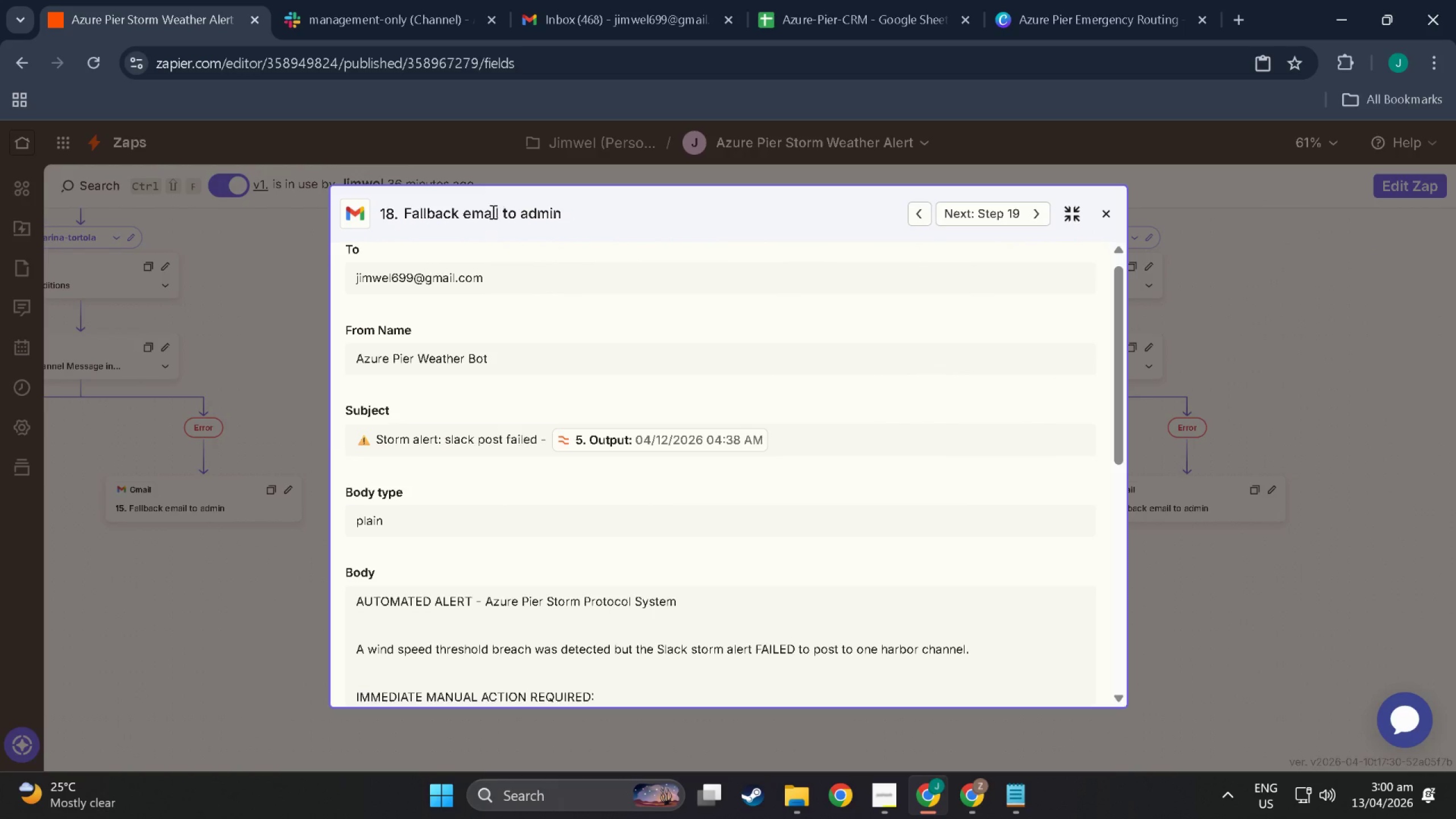 
key(Meta+Shift+ShiftLeft)
 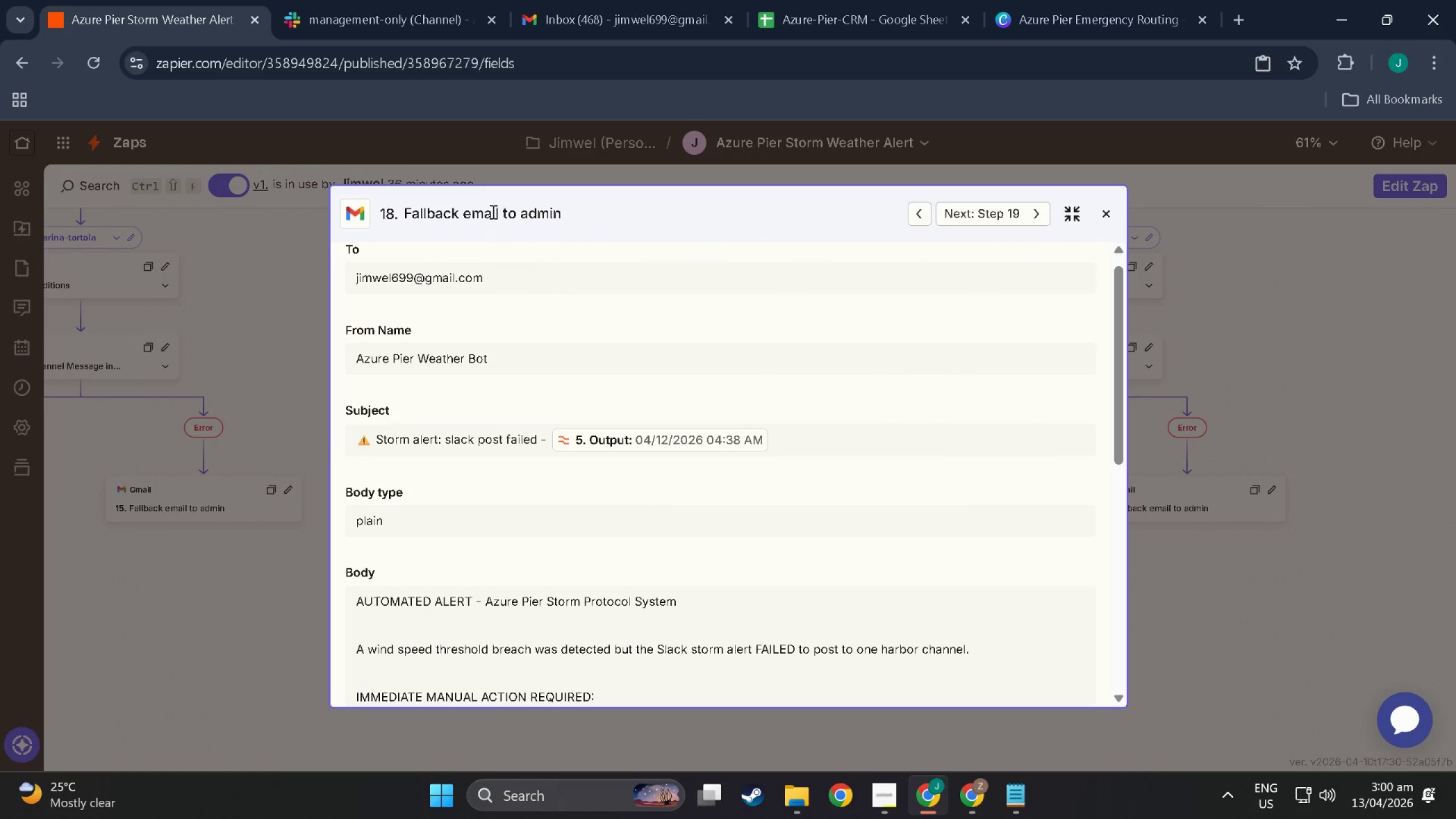 
key(Meta+Shift+S)
 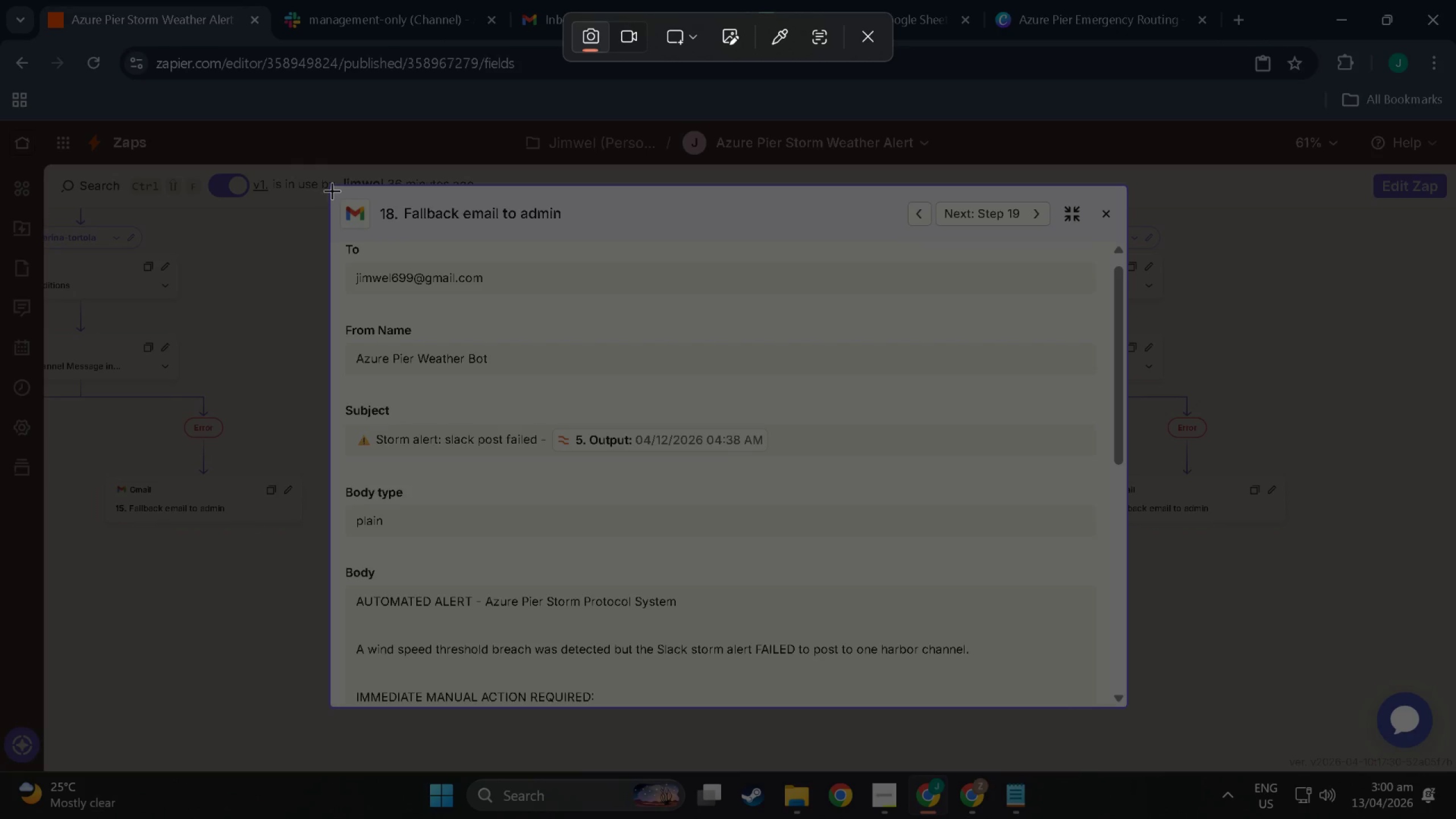 
left_click_drag(start_coordinate=[332, 189], to_coordinate=[1123, 705])
 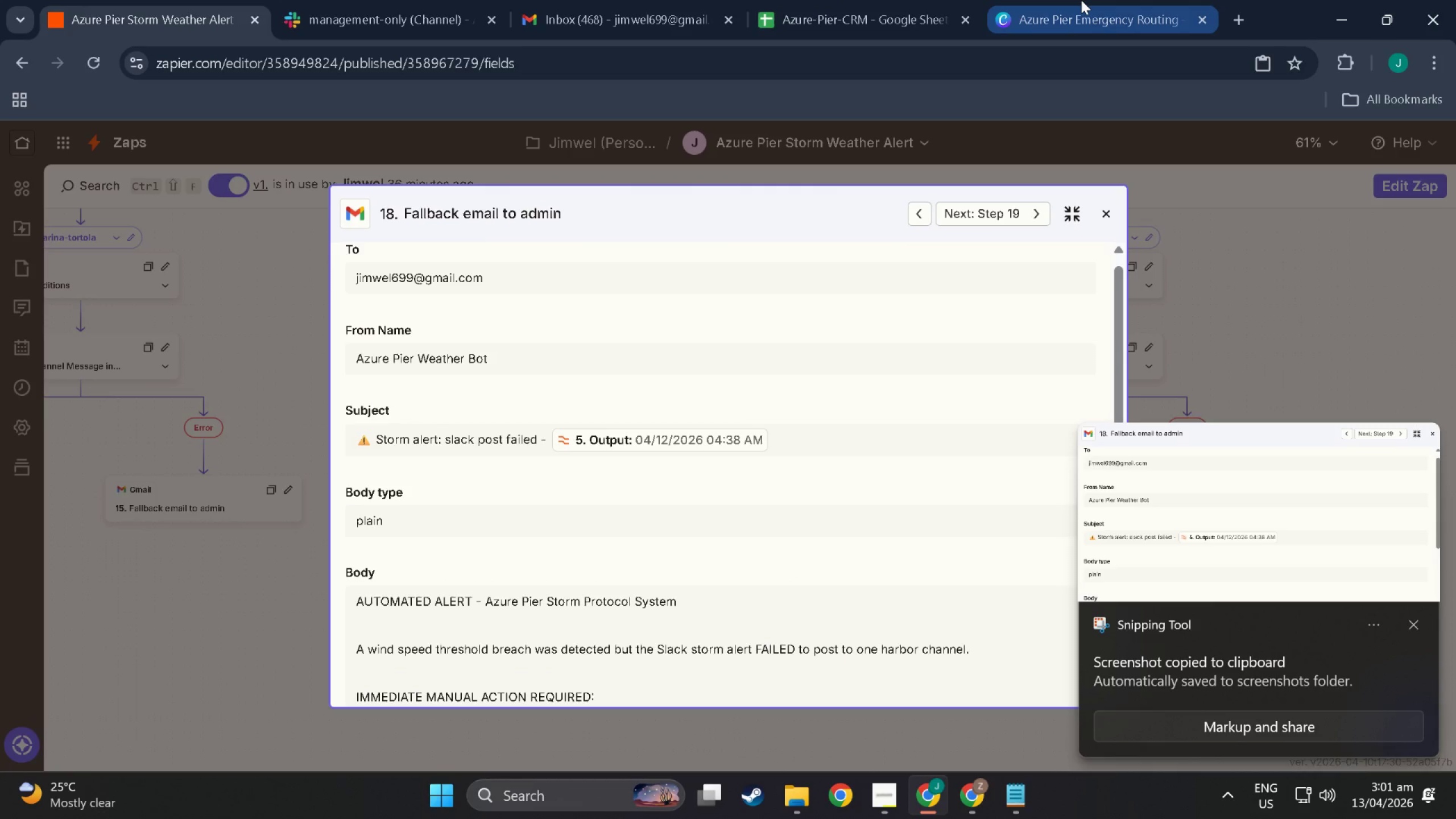 
left_click([1081, 0])
 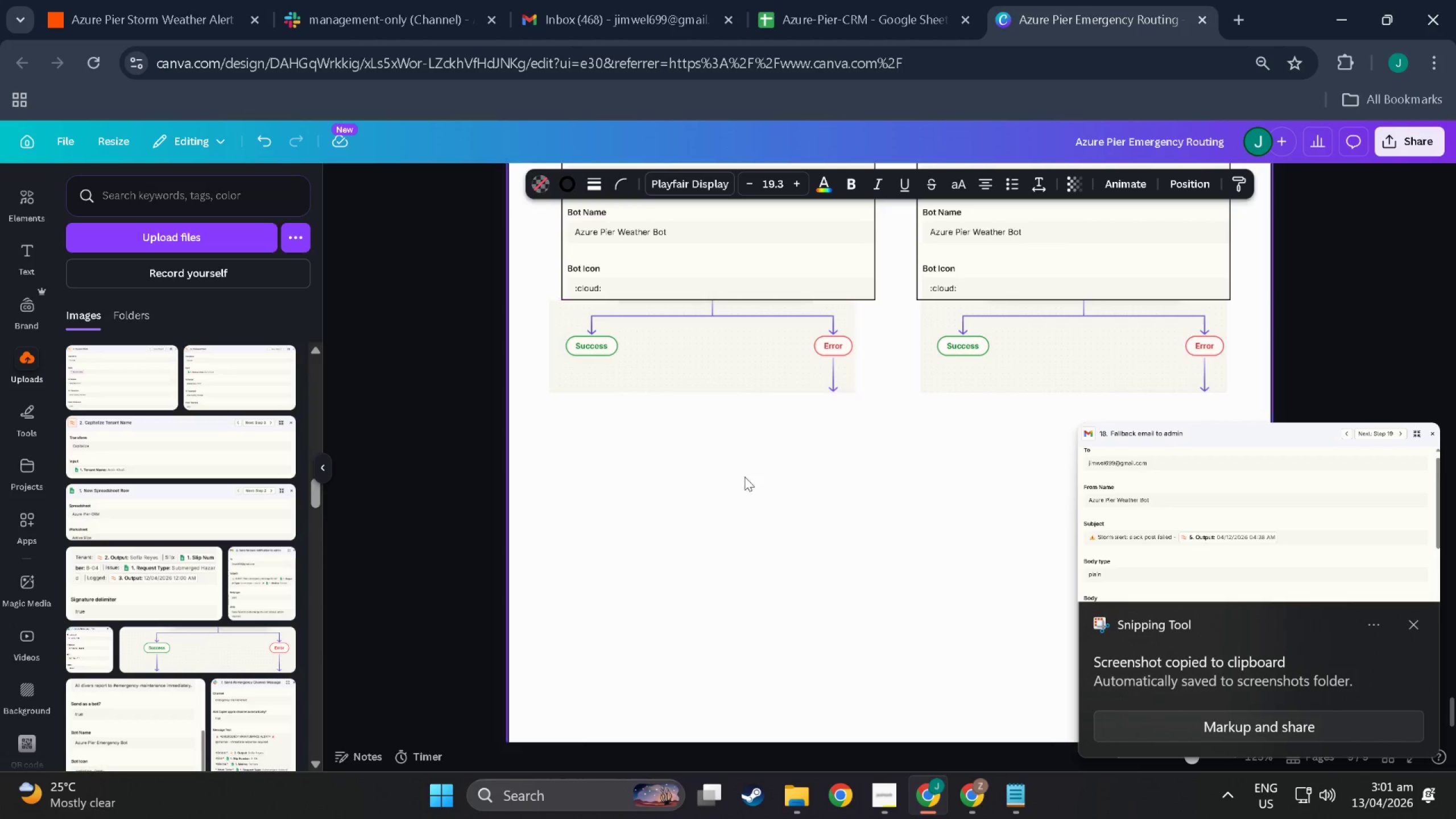 
left_click([660, 491])
 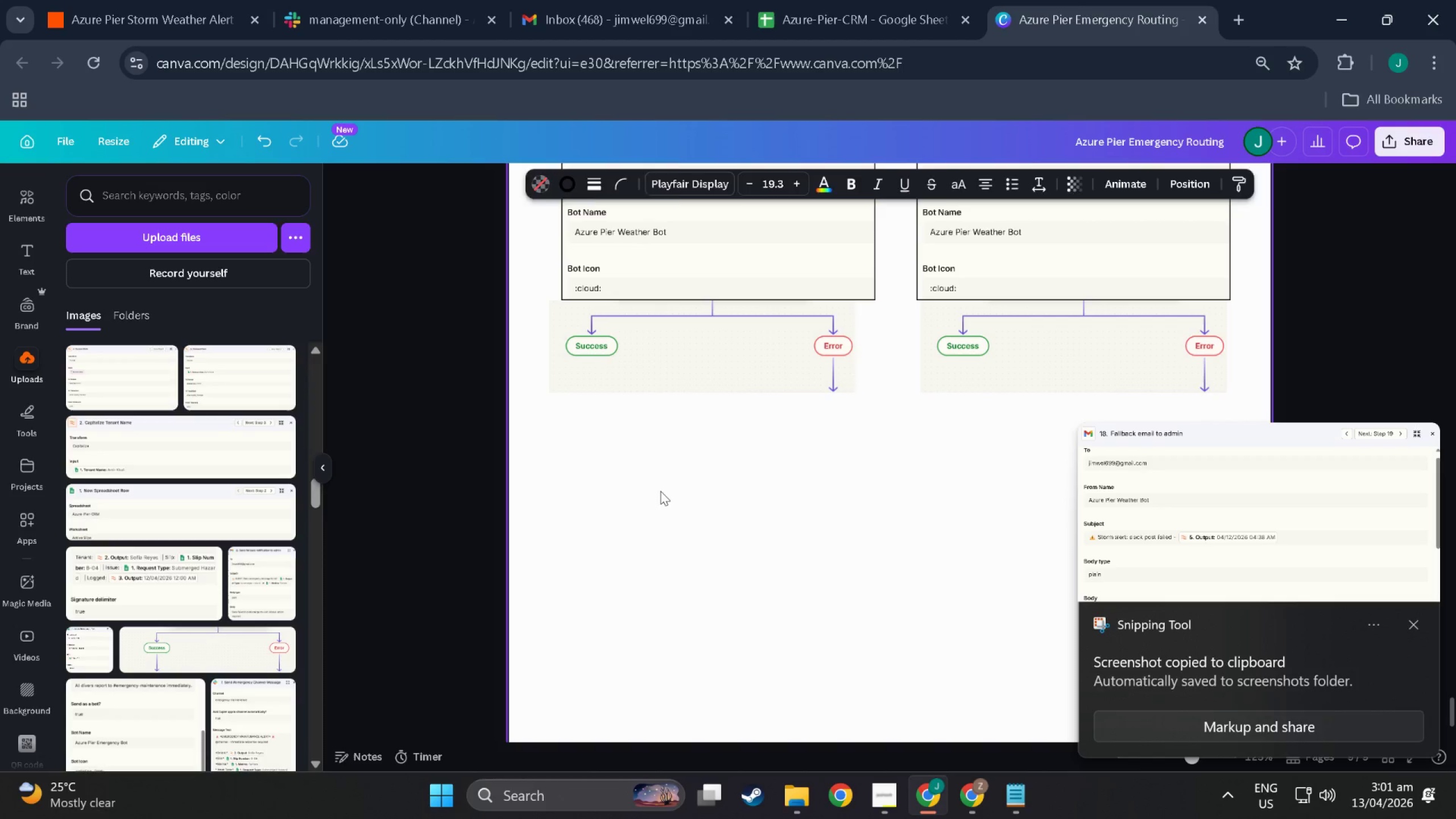 
hold_key(key=ControlLeft, duration=0.32)
 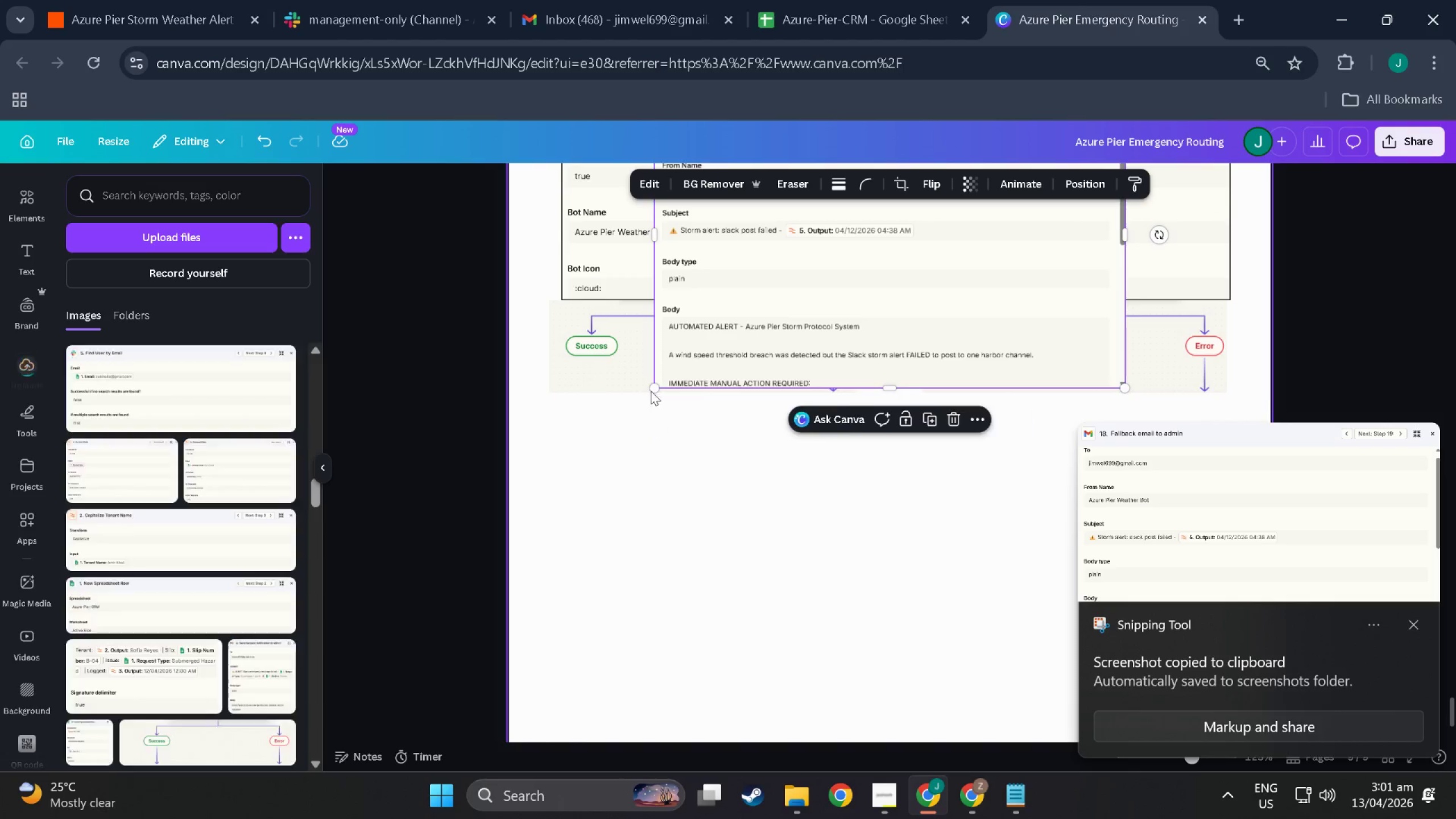 
key(V)
 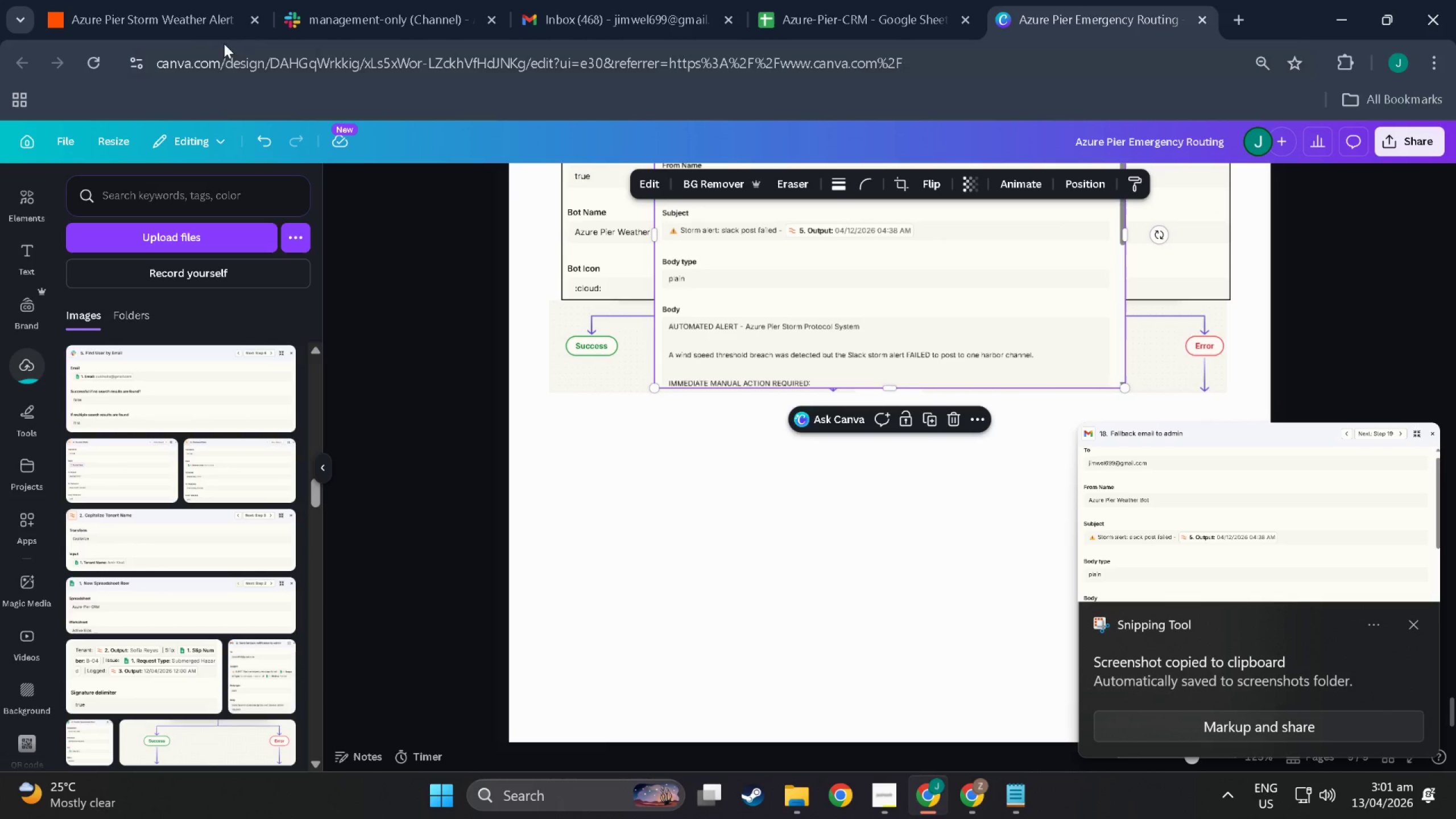 
left_click([143, 6])
 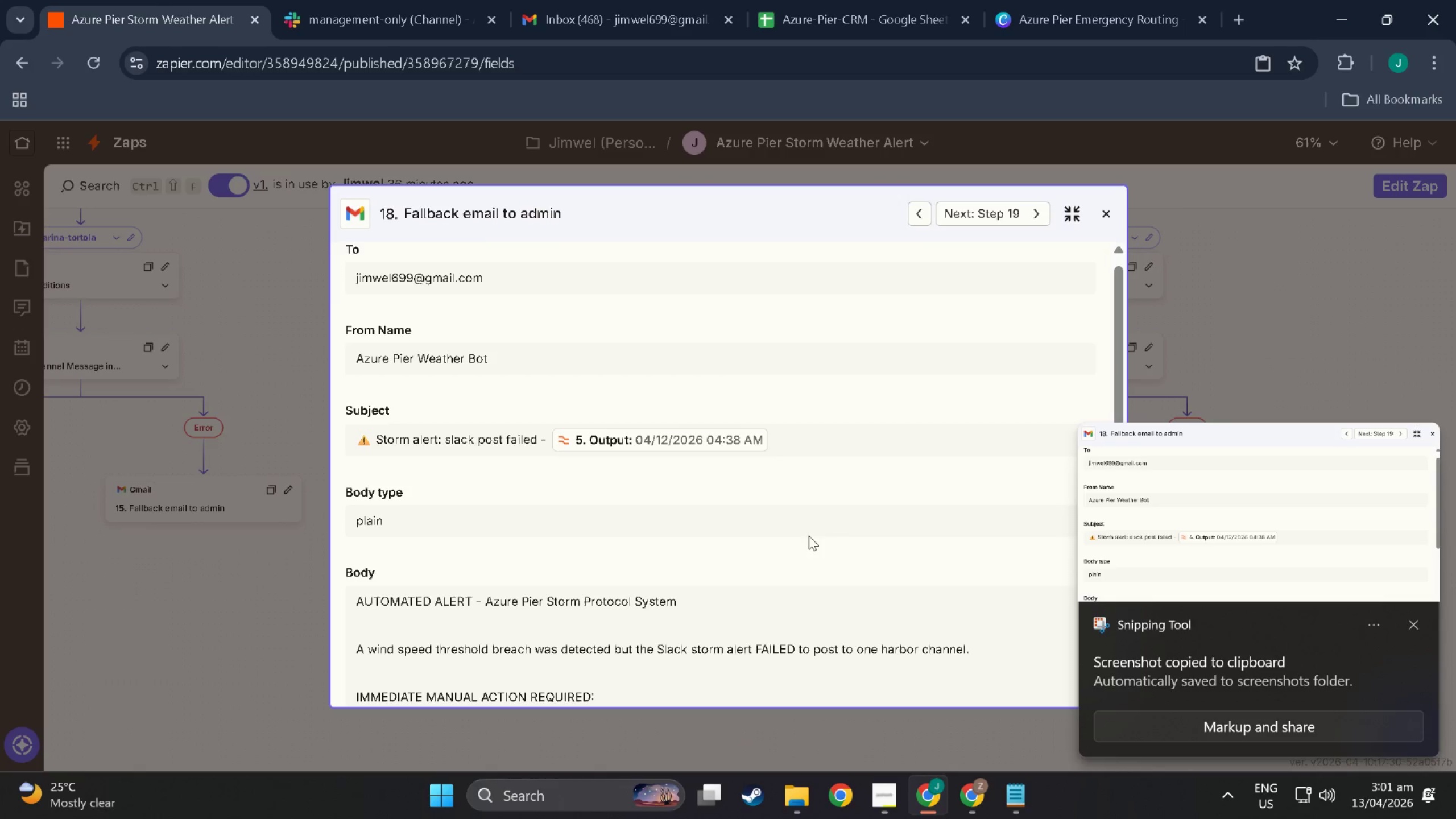 
scroll: coordinate [925, 540], scroll_direction: down, amount: 17.0
 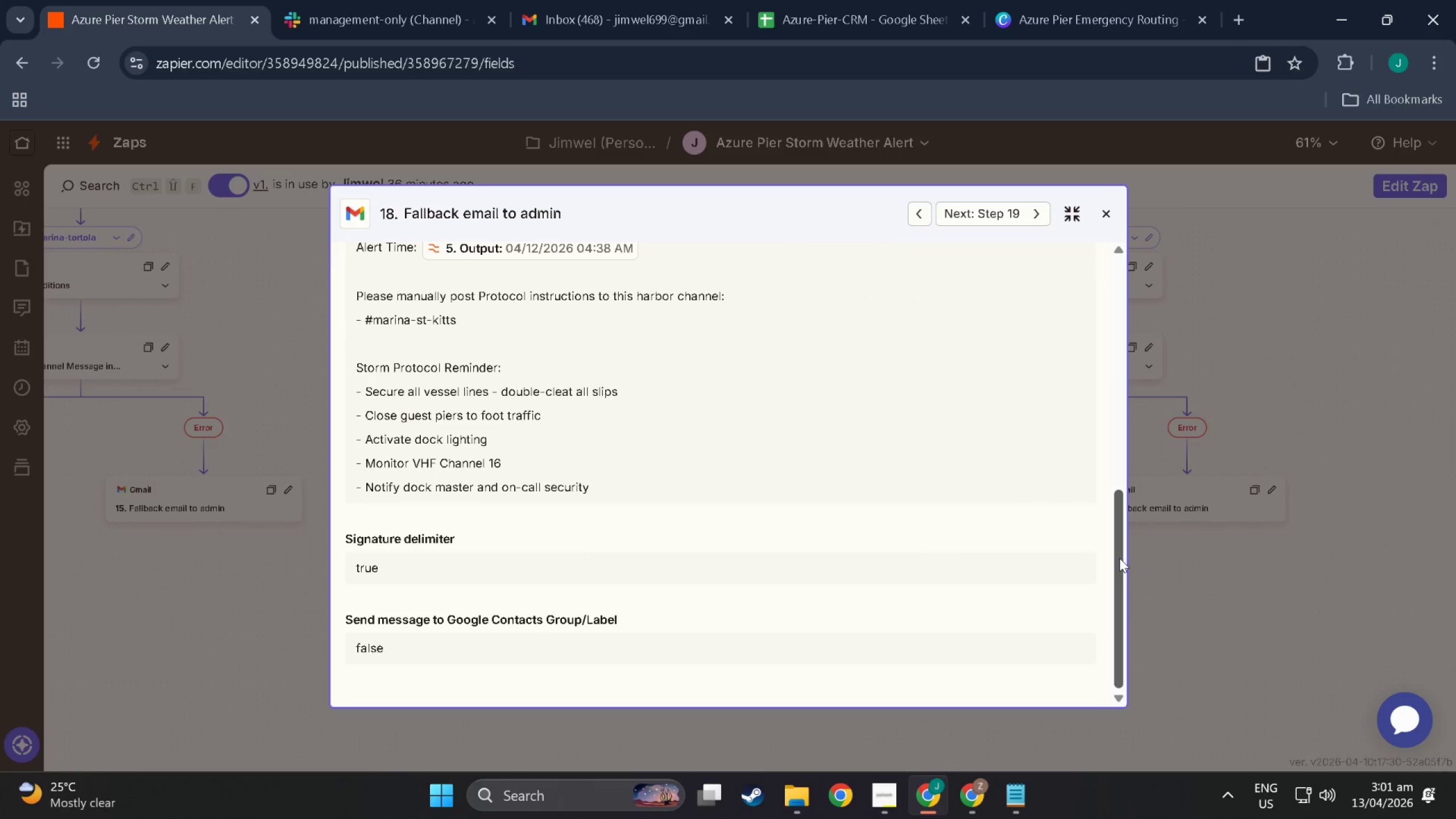 
left_click_drag(start_coordinate=[1117, 557], to_coordinate=[1114, 523])
 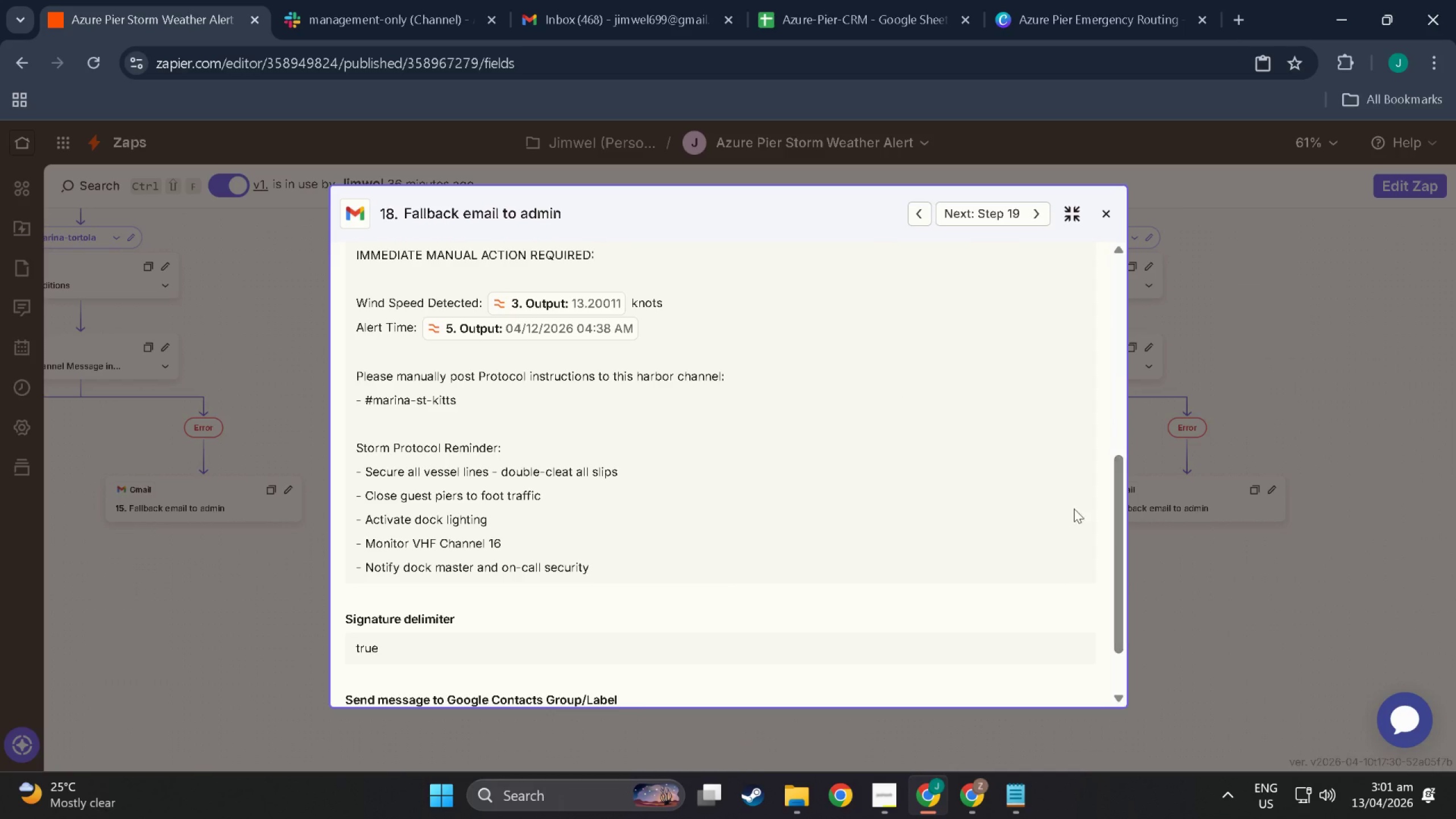 
key(Meta+MetaLeft)
 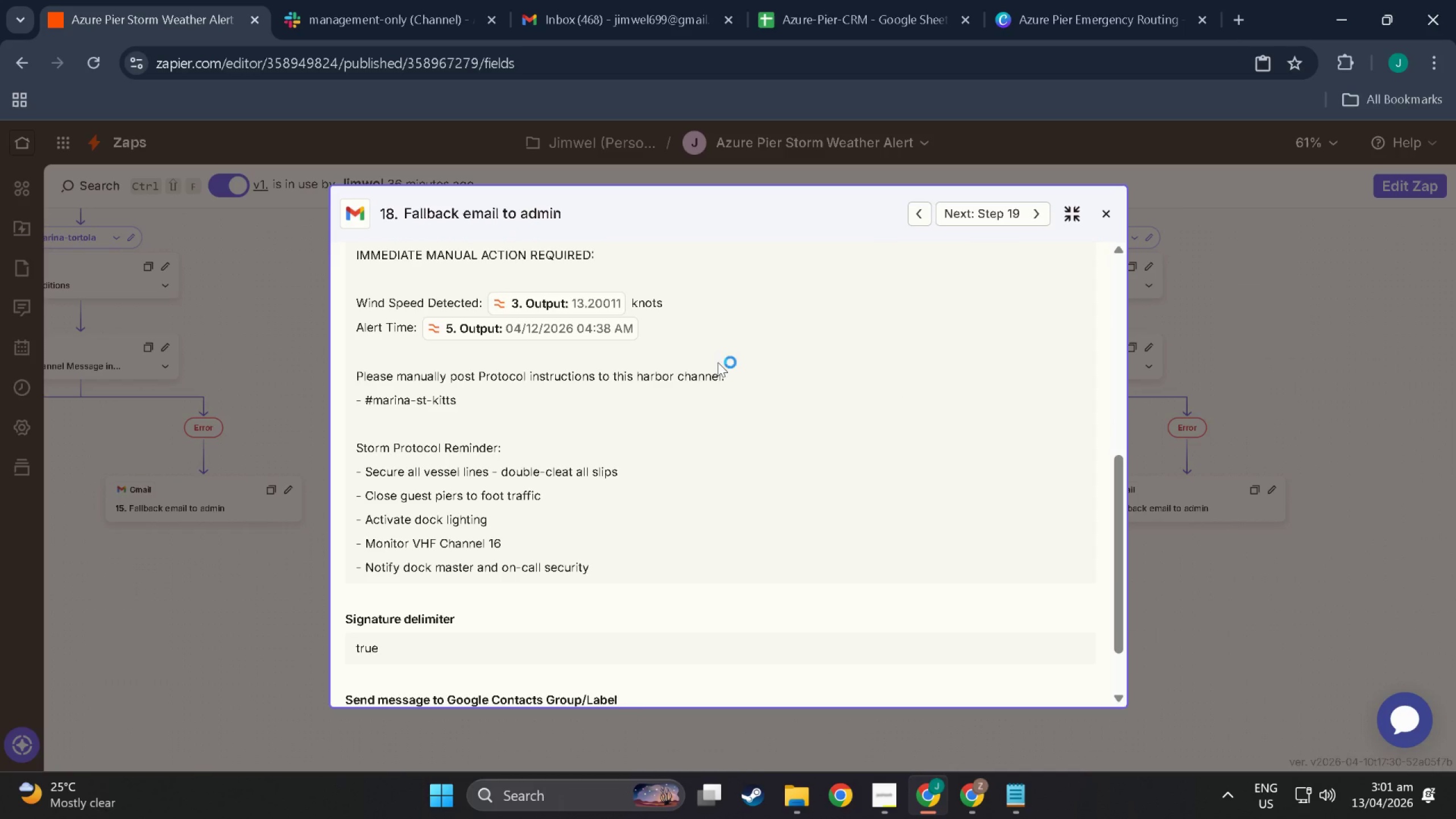 
key(Meta+Shift+ShiftLeft)
 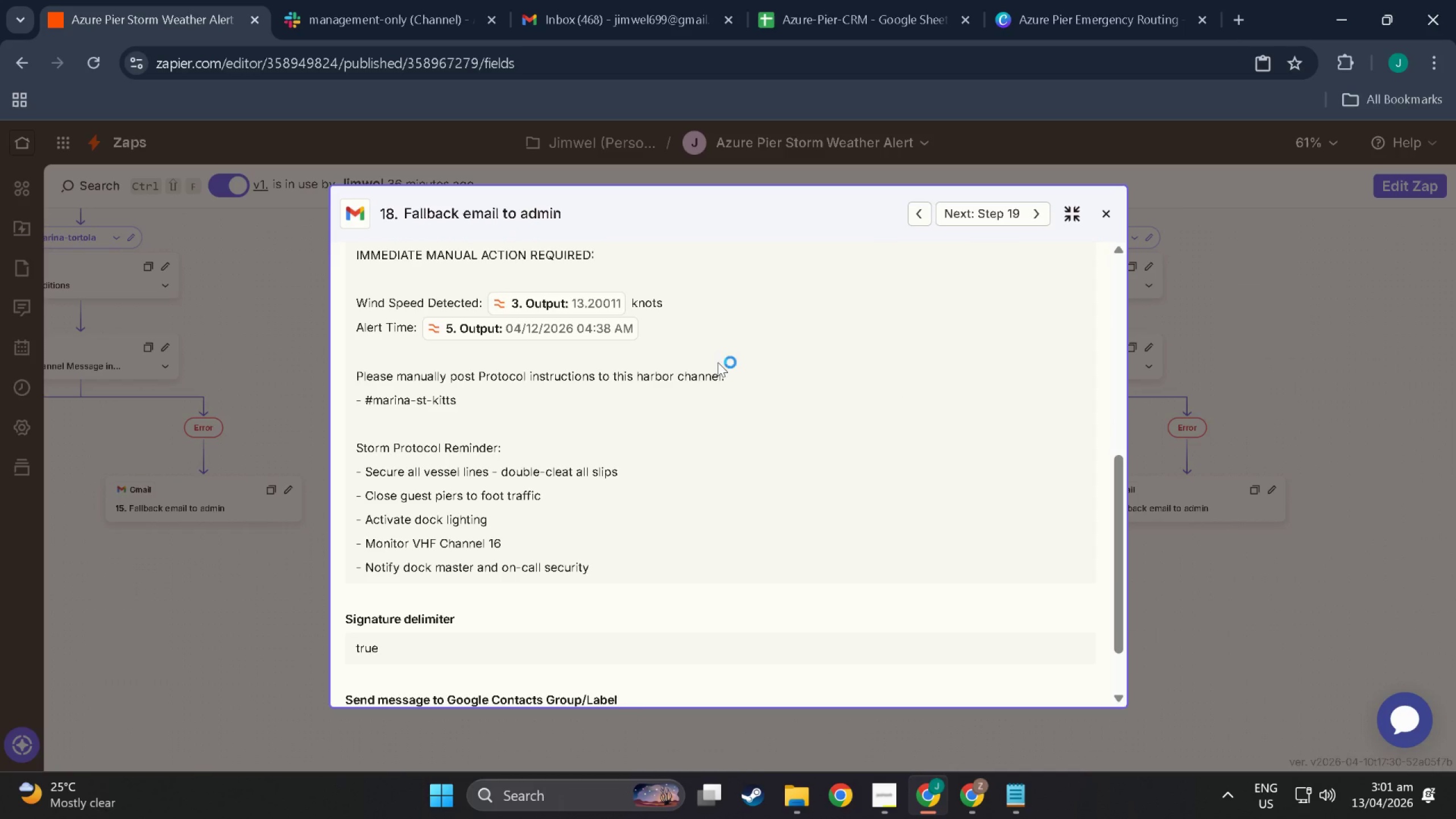 
key(Meta+Shift+S)
 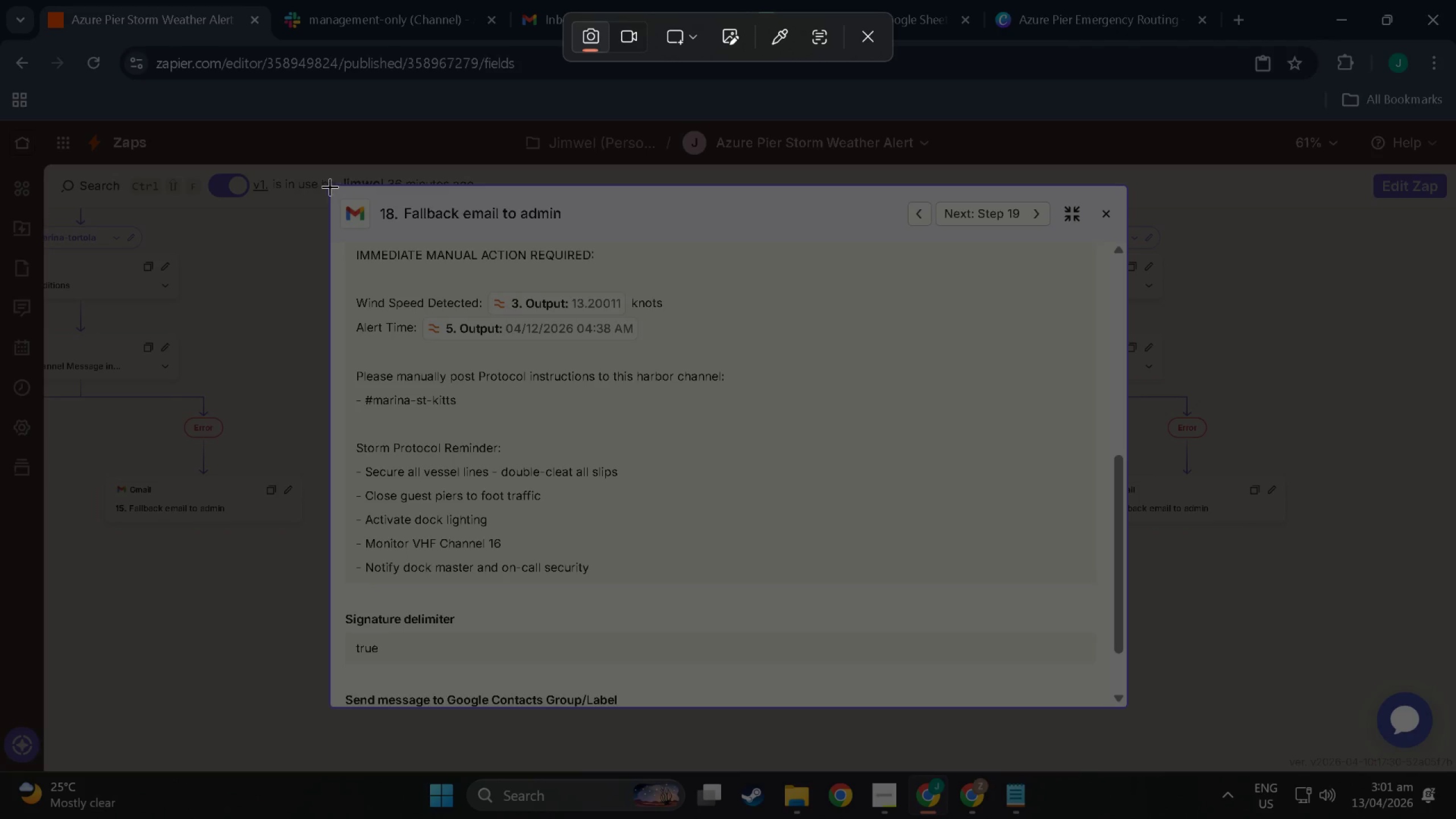 
left_click_drag(start_coordinate=[329, 186], to_coordinate=[1130, 684])
 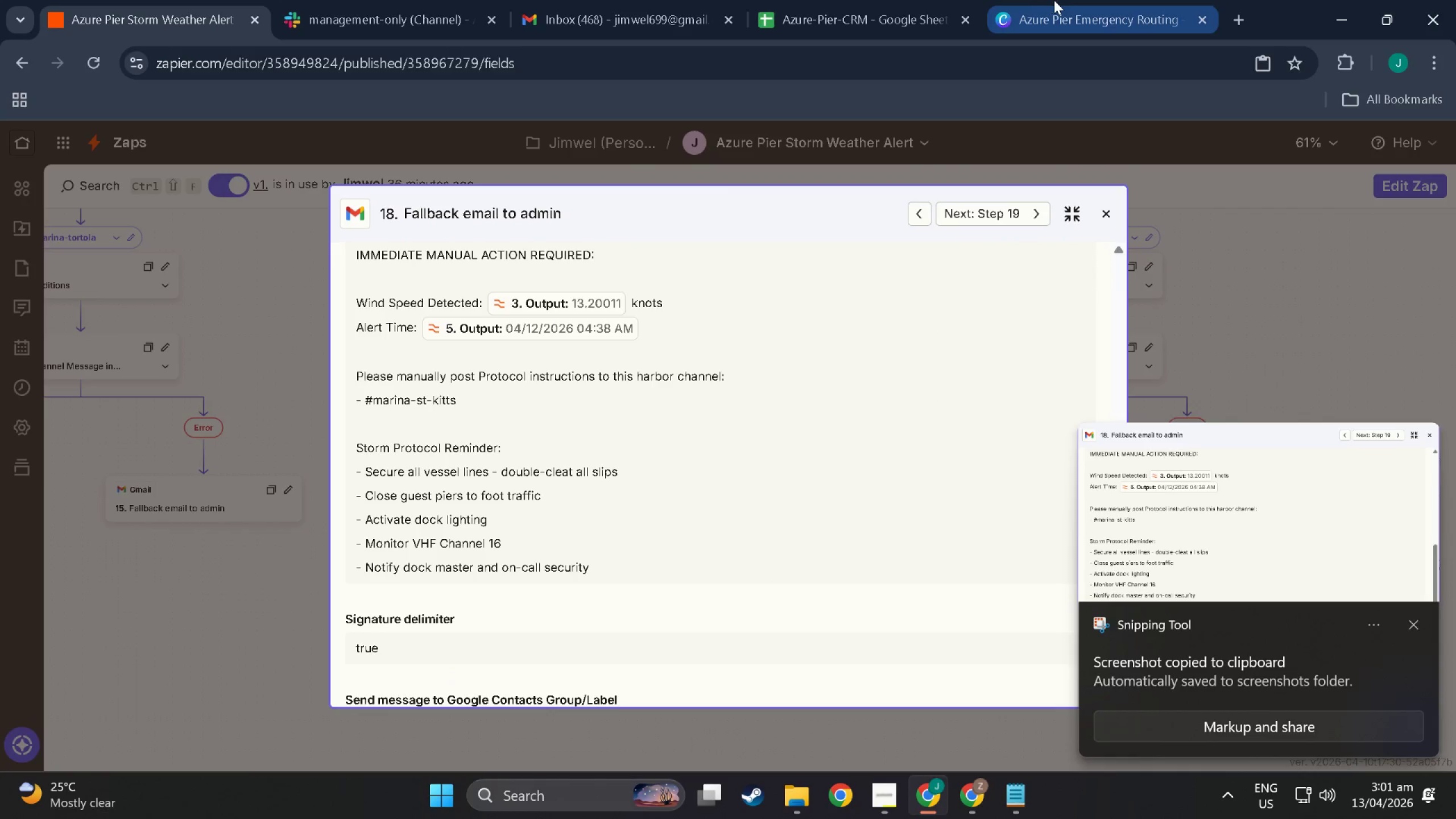 
left_click([1054, 0])
 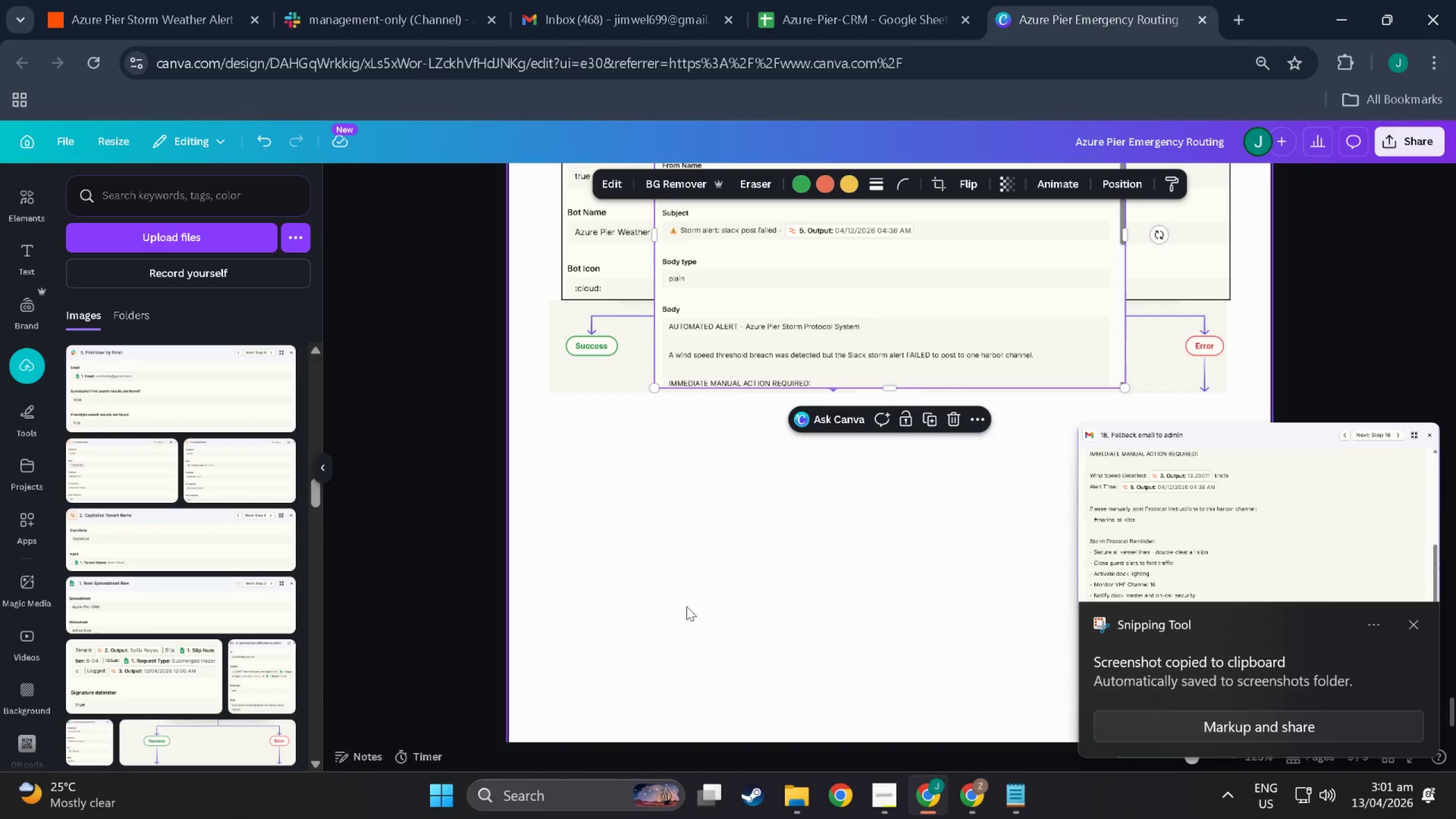 
left_click([702, 596])
 